 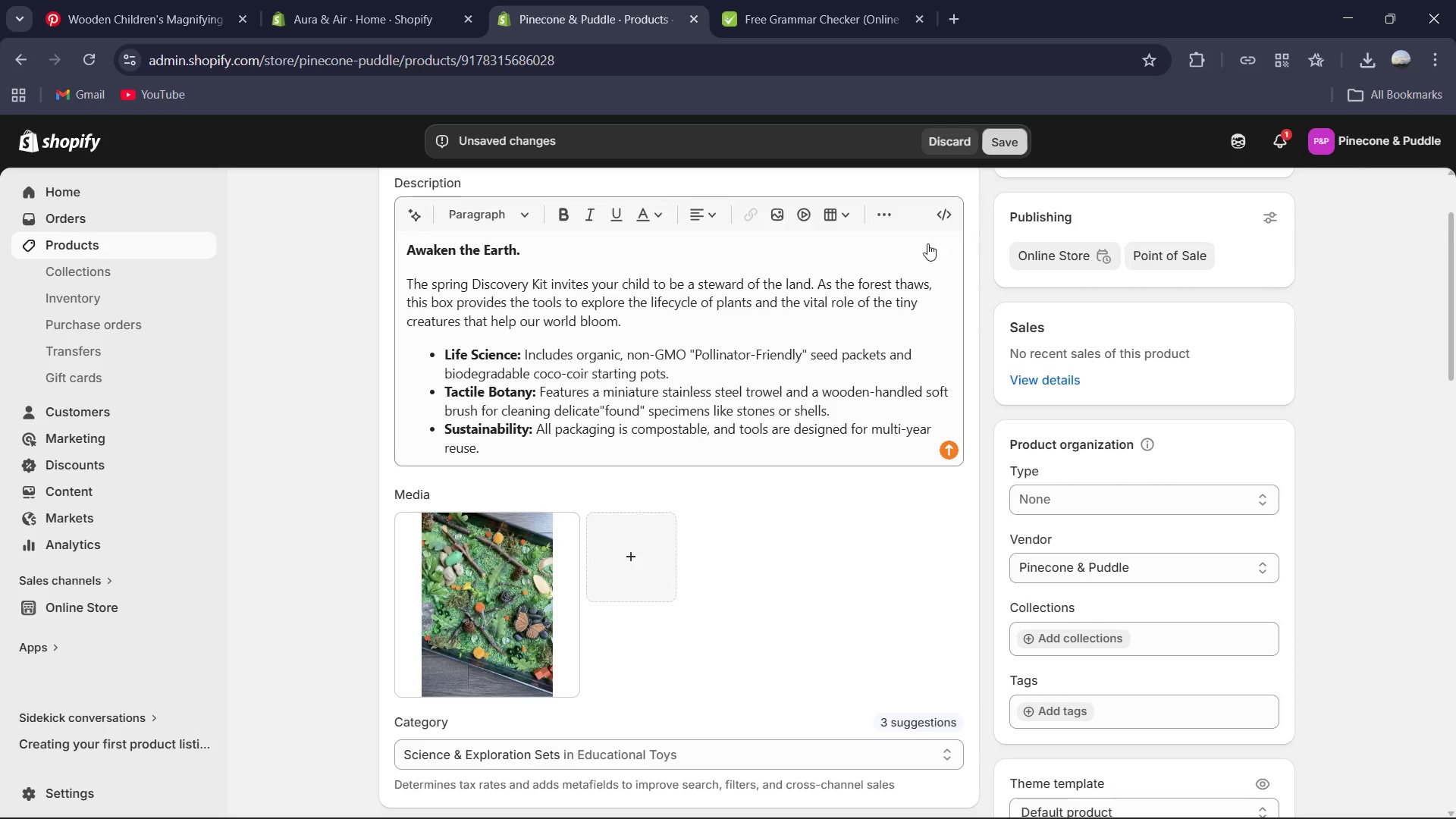 
mouse_move([698, 455])
 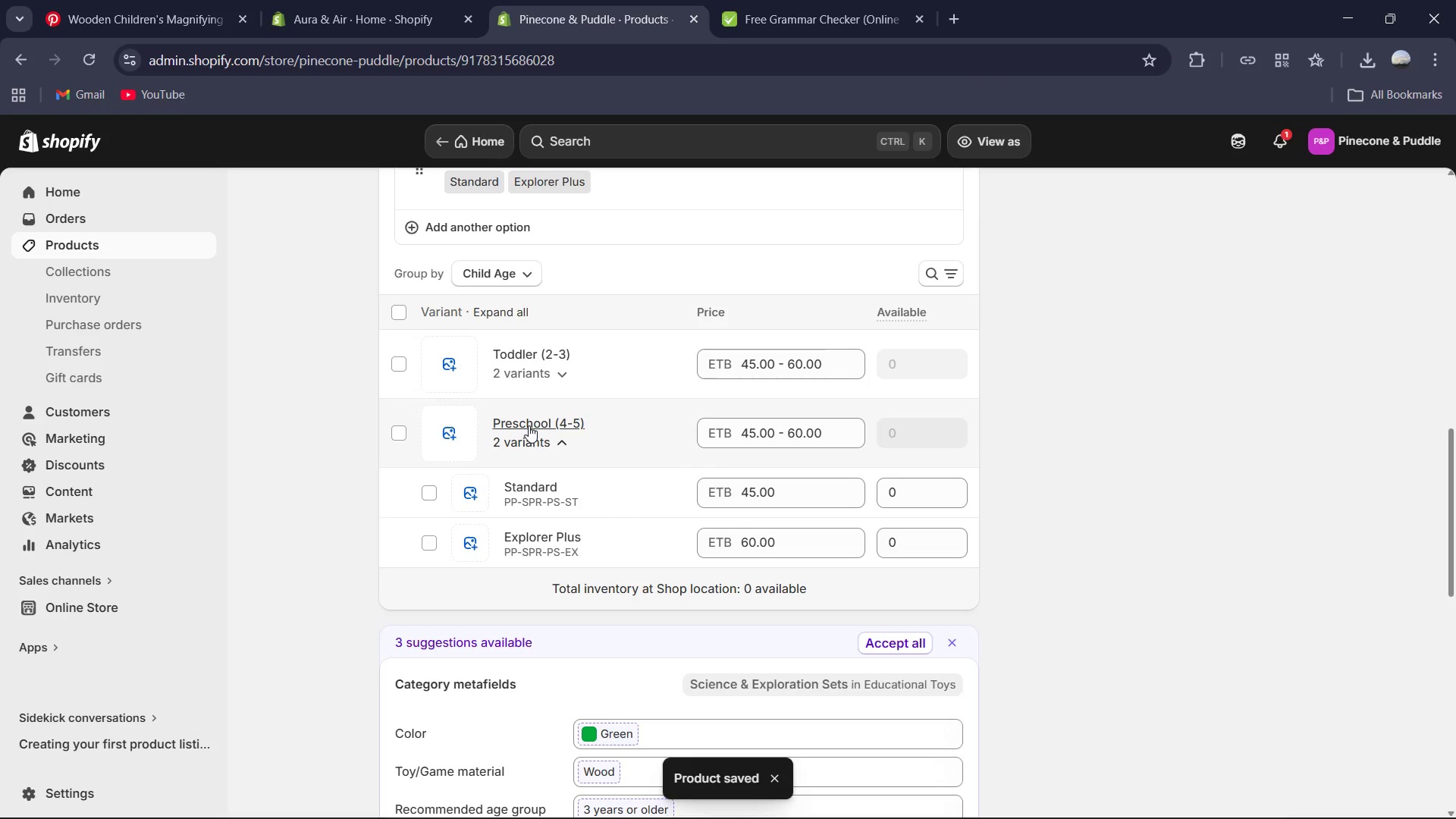 
left_click([529, 425])
 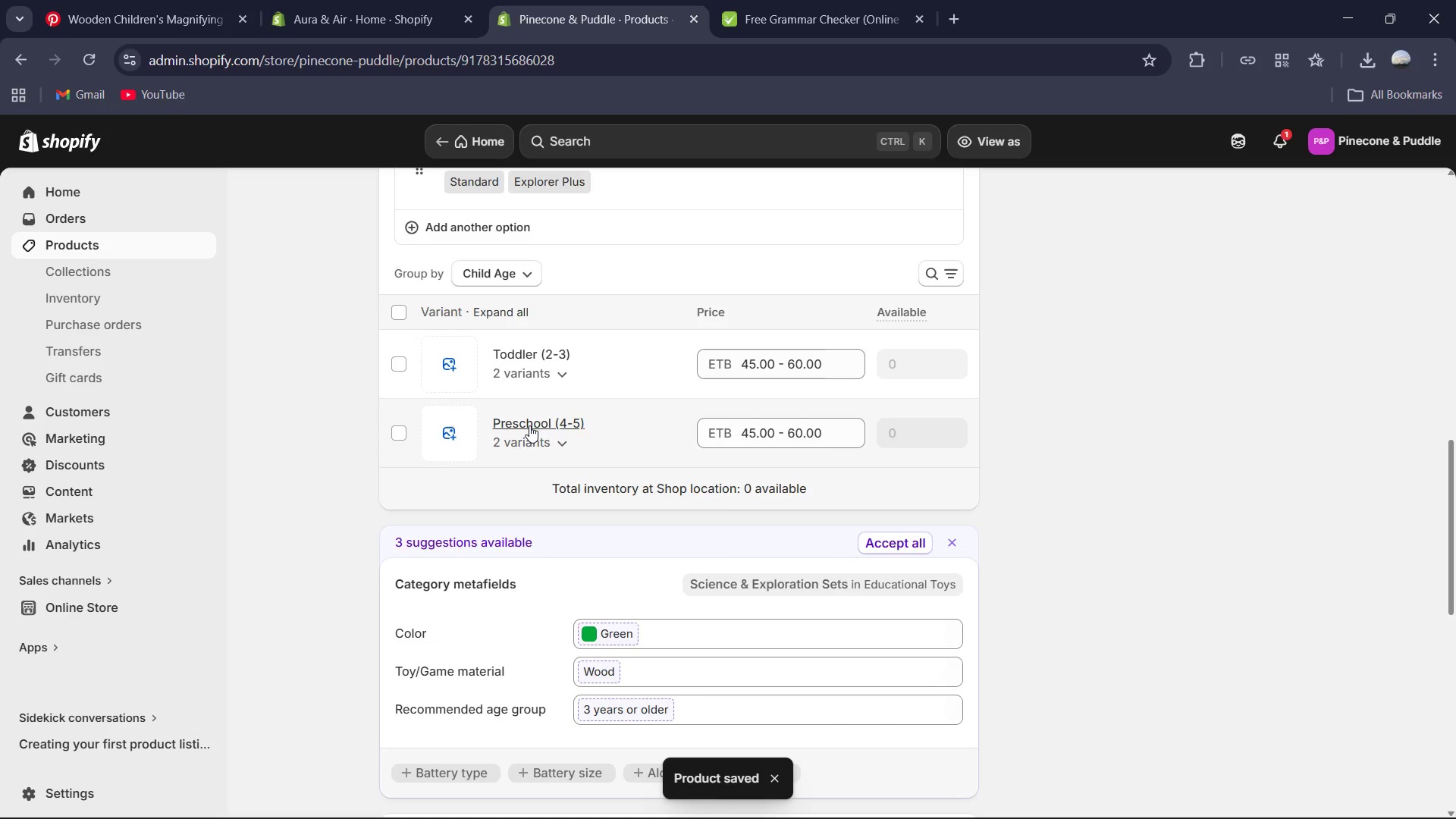 
left_click([535, 416])
 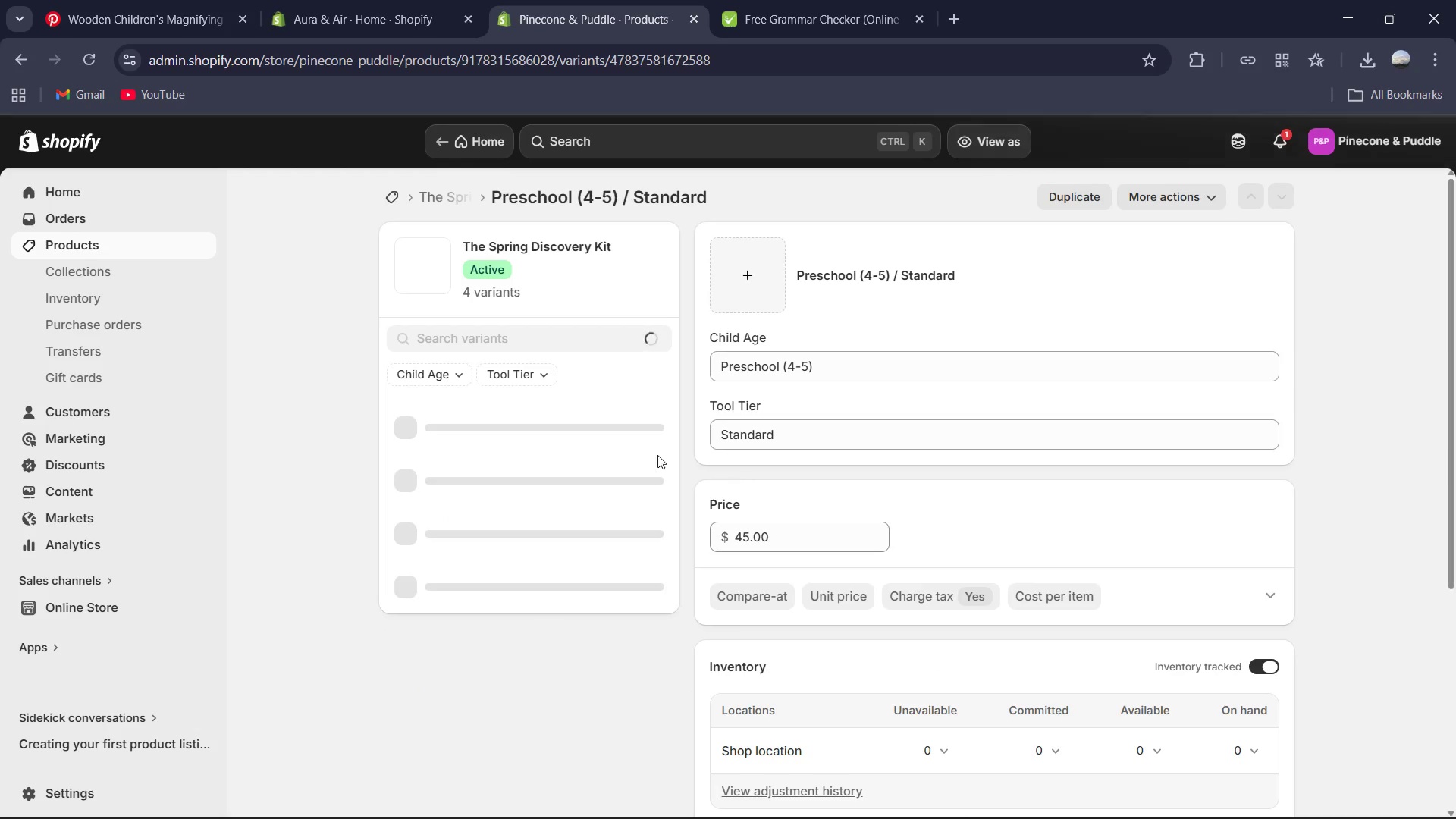 
wait(5.09)
 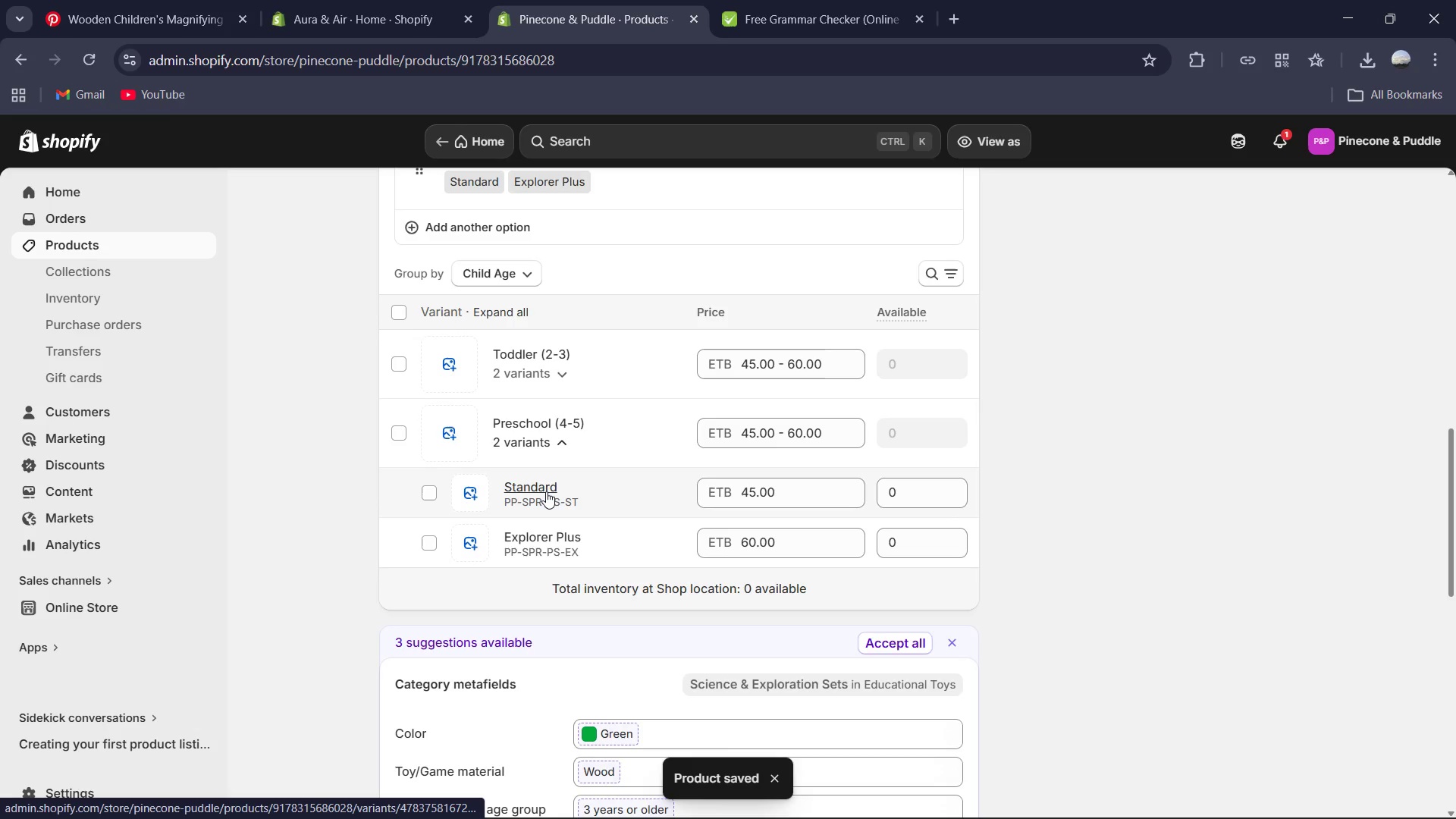 
left_click([565, 431])
 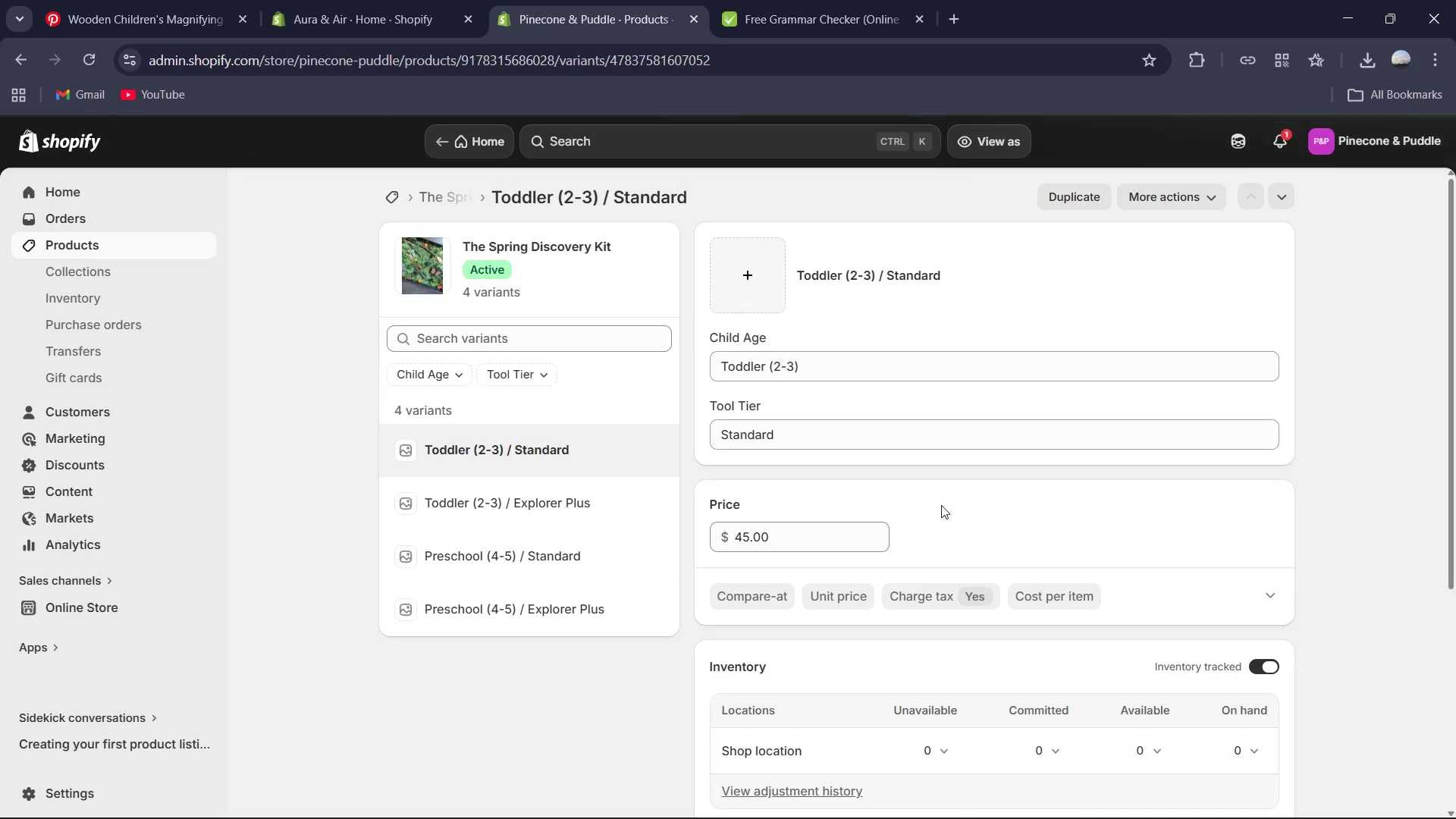 
scroll: coordinate [1188, 525], scroll_direction: down, amount: 1.0
 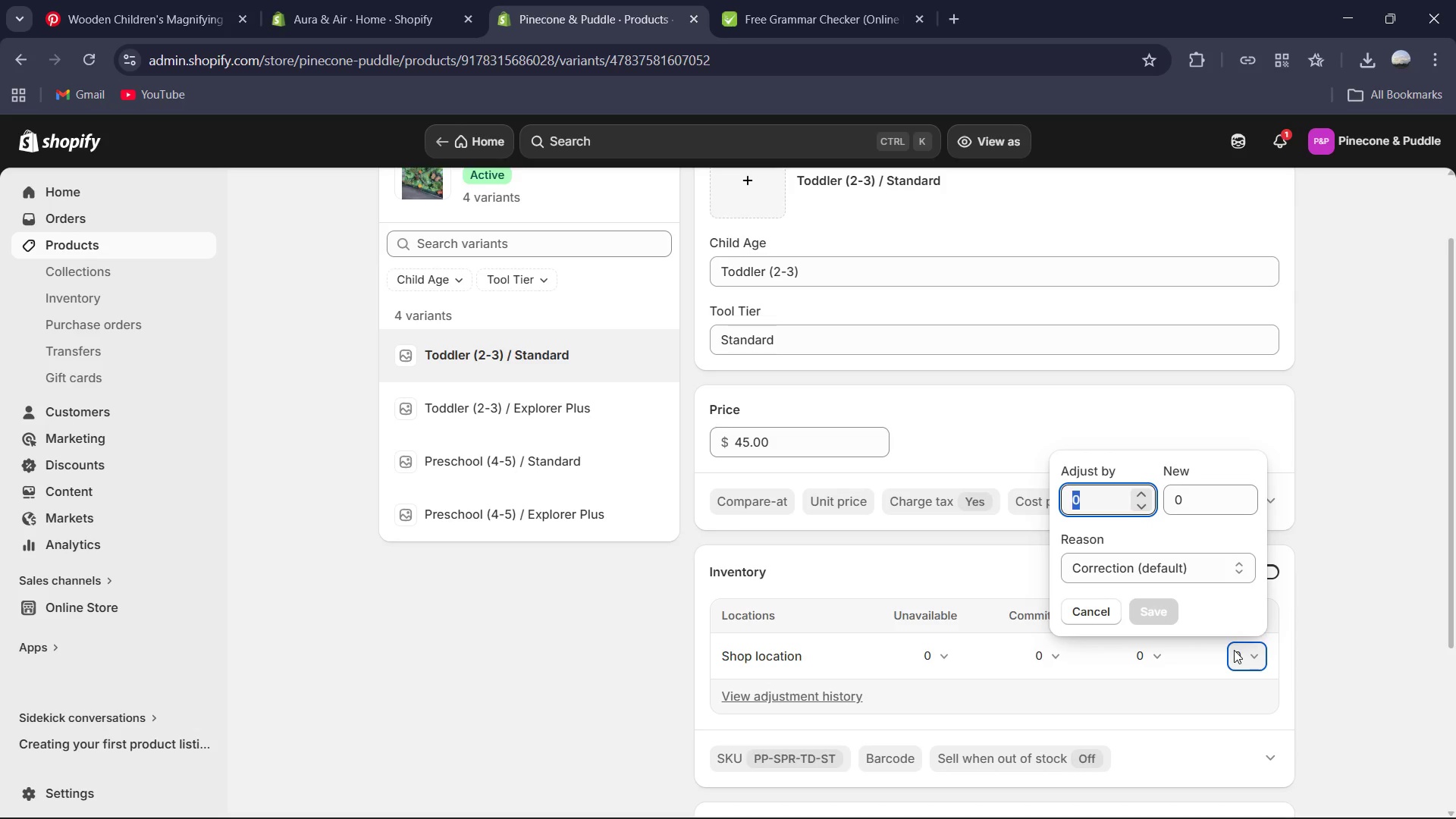 
key(Numpad9)
 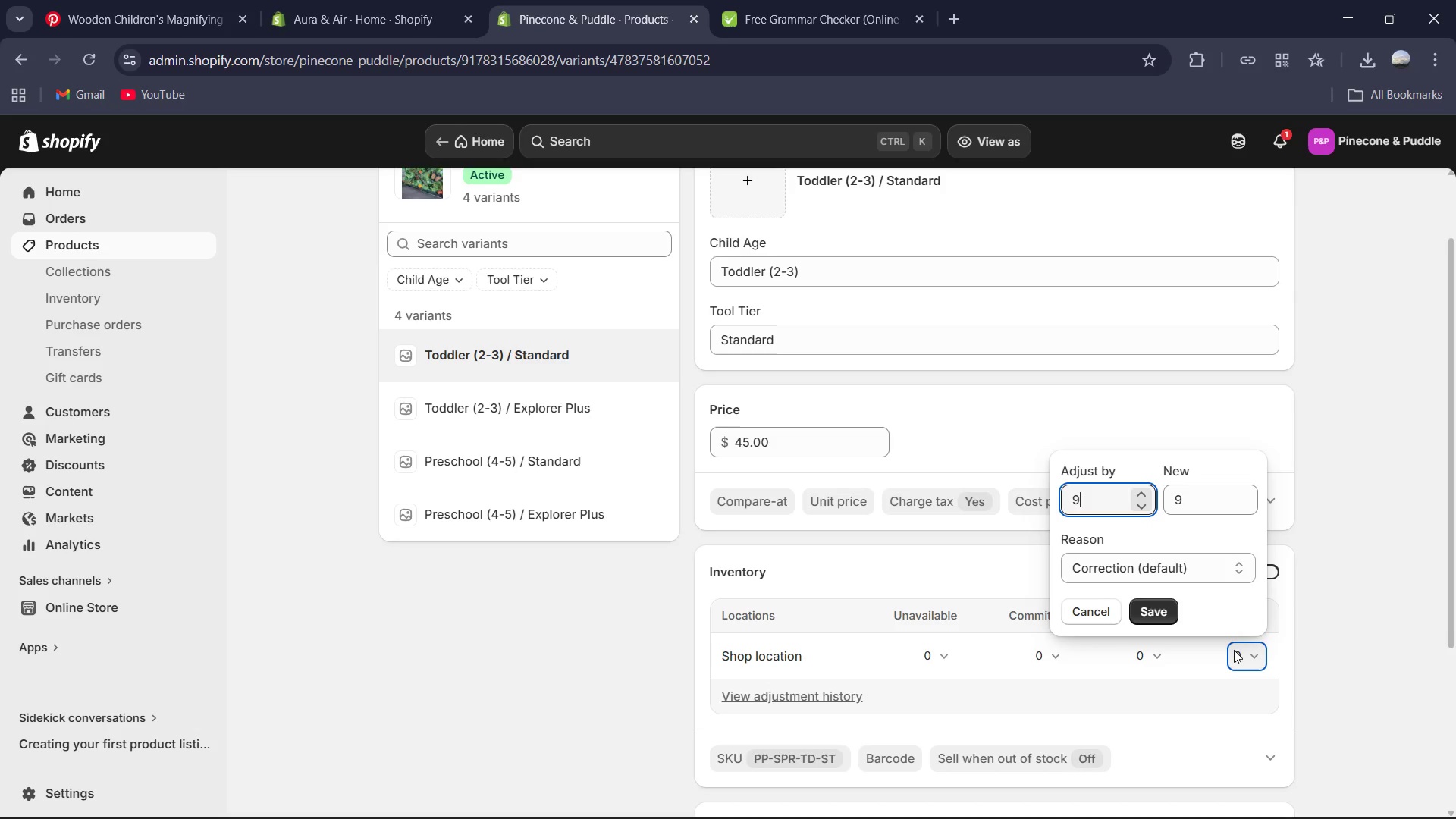 
key(Numpad8)
 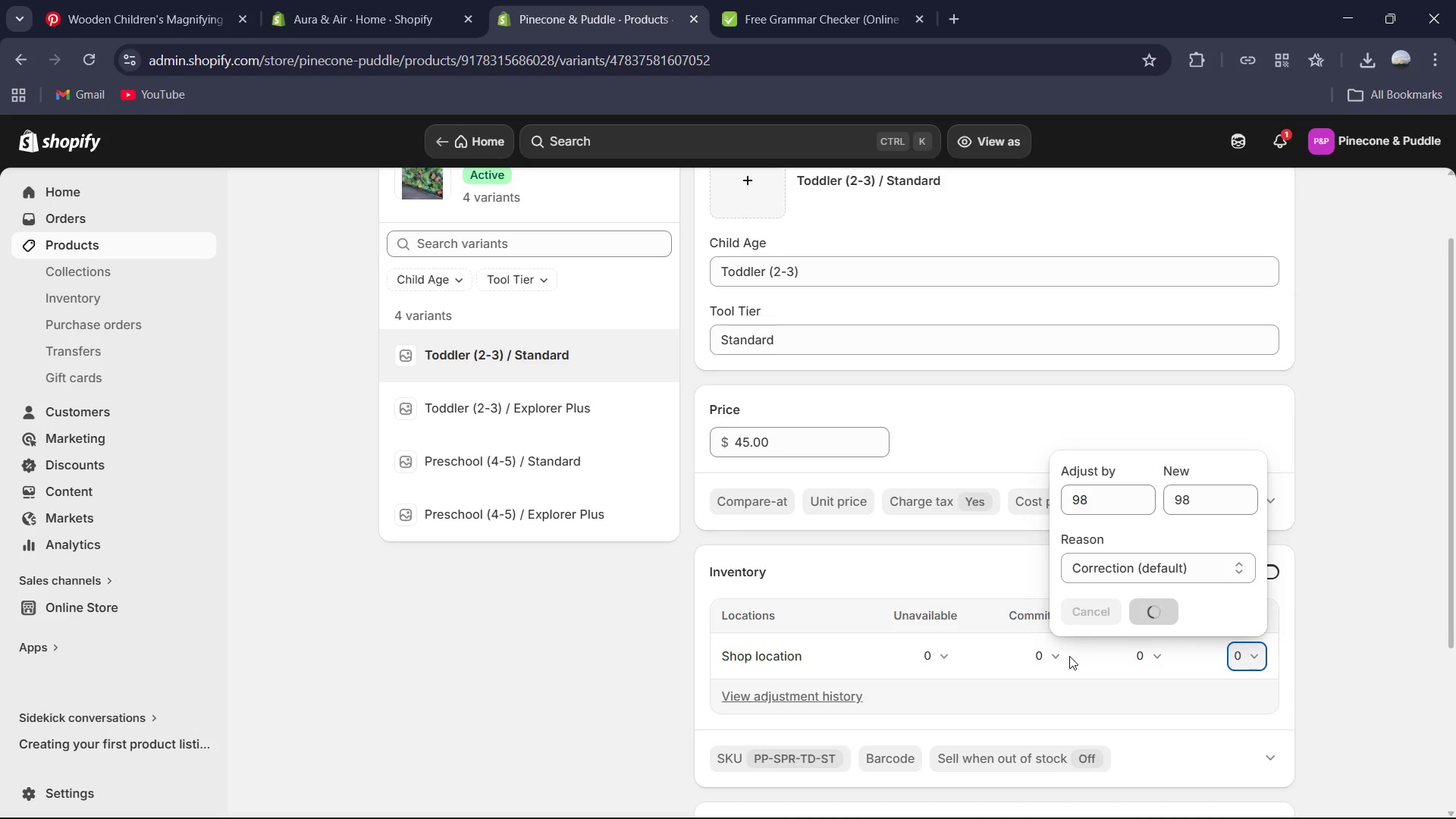 
scroll: coordinate [1068, 660], scroll_direction: down, amount: 4.0
 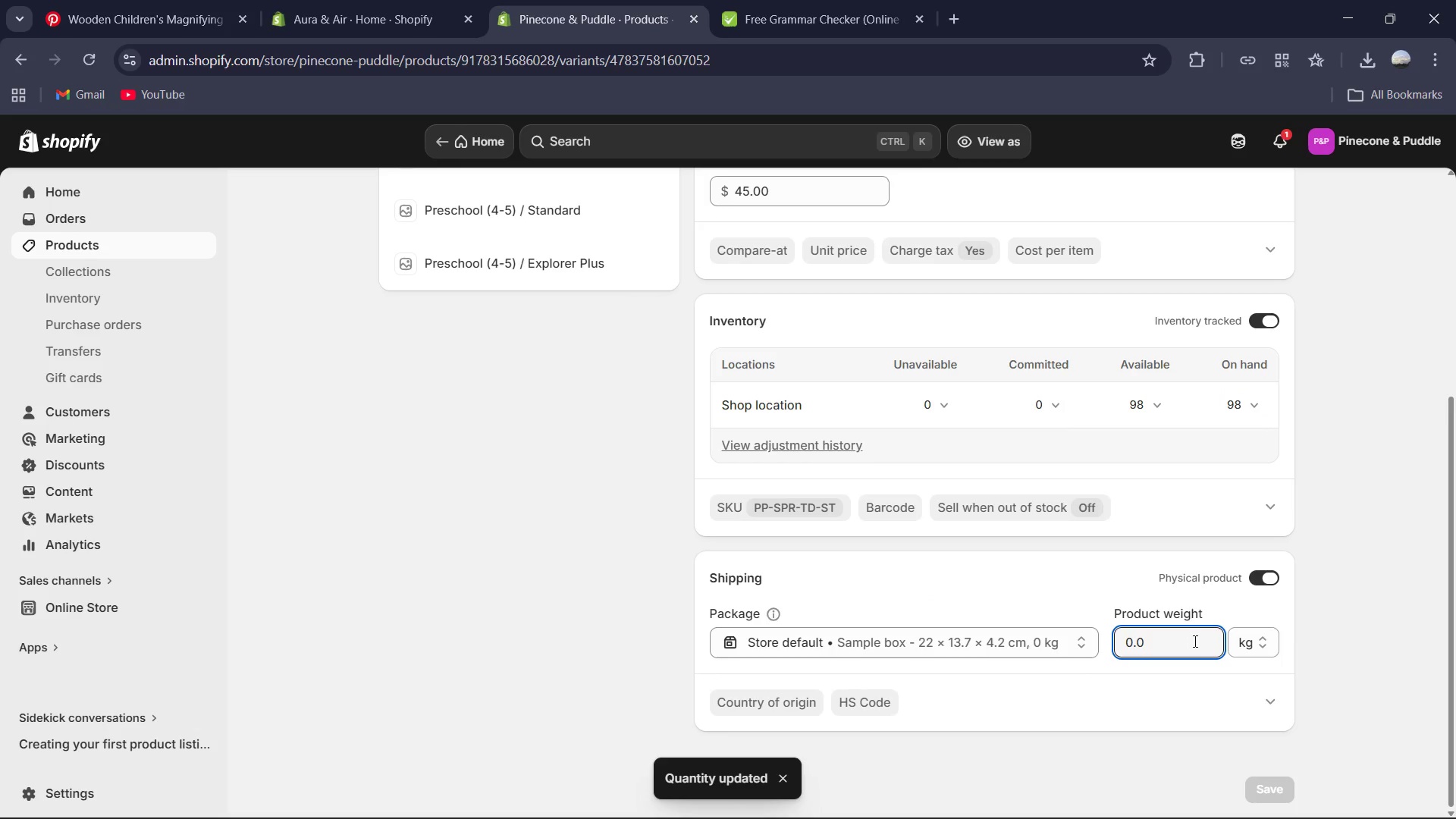 
key(Control+A)
 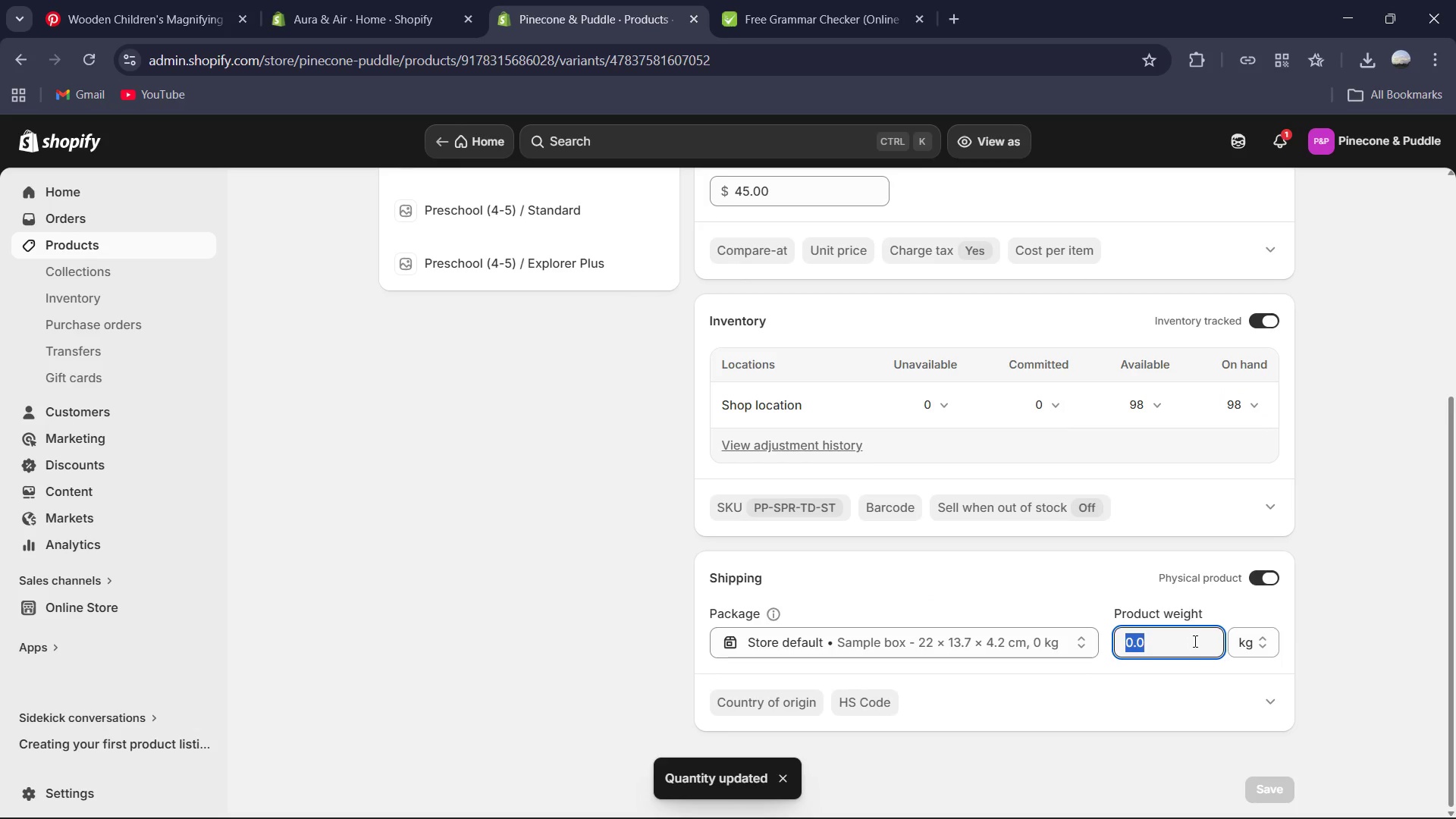 
key(Numpad1)
 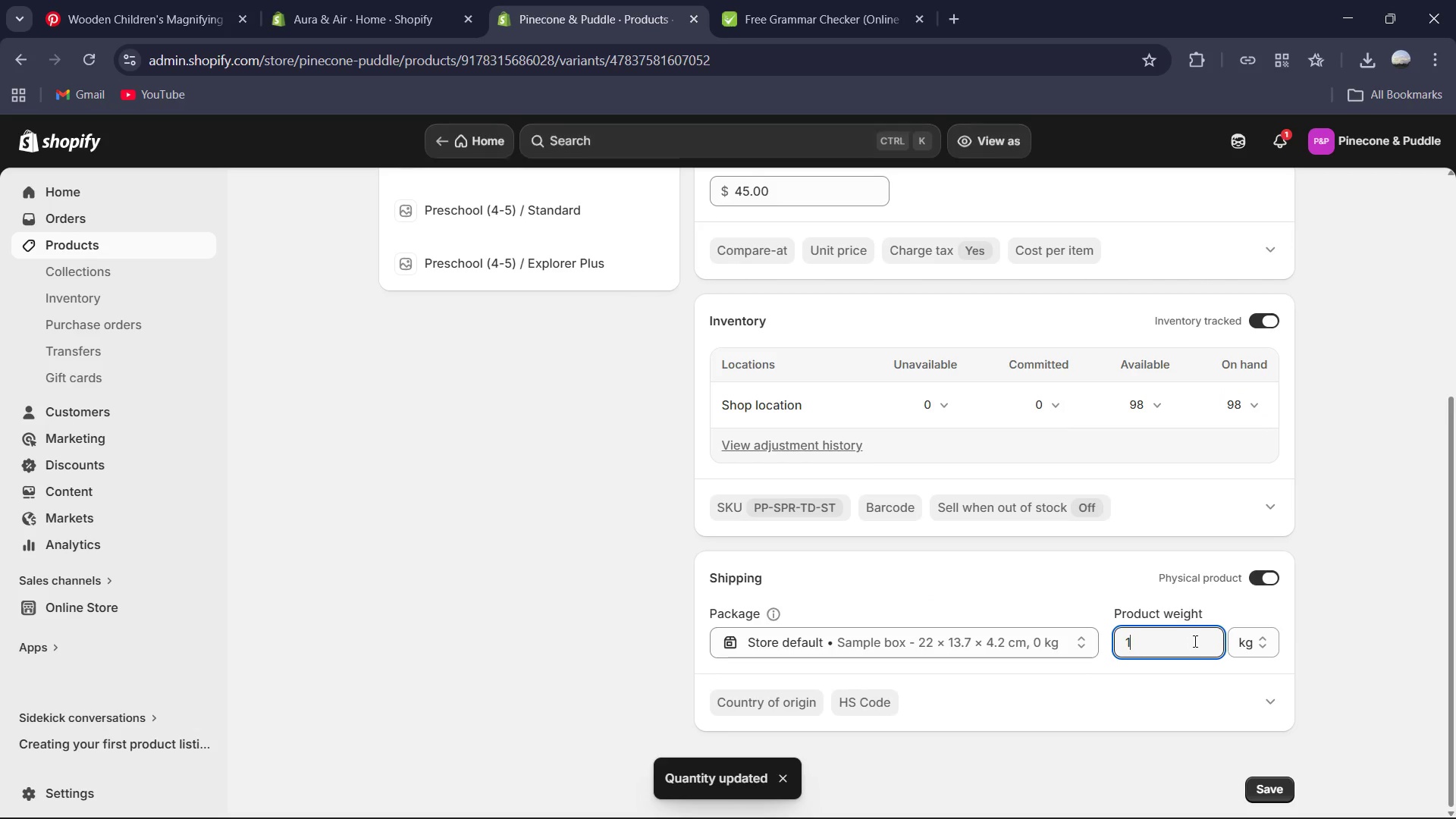 
key(NumpadDecimal)
 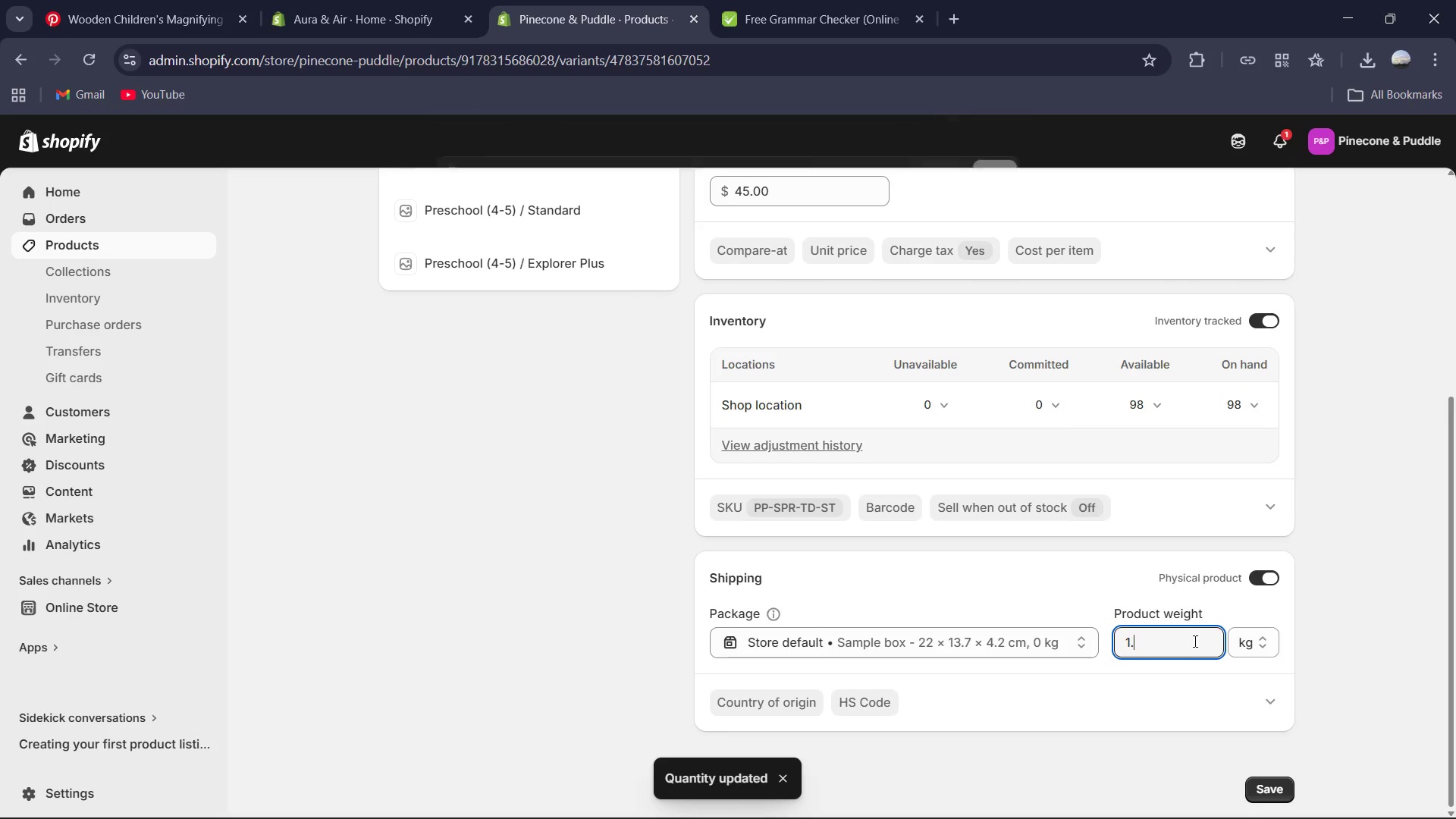 
key(Numpad1)
 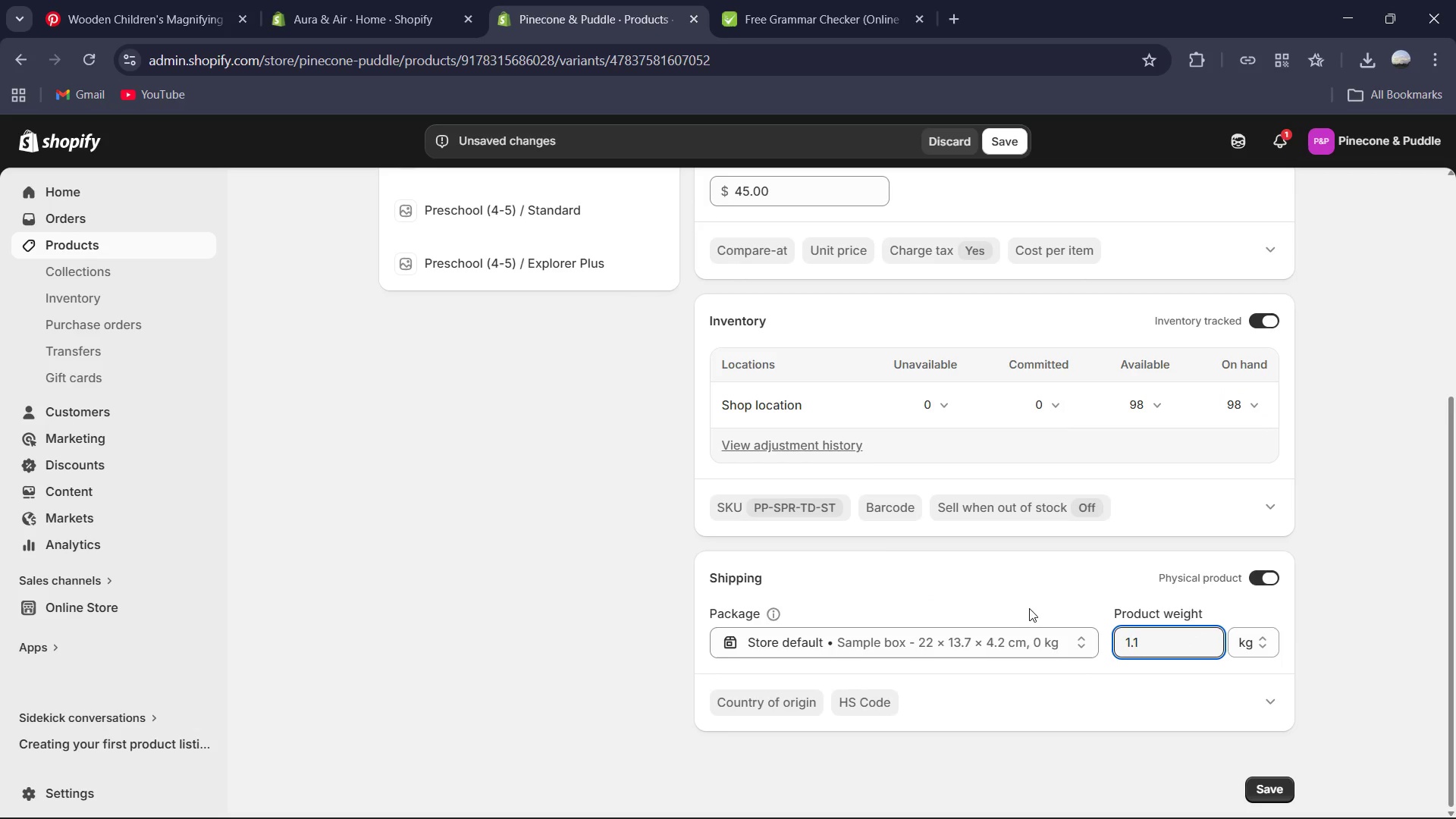 
scroll: coordinate [936, 531], scroll_direction: up, amount: 3.0
 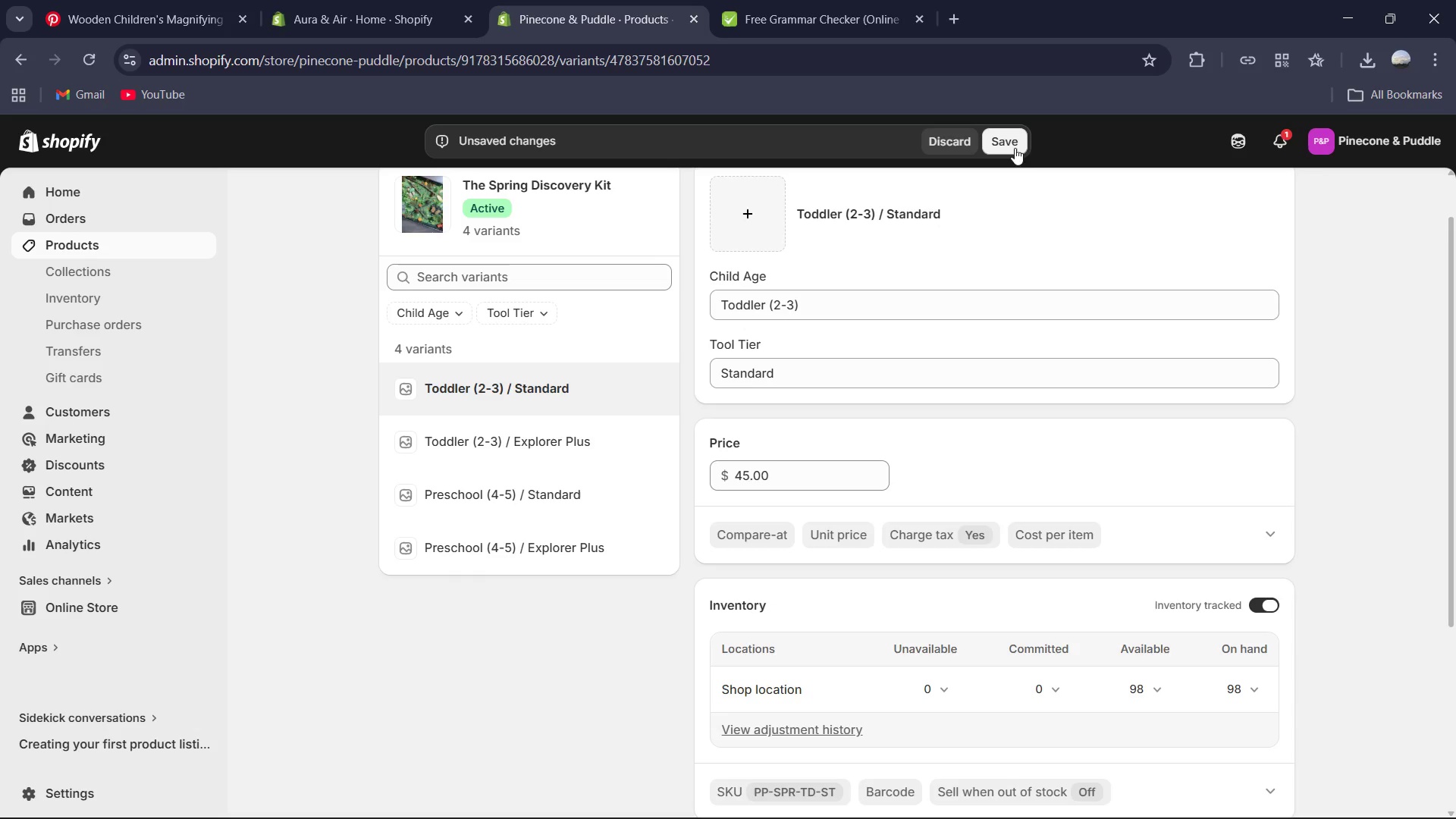 
left_click([1007, 140])
 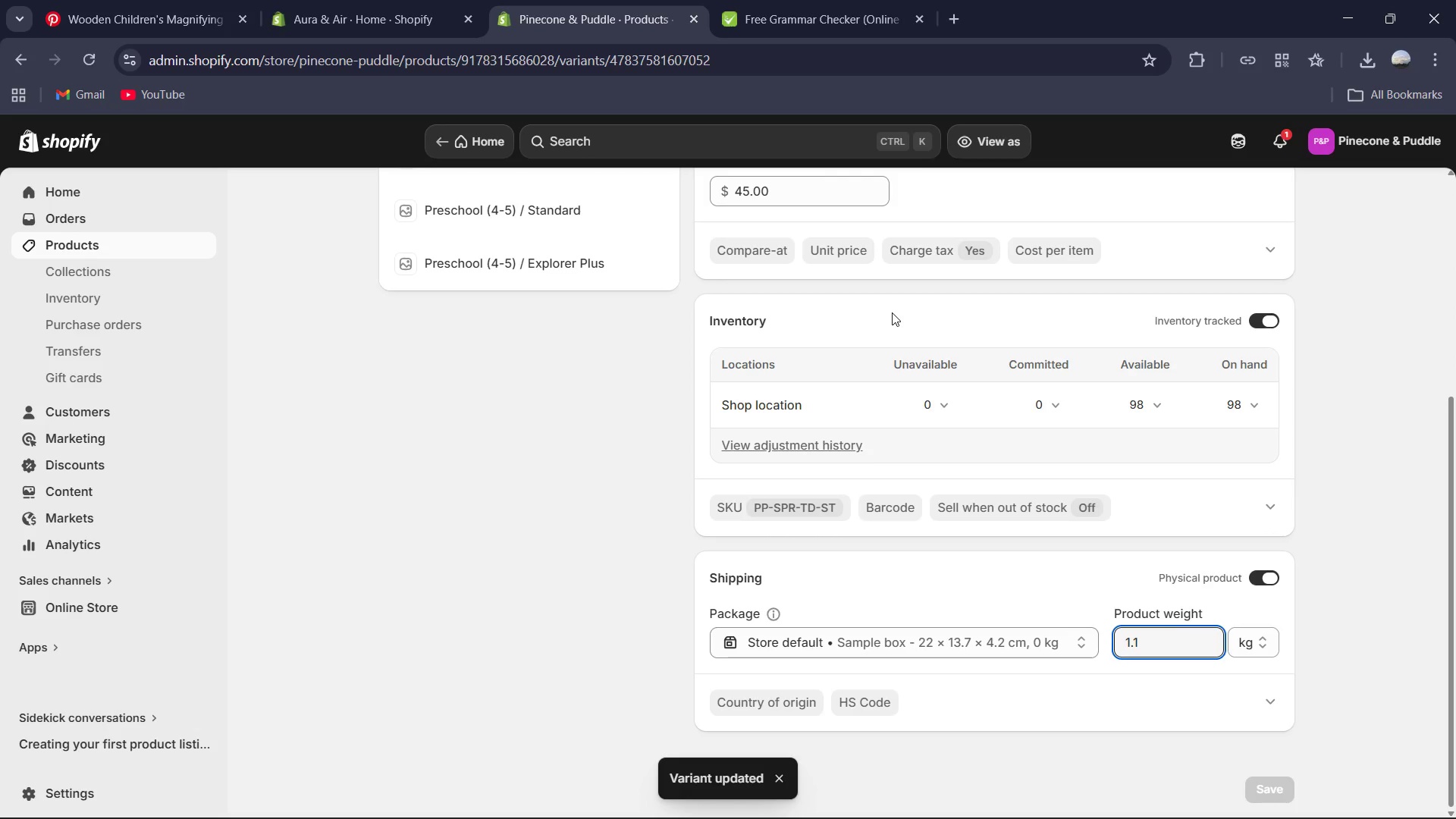 
scroll: coordinate [940, 416], scroll_direction: up, amount: 3.0
 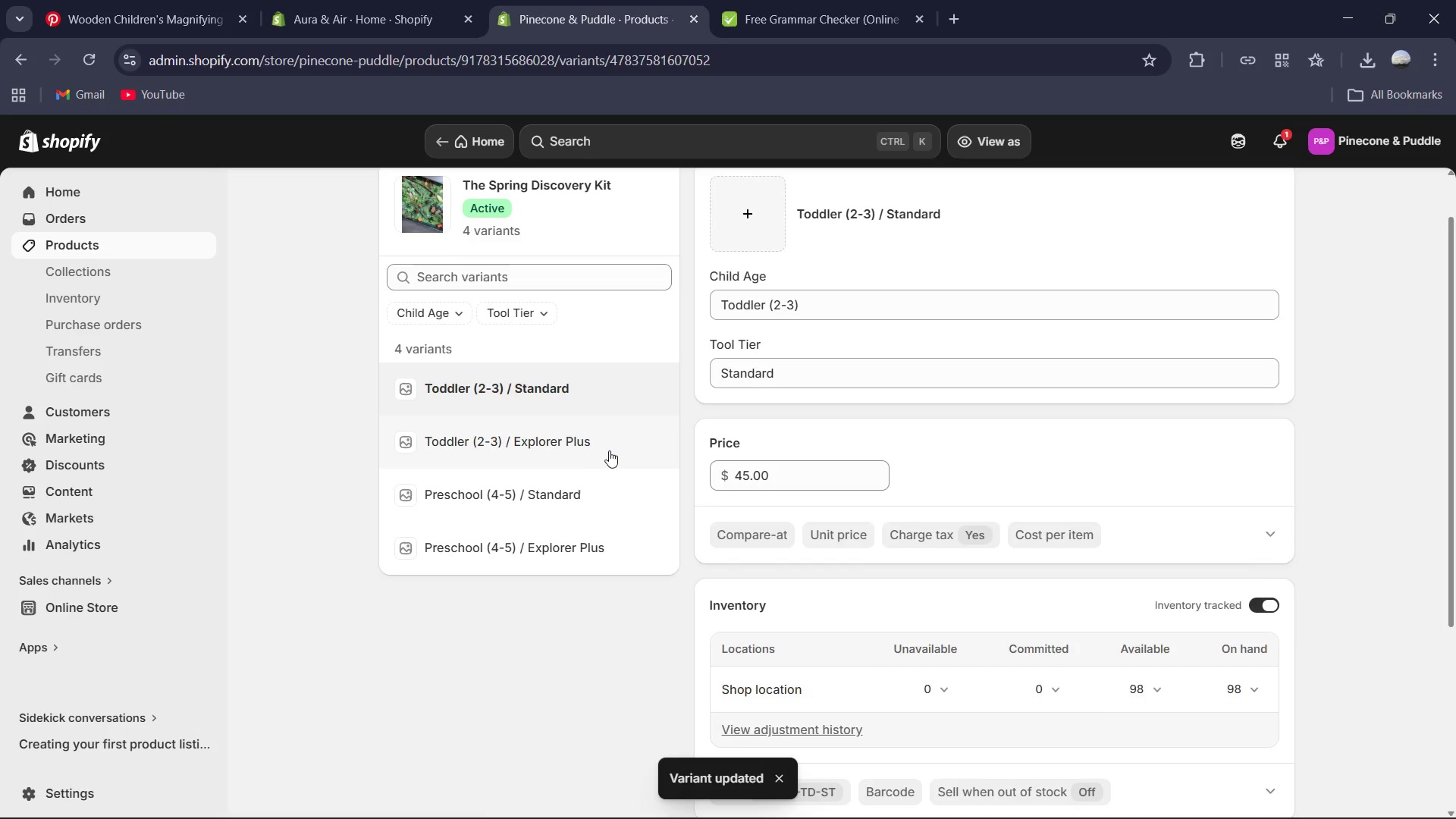 
left_click([598, 453])
 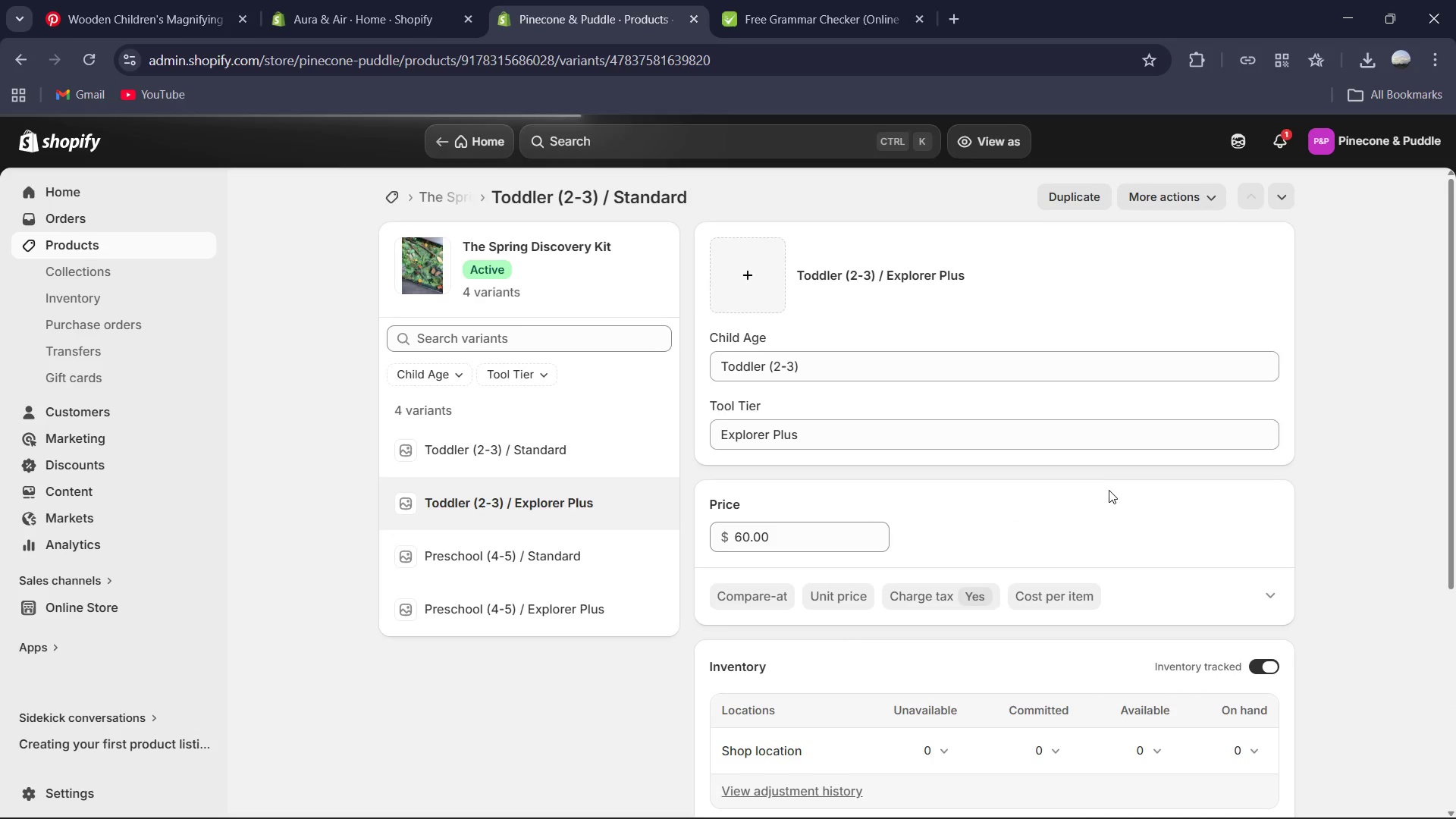 
scroll: coordinate [1088, 493], scroll_direction: down, amount: 4.0
 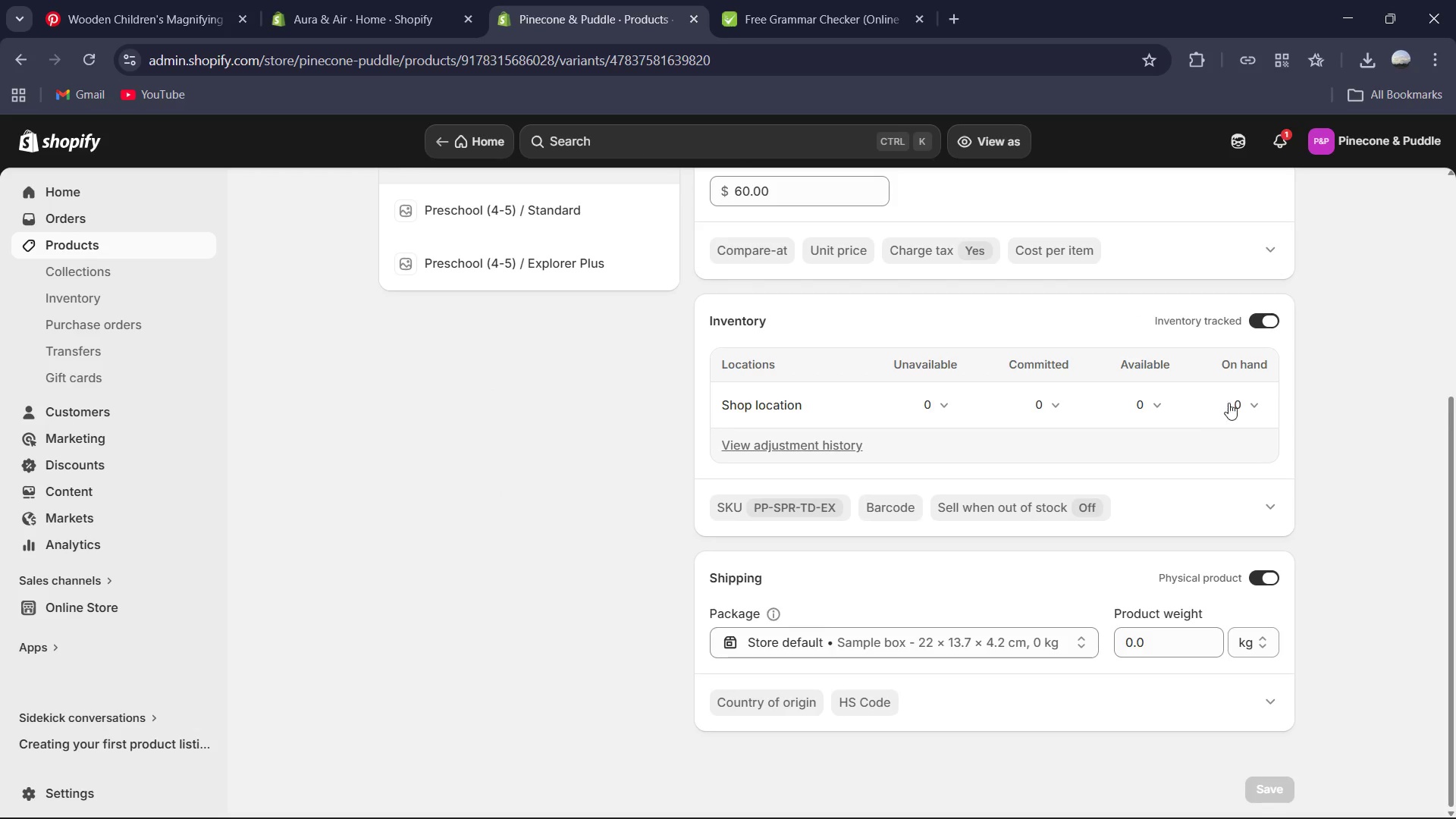 
left_click([1232, 403])
 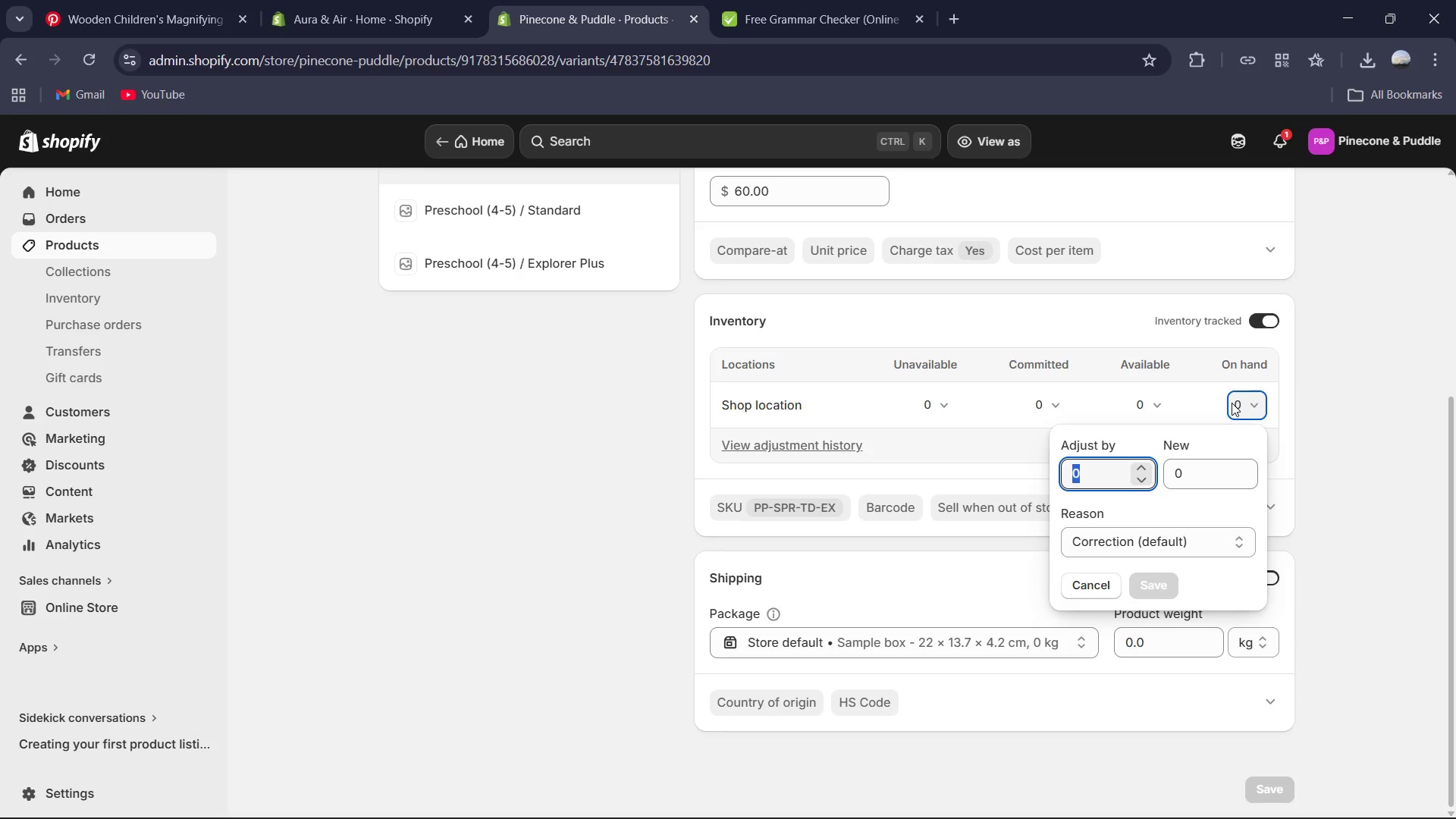 
key(Numpad1)
 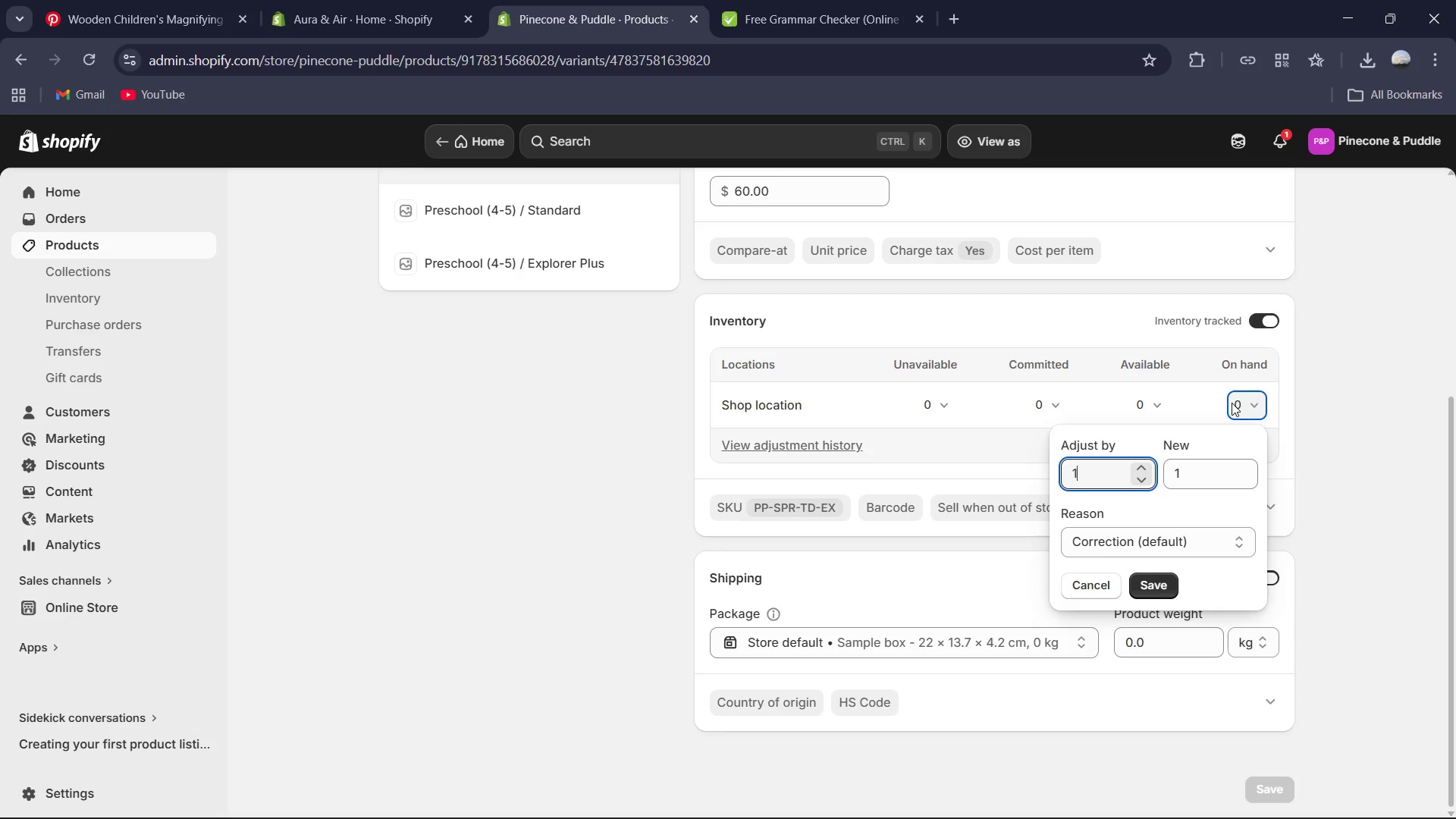 
key(Numpad0)
 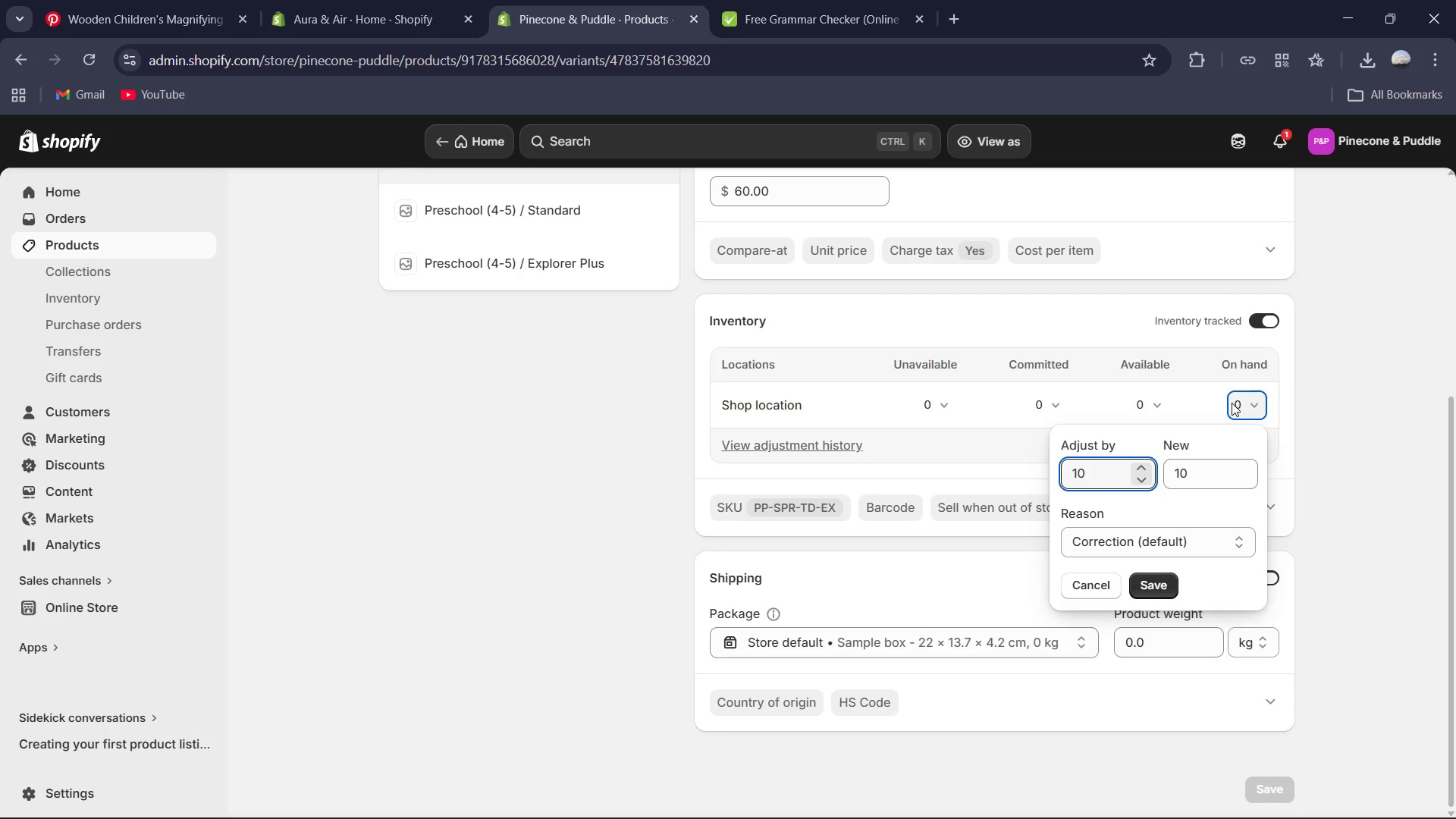 
key(Numpad8)
 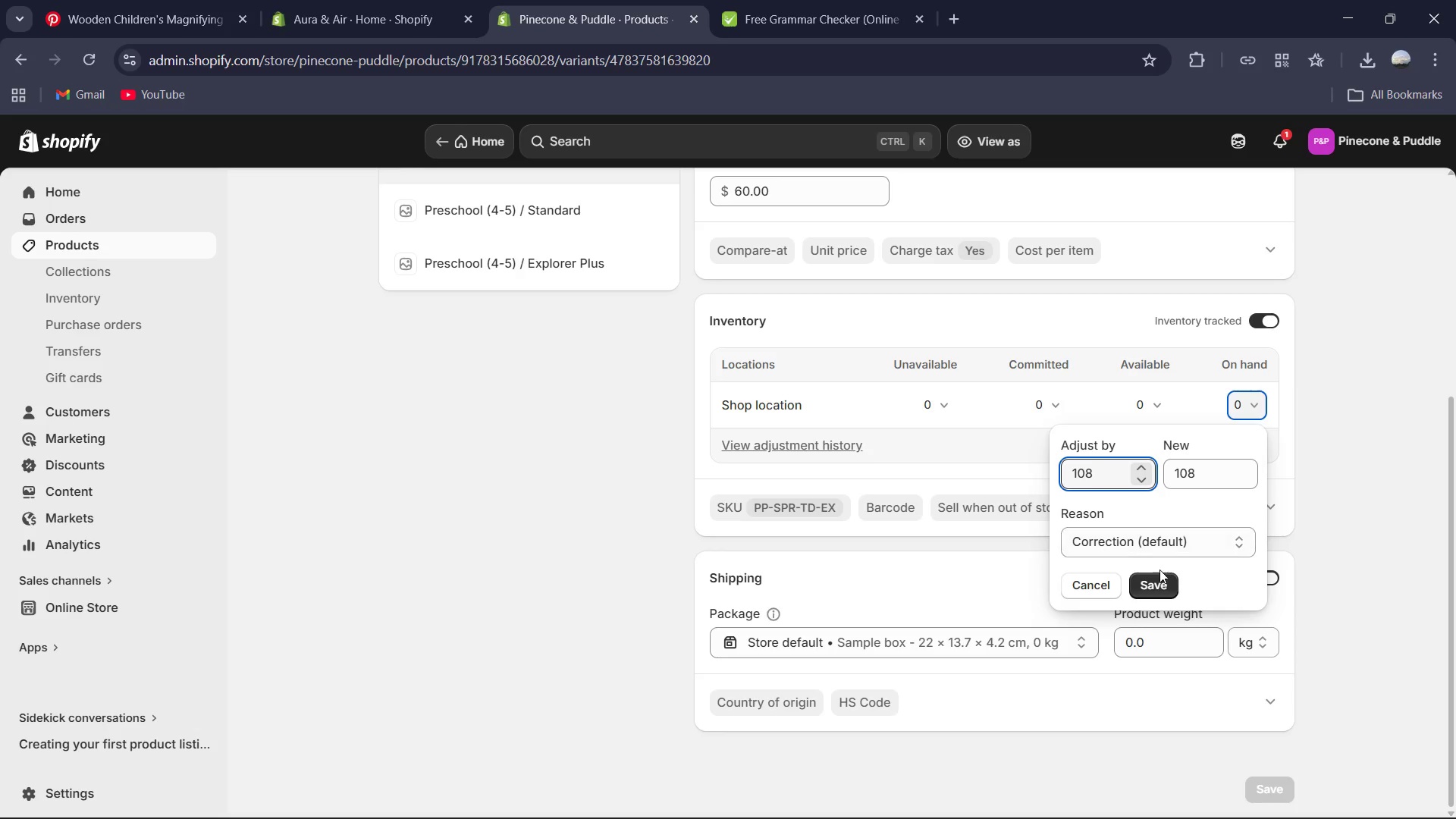 
left_click_drag(start_coordinate=[1158, 585], to_coordinate=[1158, 590])
 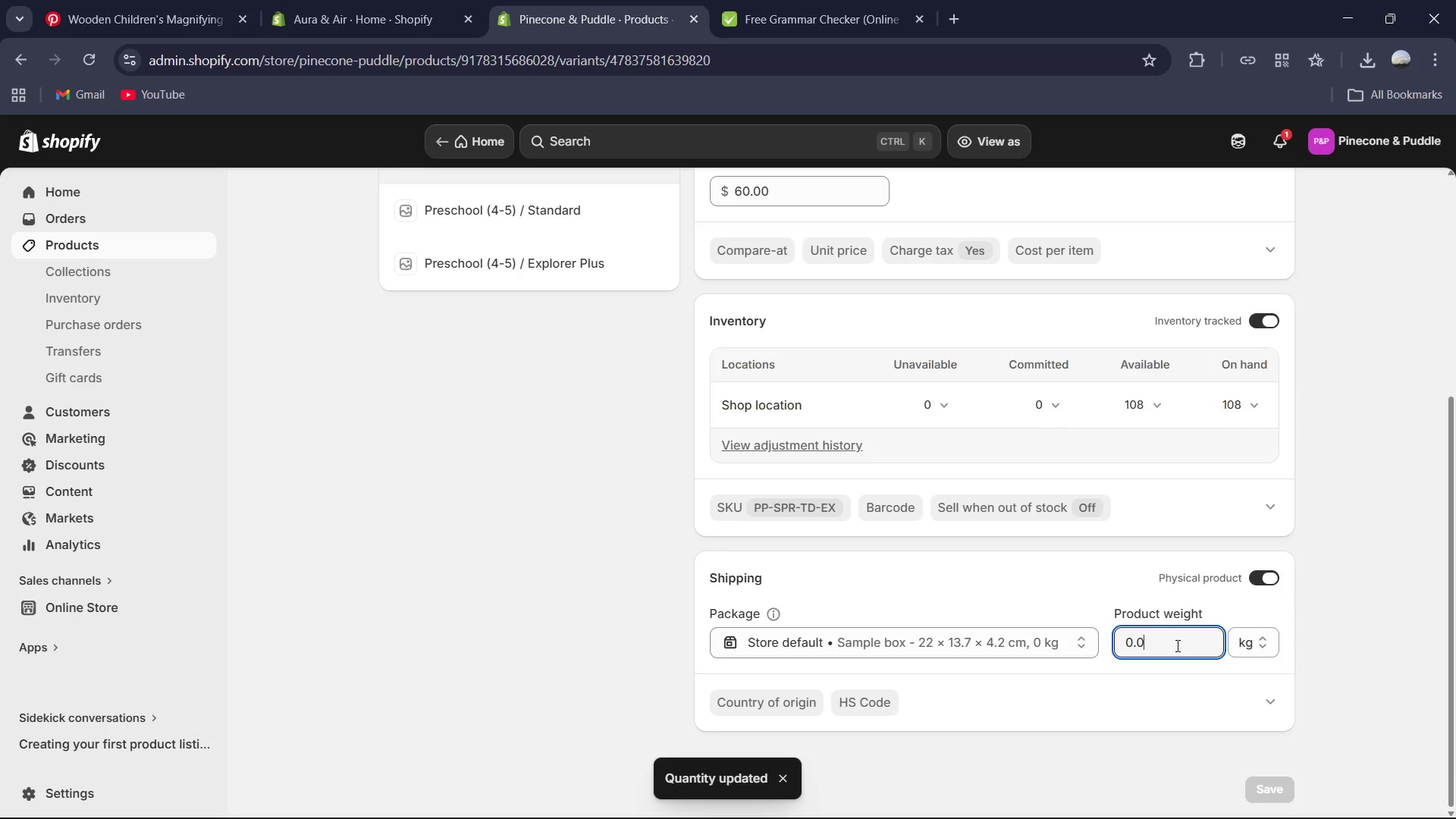 
key(Control+A)
 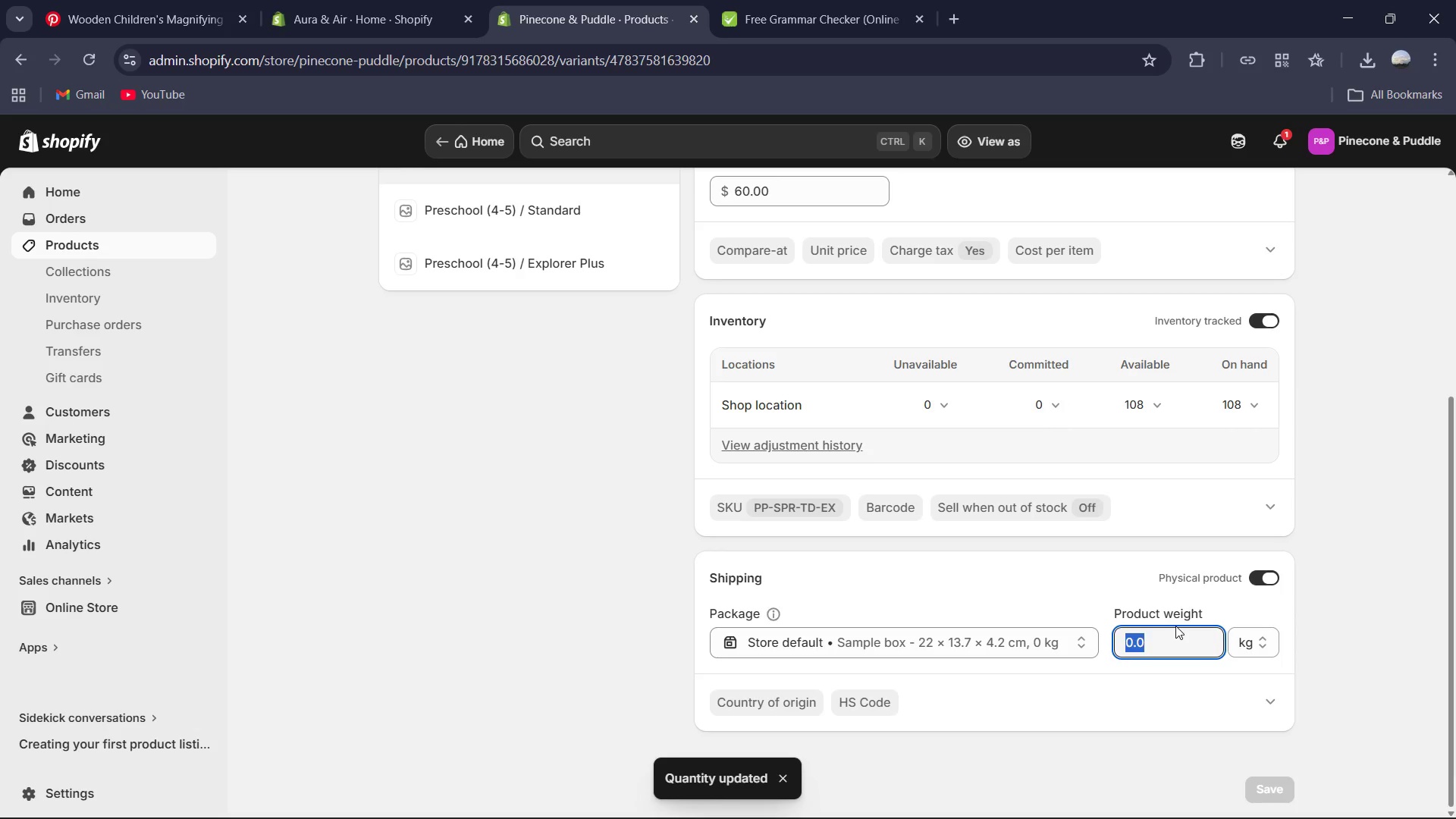 
key(Numpad1)
 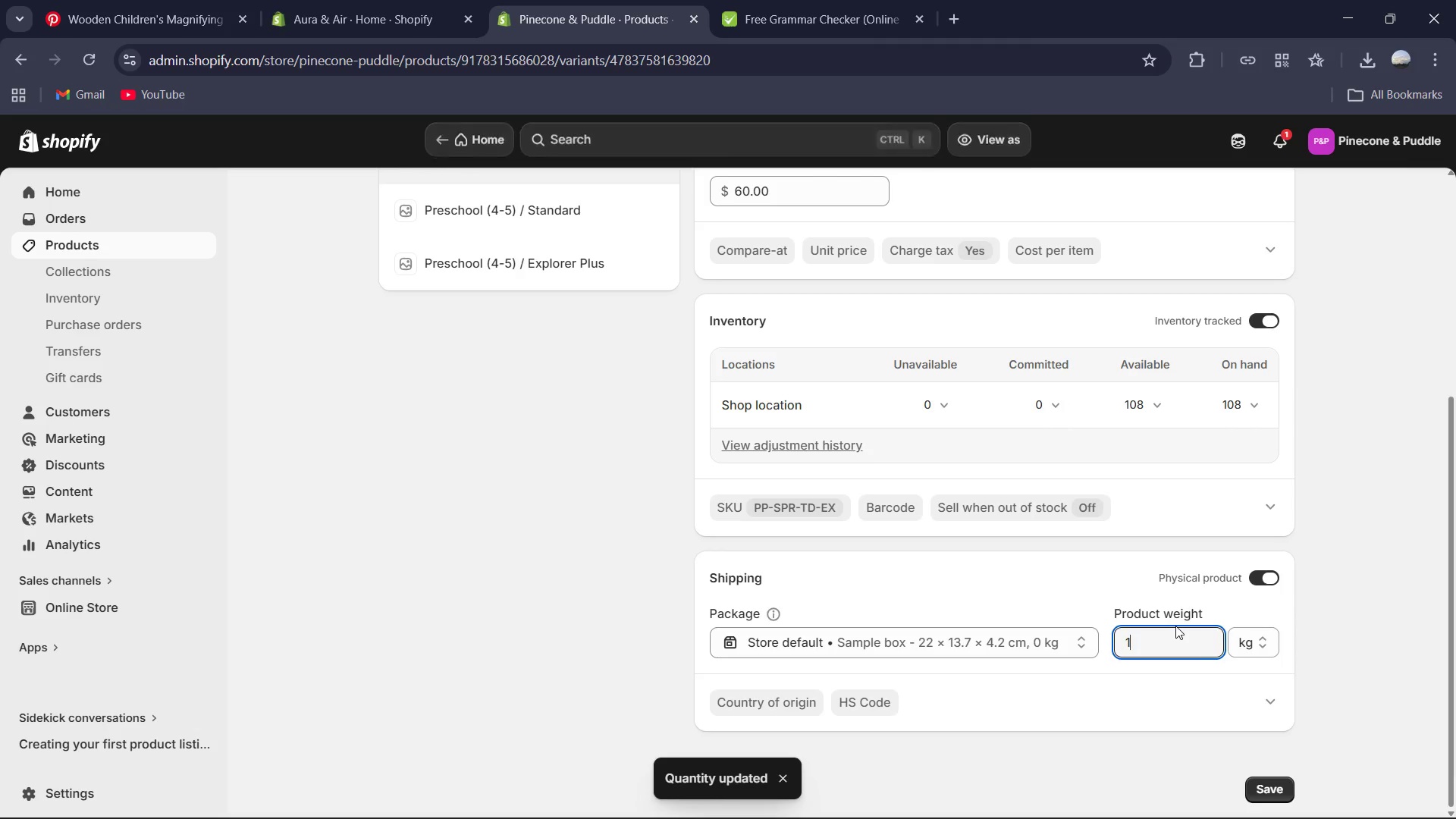 
key(NumpadDecimal)
 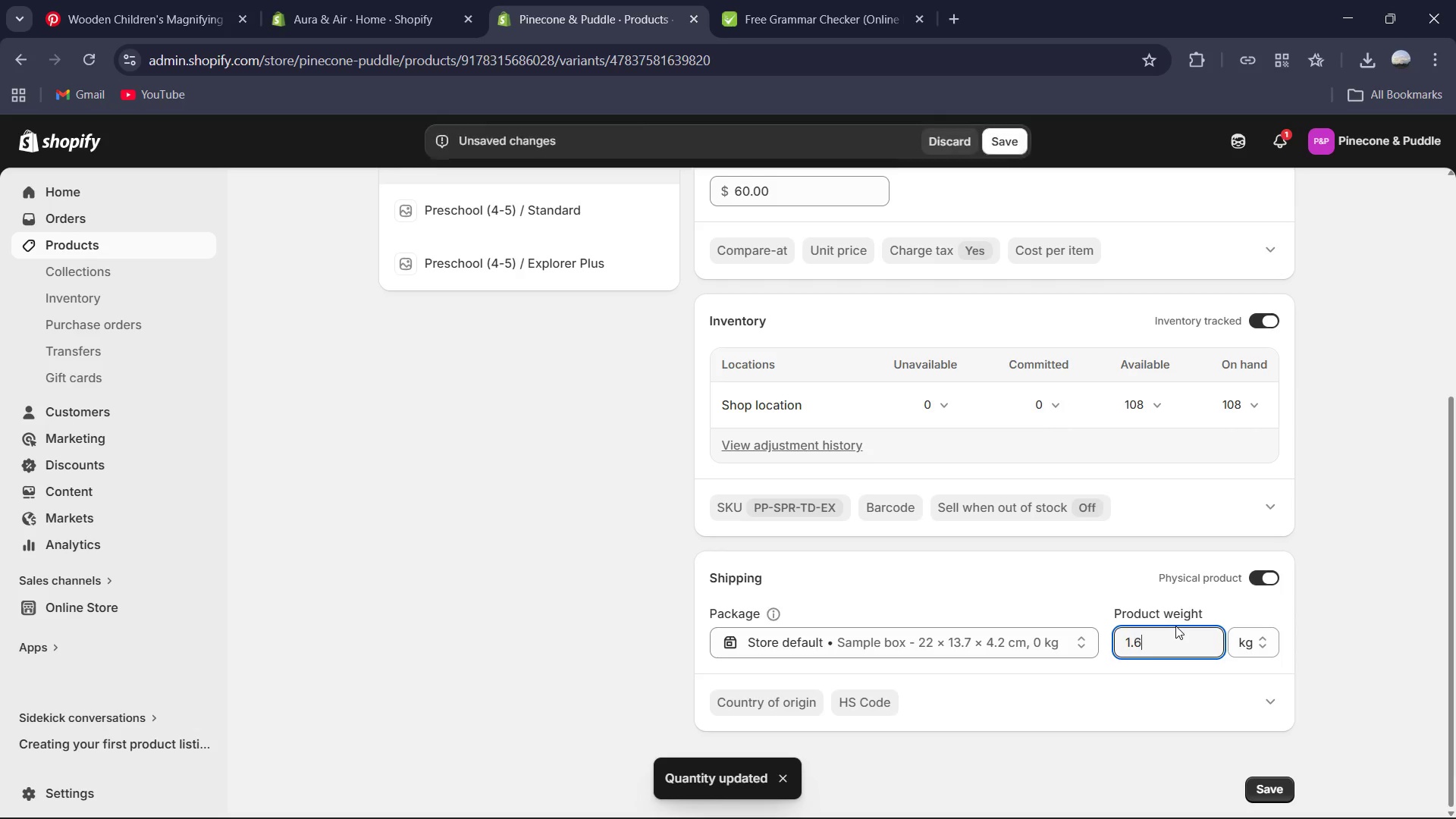 
key(Numpad6)
 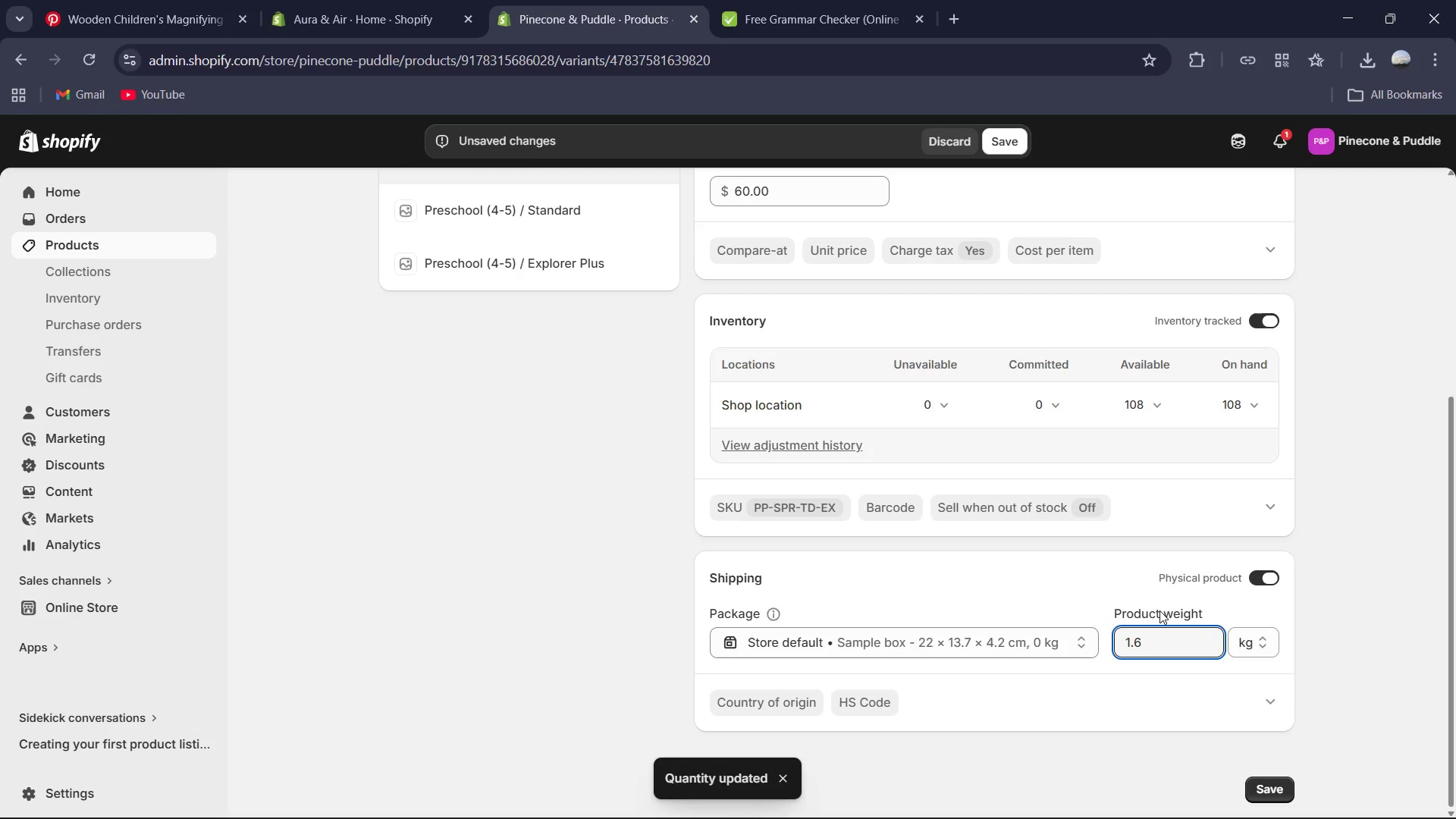 
scroll: coordinate [1159, 611], scroll_direction: up, amount: 5.0
 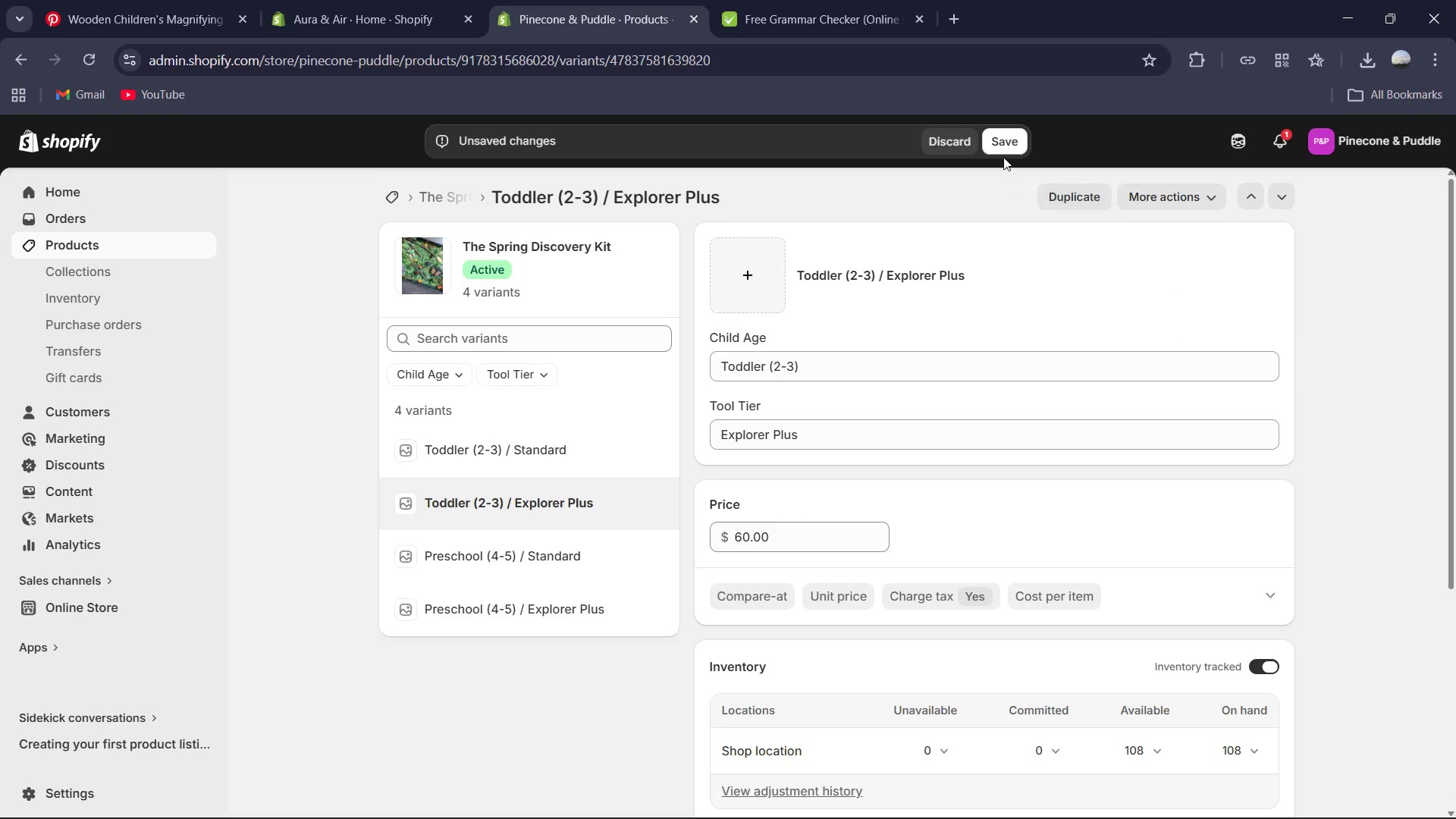 
left_click([1003, 149])
 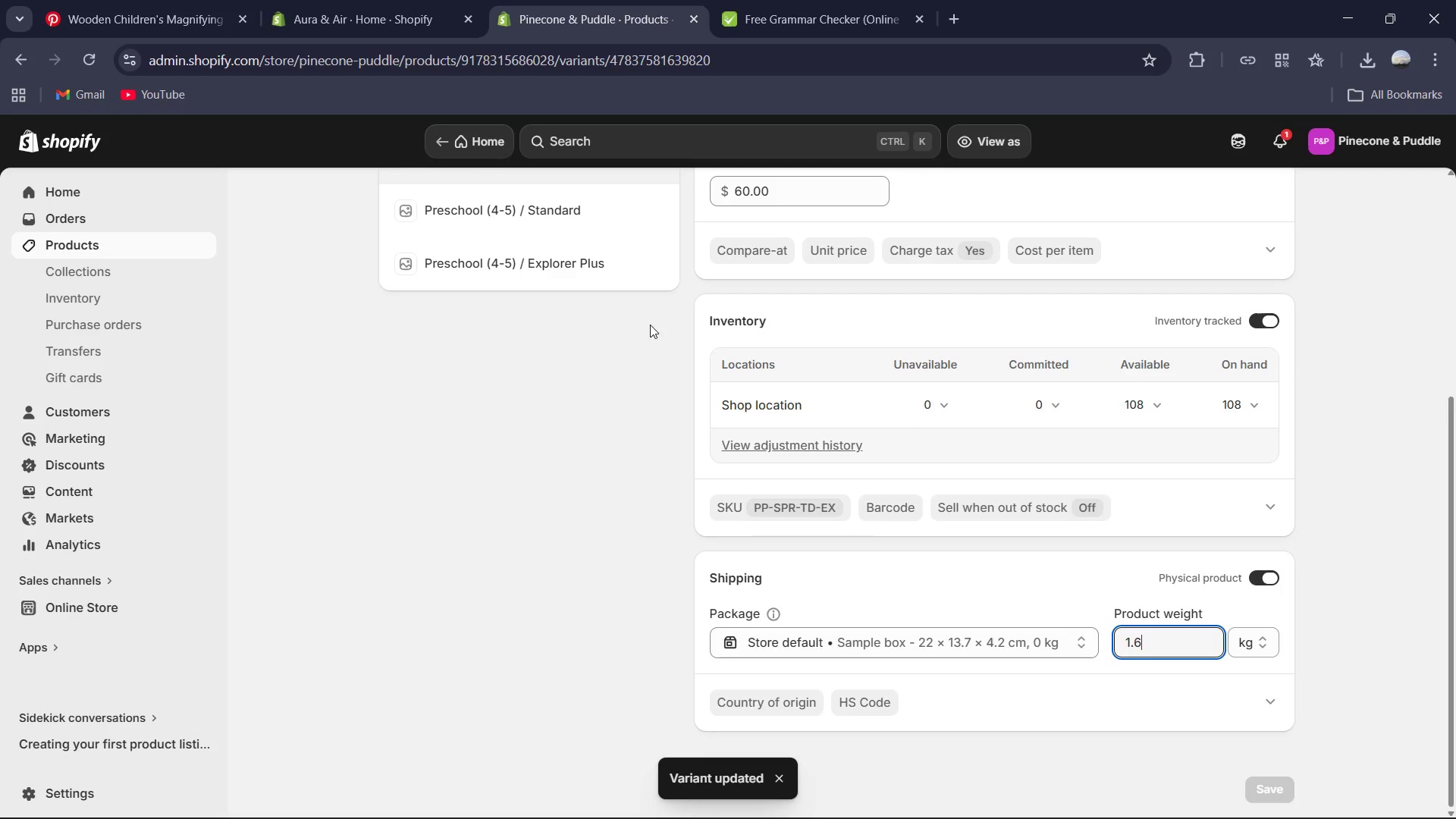 
wait(6.19)
 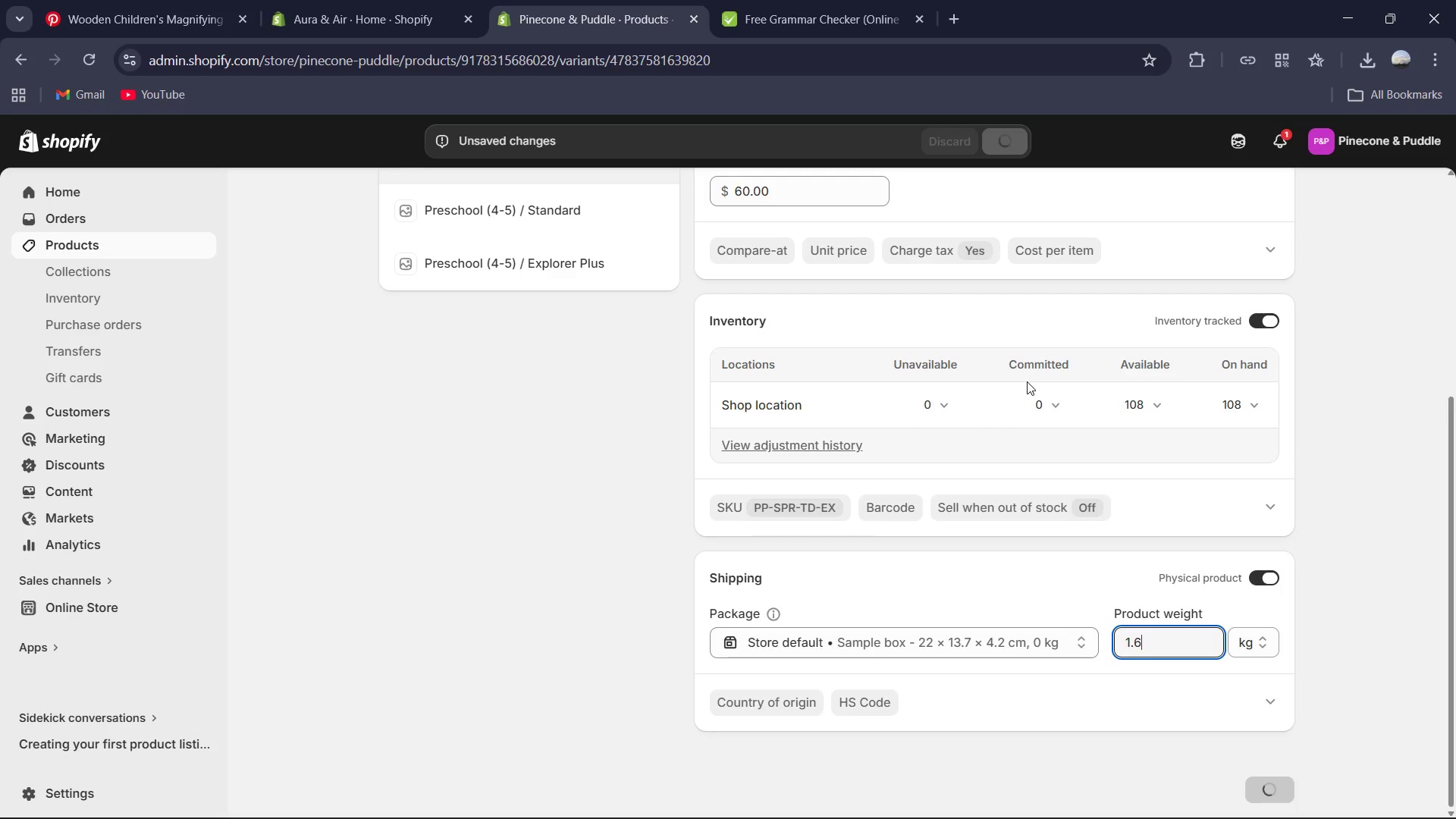 
left_click([588, 225])
 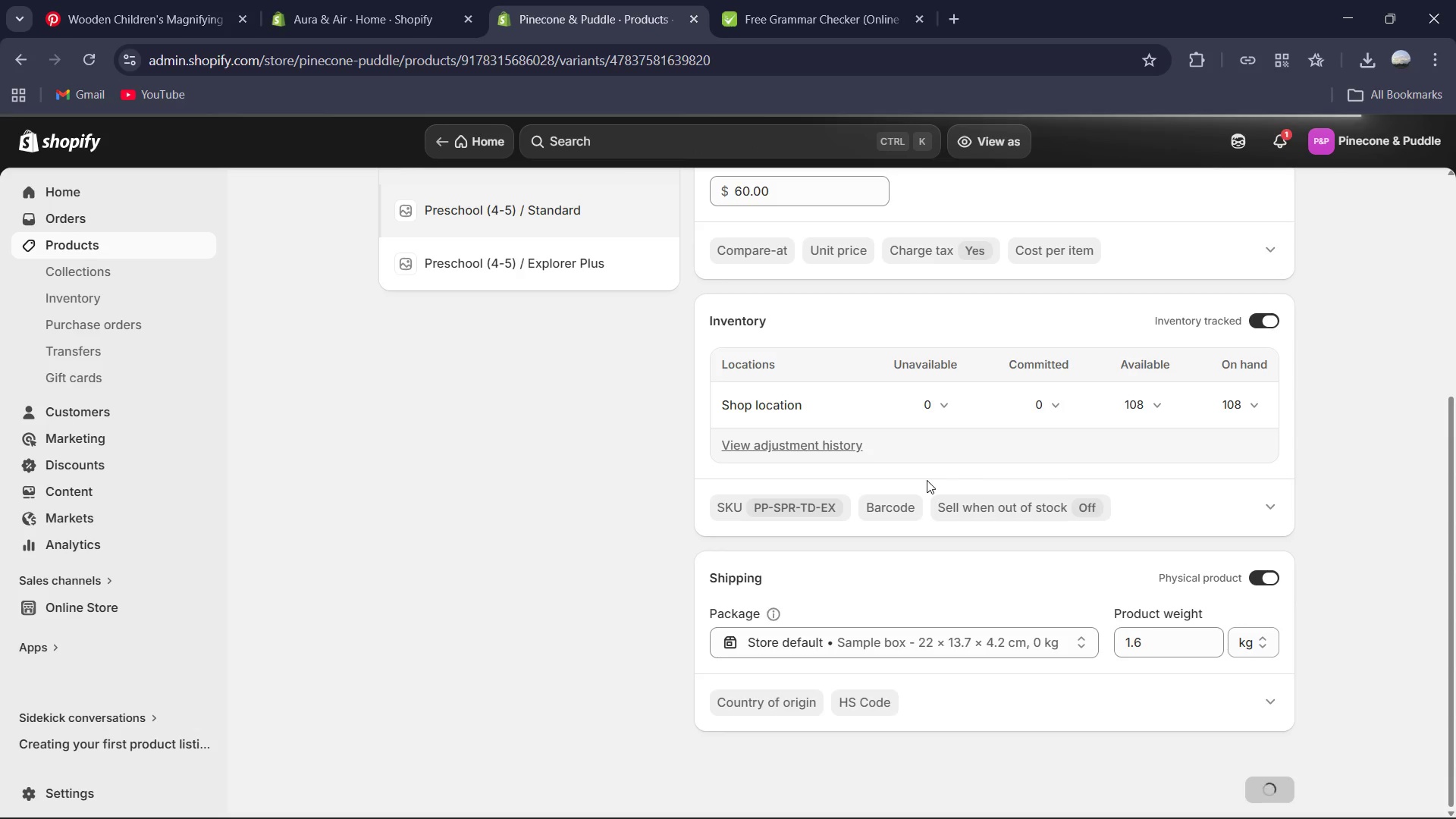 
wait(7.48)
 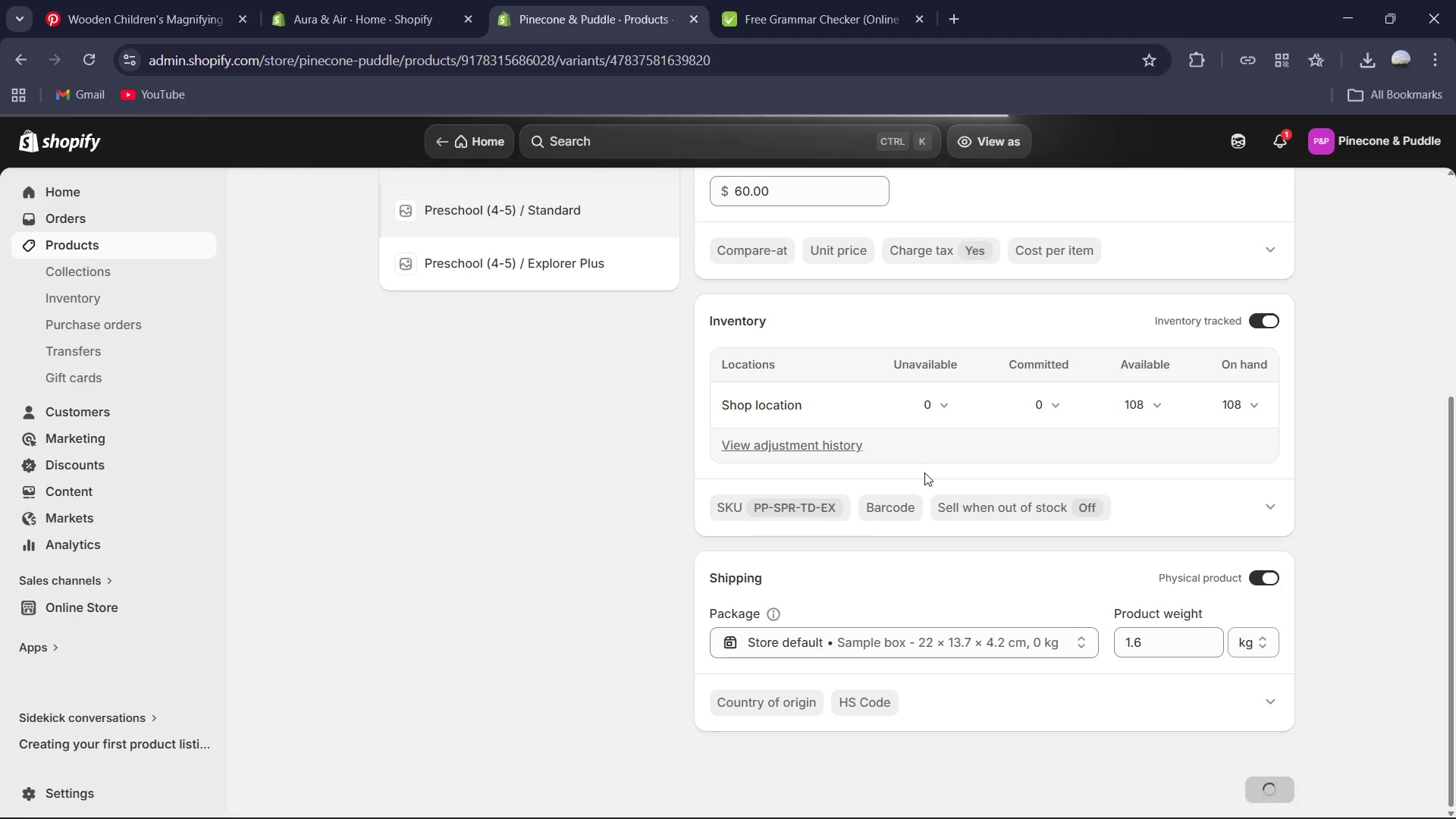 
scroll: coordinate [937, 494], scroll_direction: down, amount: 2.0
 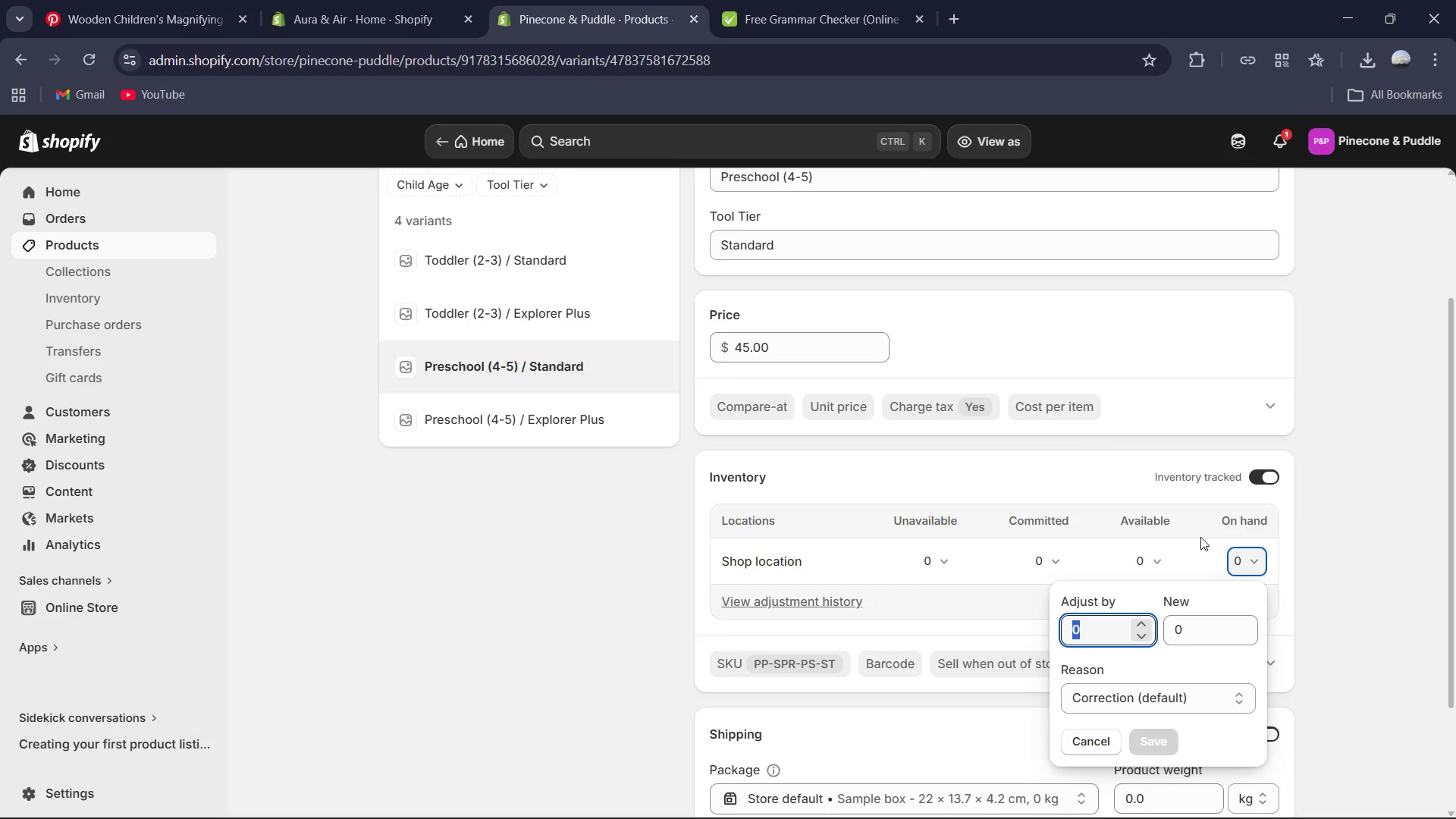 
key(Numpad1)
 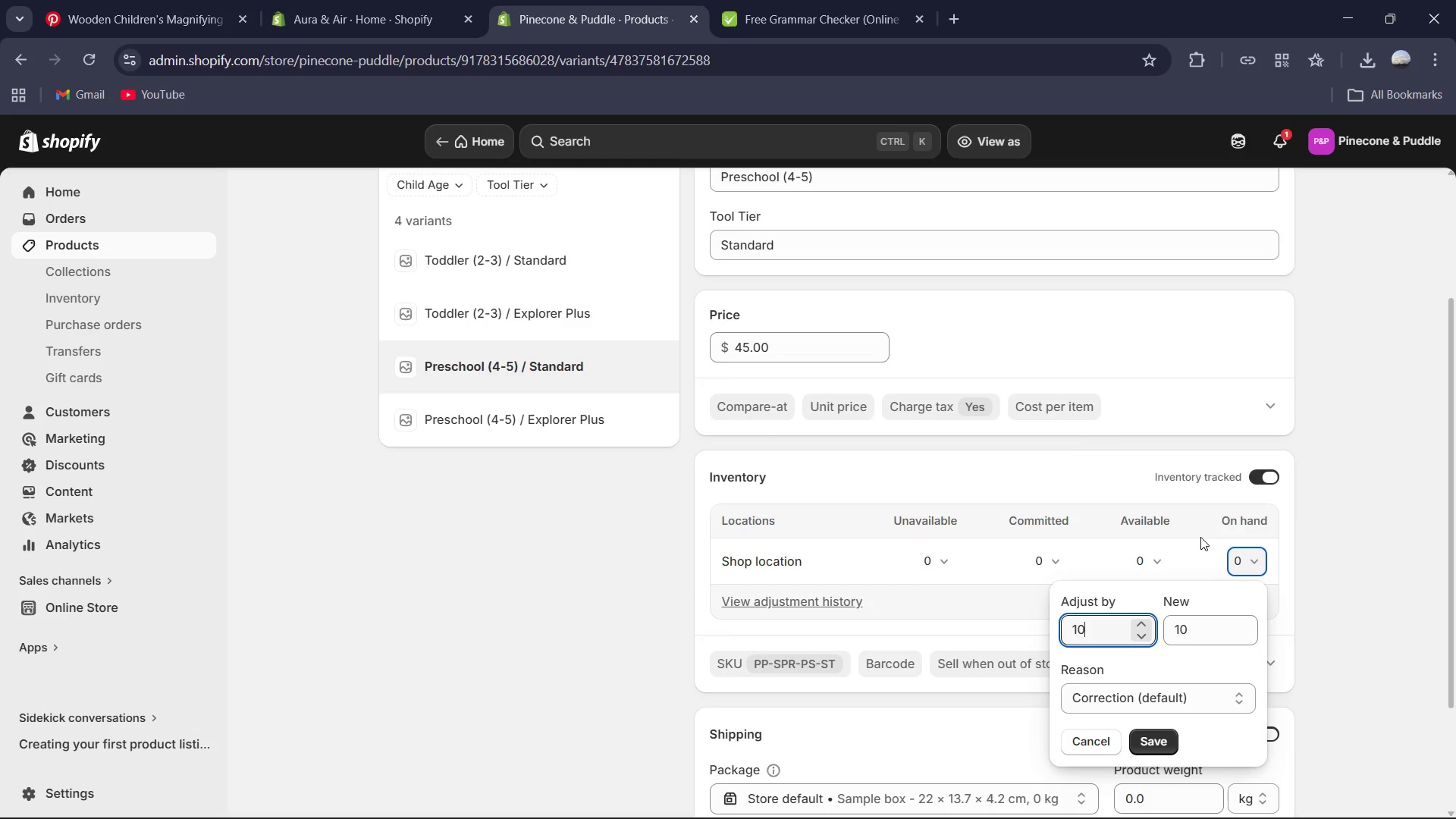 
key(Numpad0)
 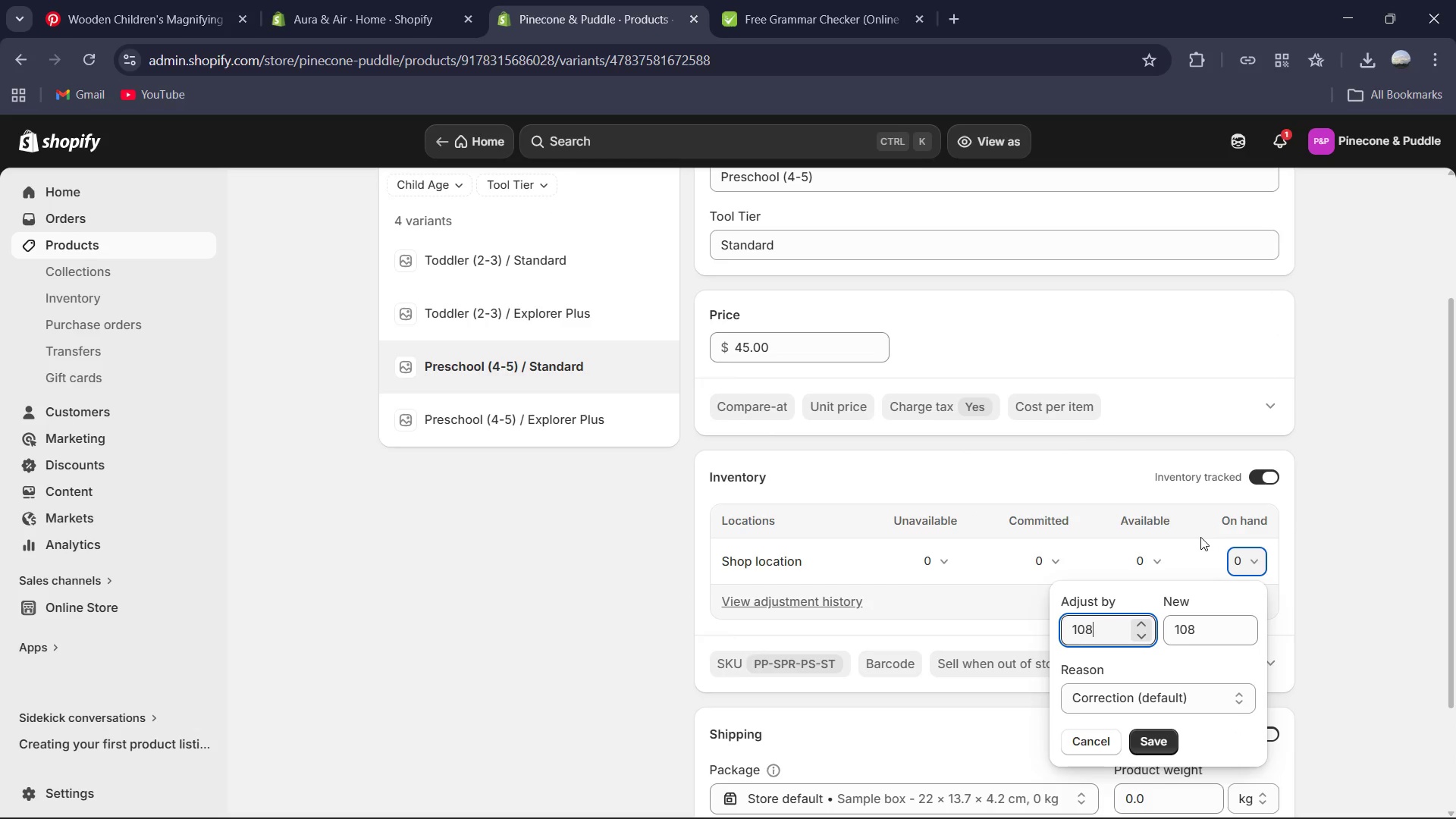 
key(Numpad8)
 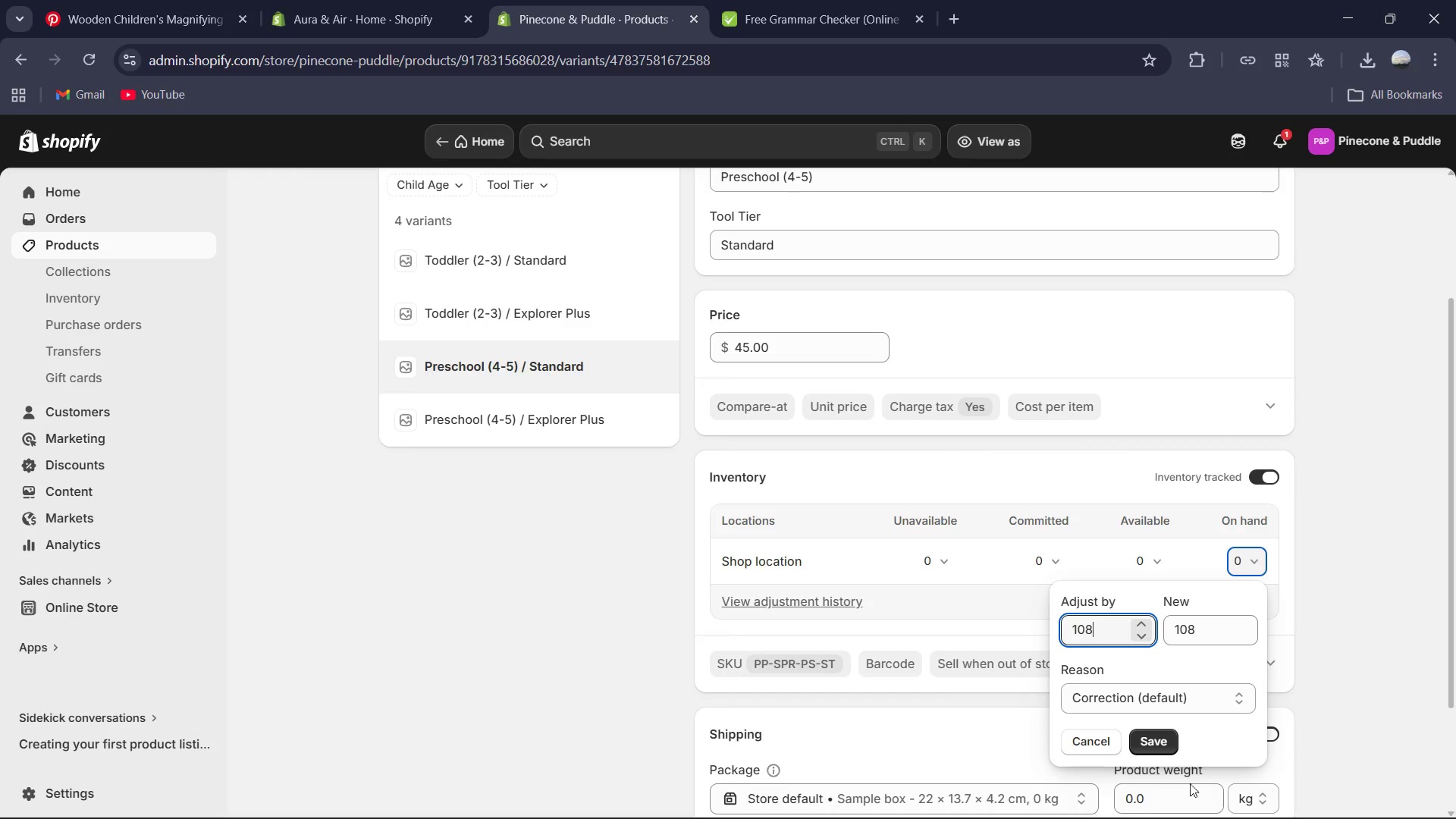 
left_click([1167, 743])
 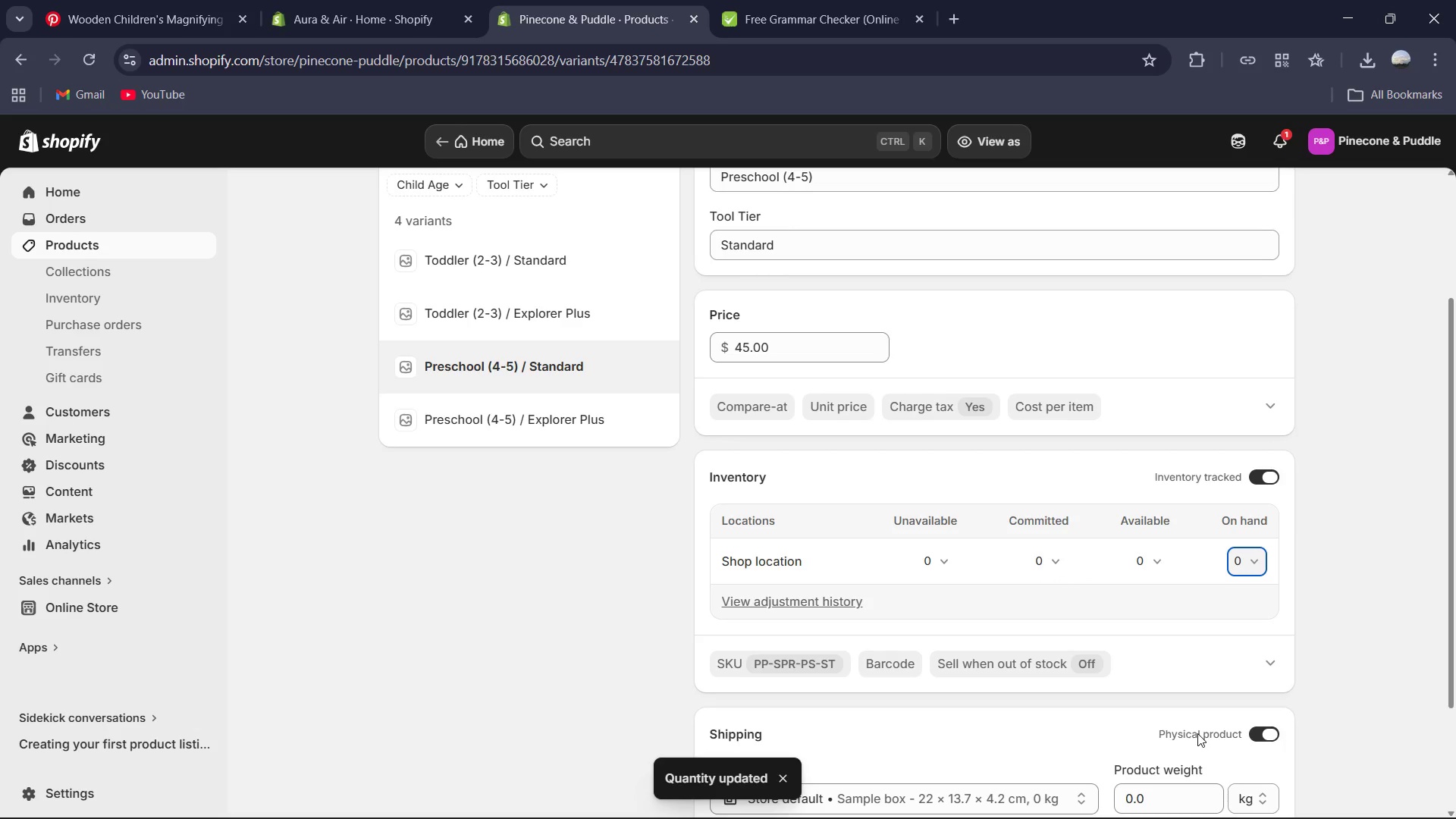 
scroll: coordinate [1197, 733], scroll_direction: down, amount: 2.0
 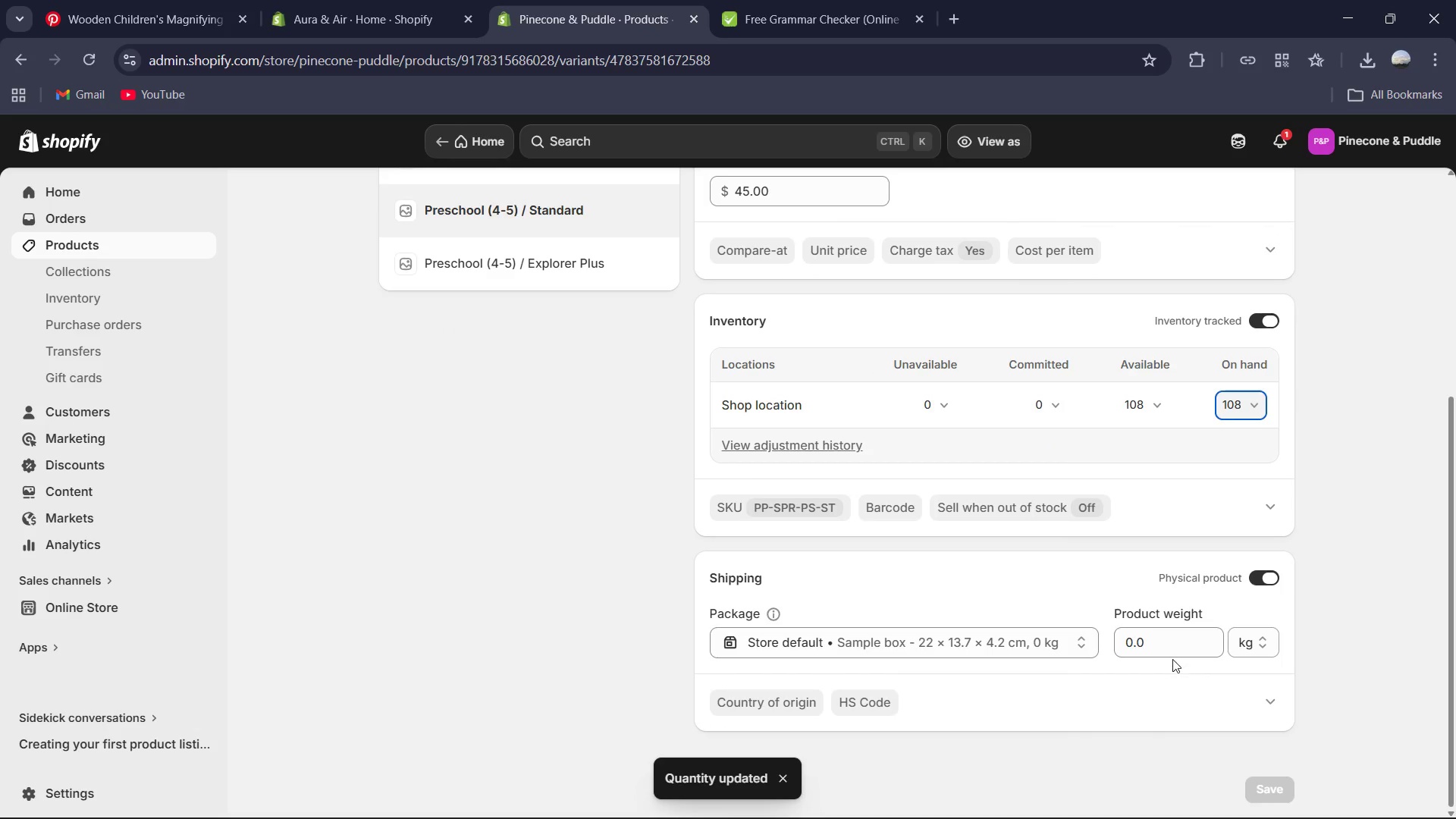 
left_click([1169, 653])
 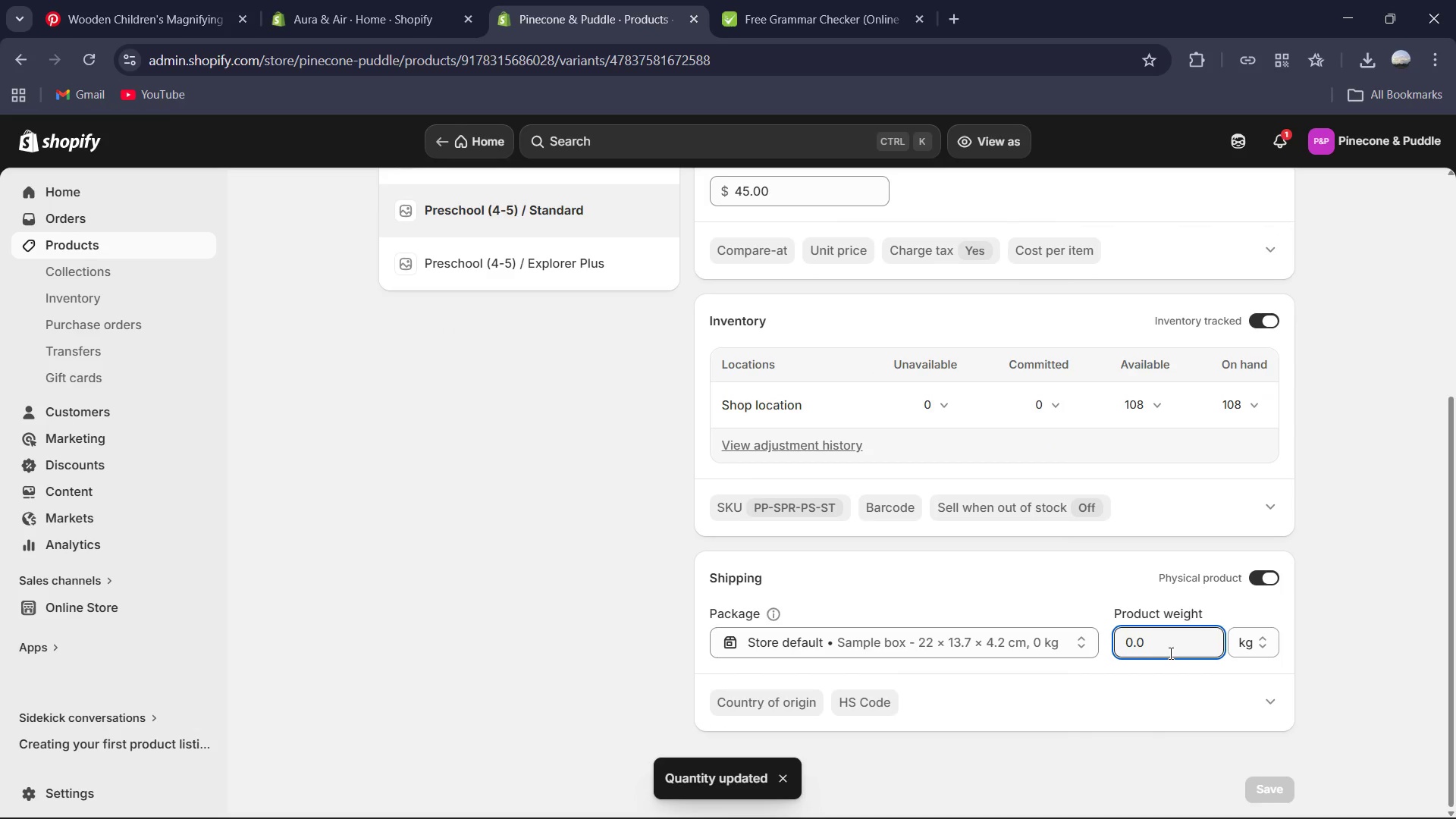 
key(Control+A)
 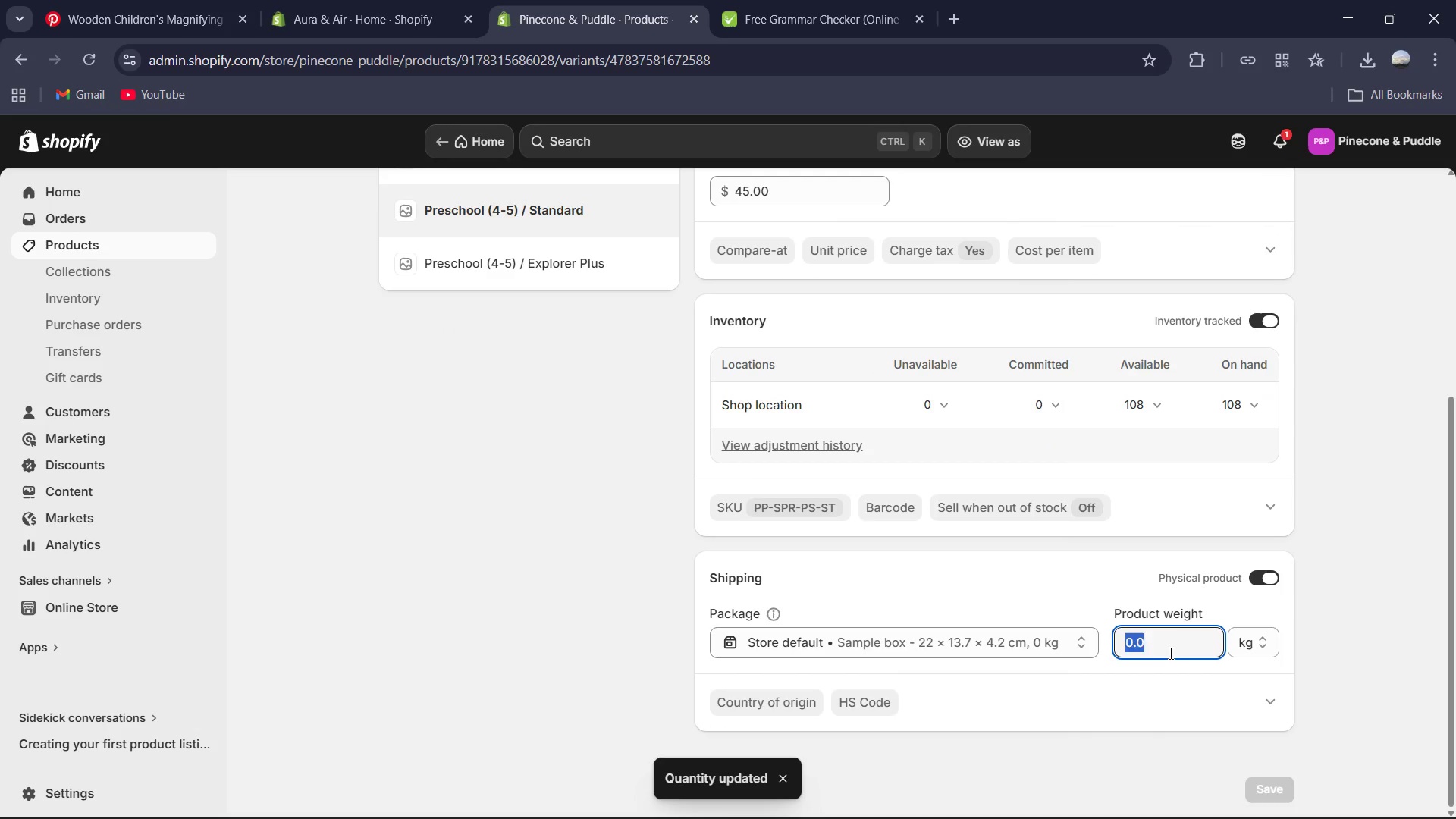 
key(Numpad1)
 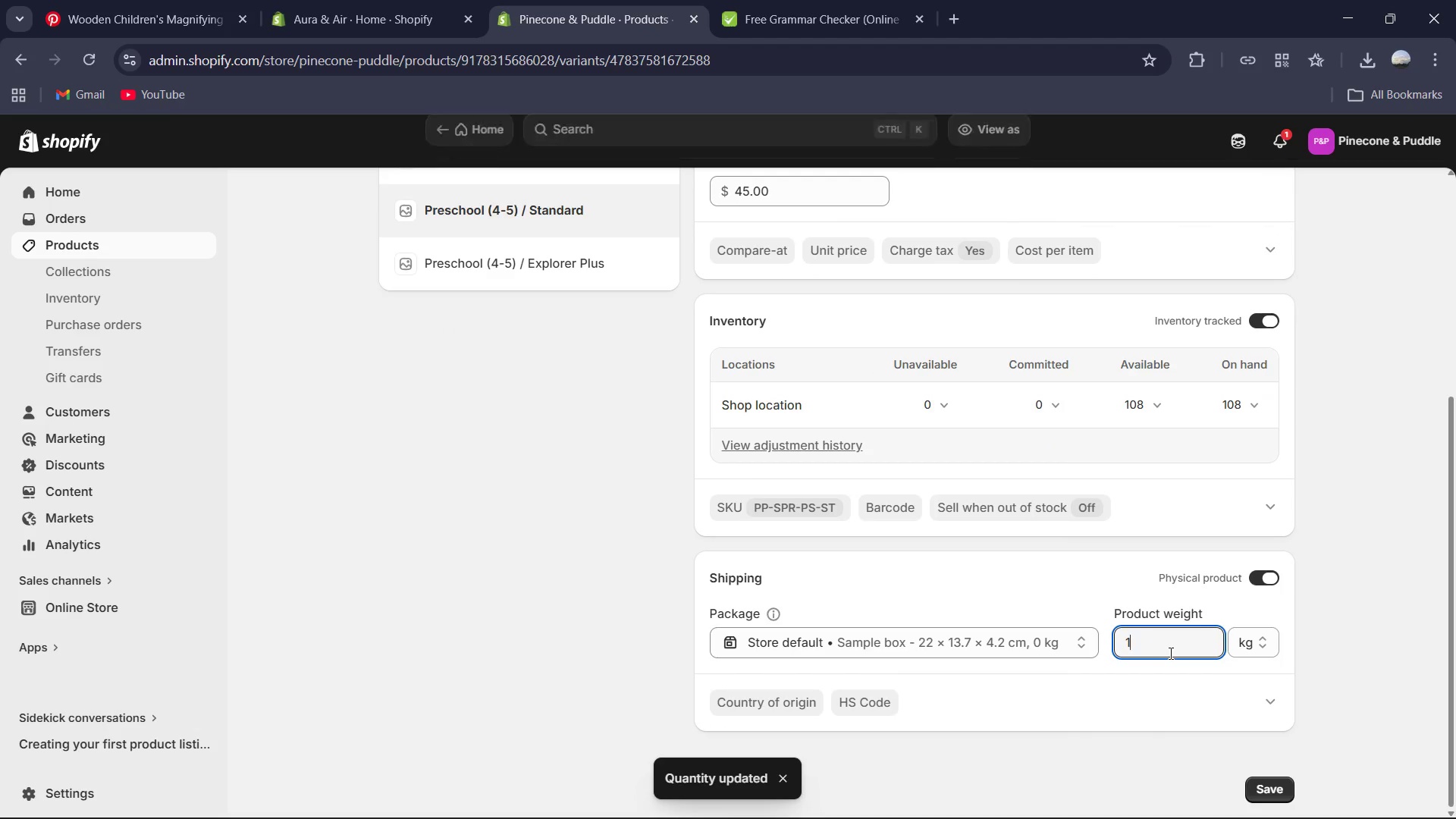 
key(NumpadDecimal)
 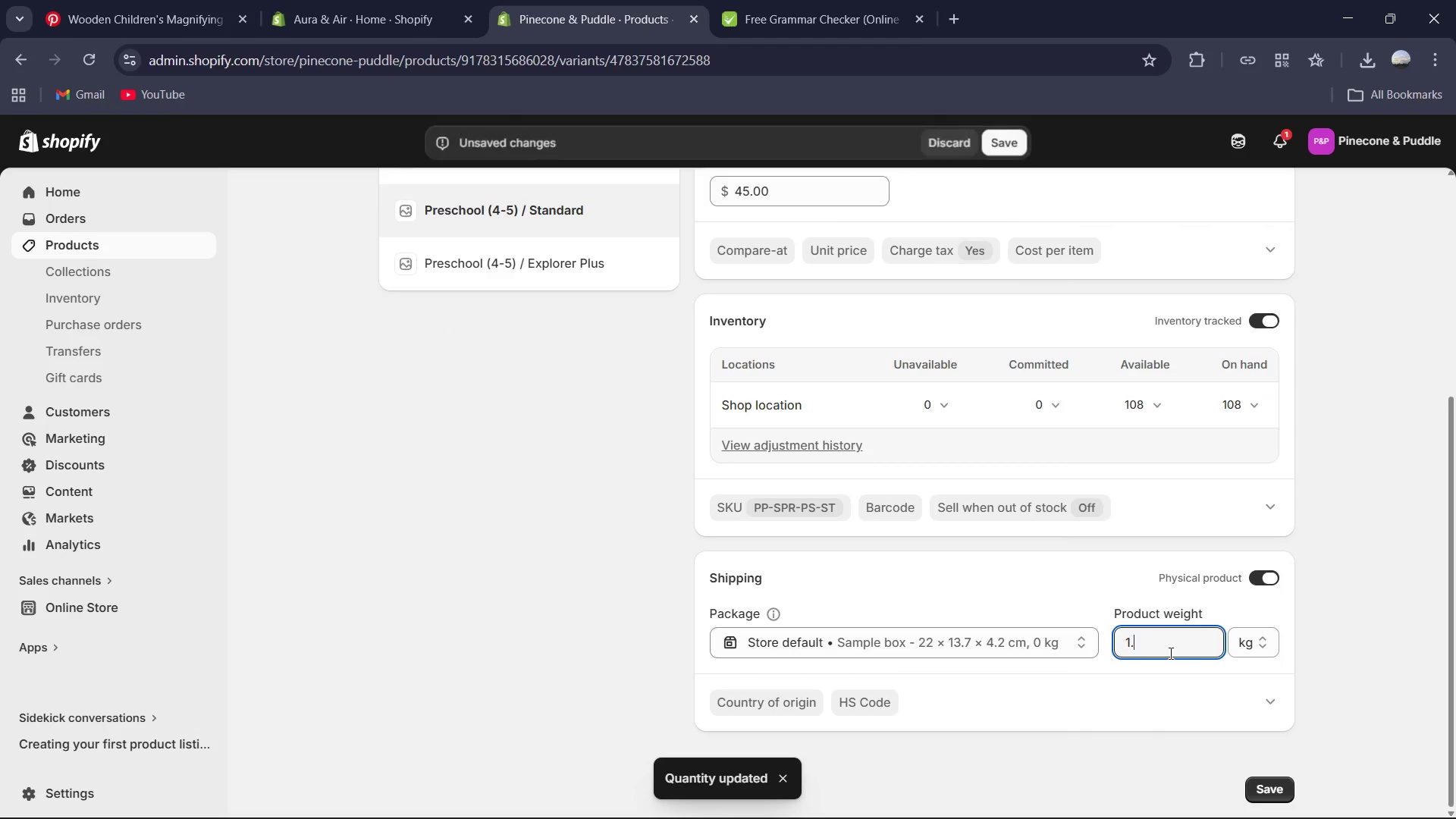 
key(Numpad1)
 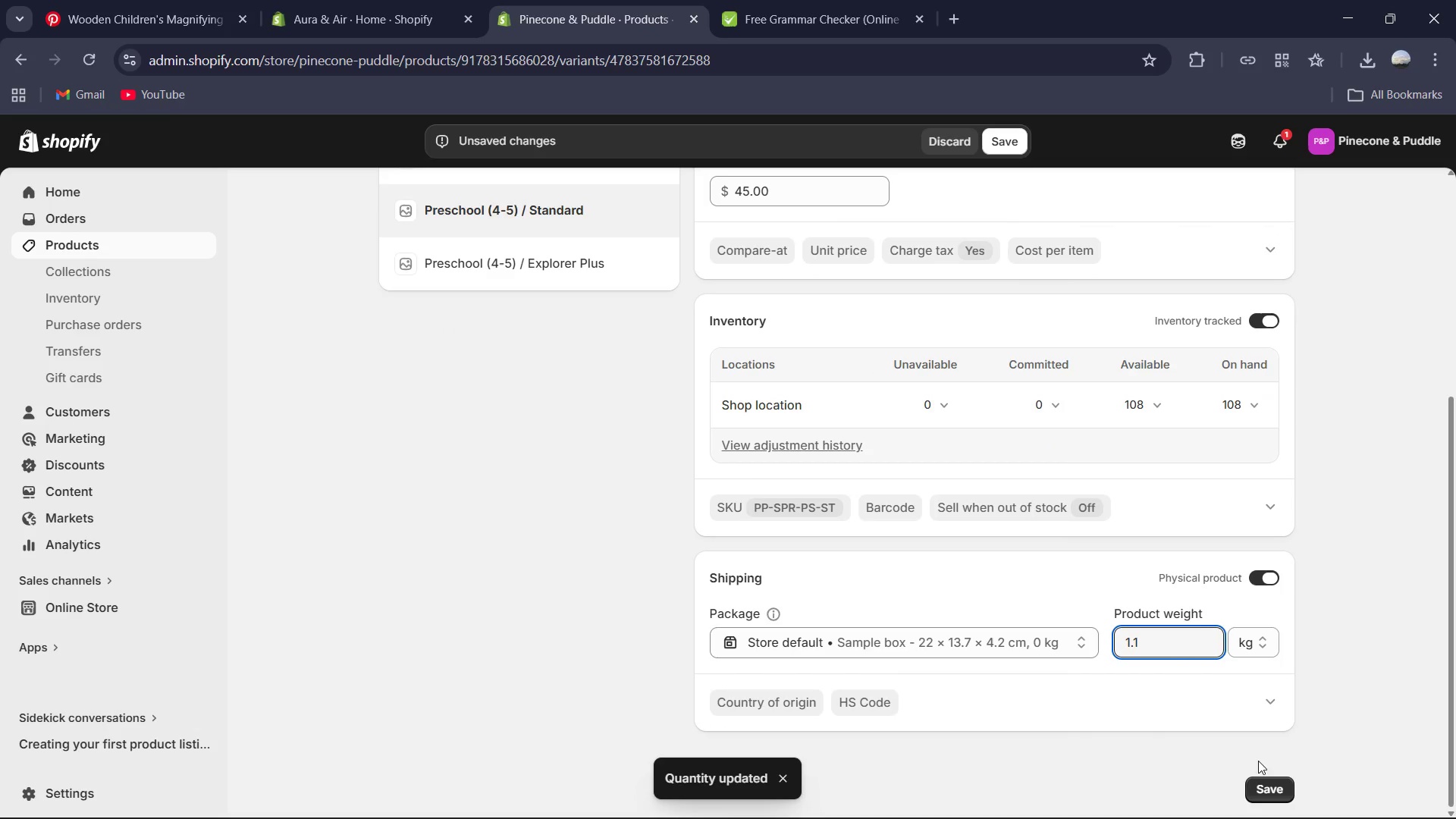 
left_click([1266, 777])
 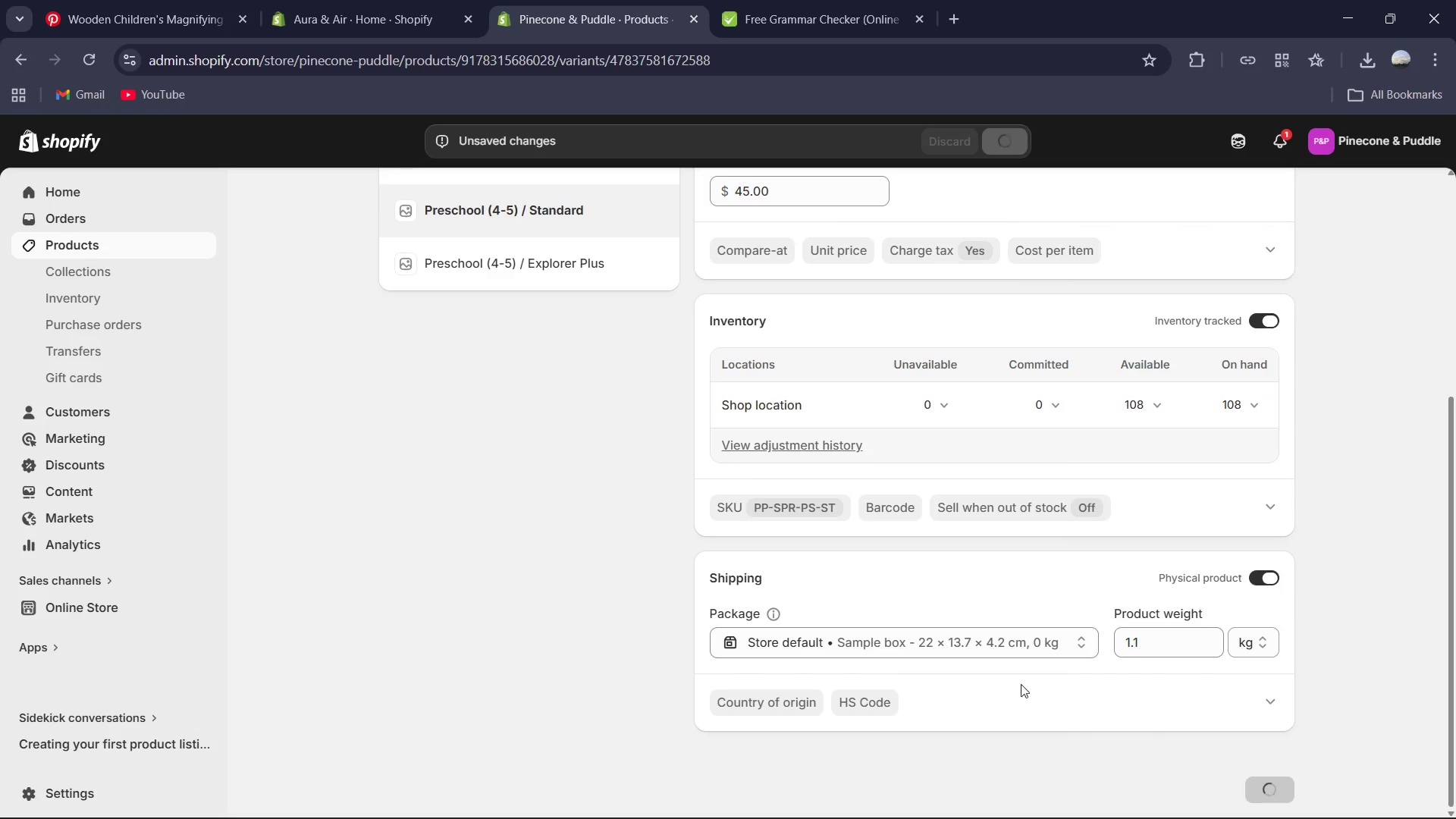 
scroll: coordinate [1015, 684], scroll_direction: up, amount: 3.0
 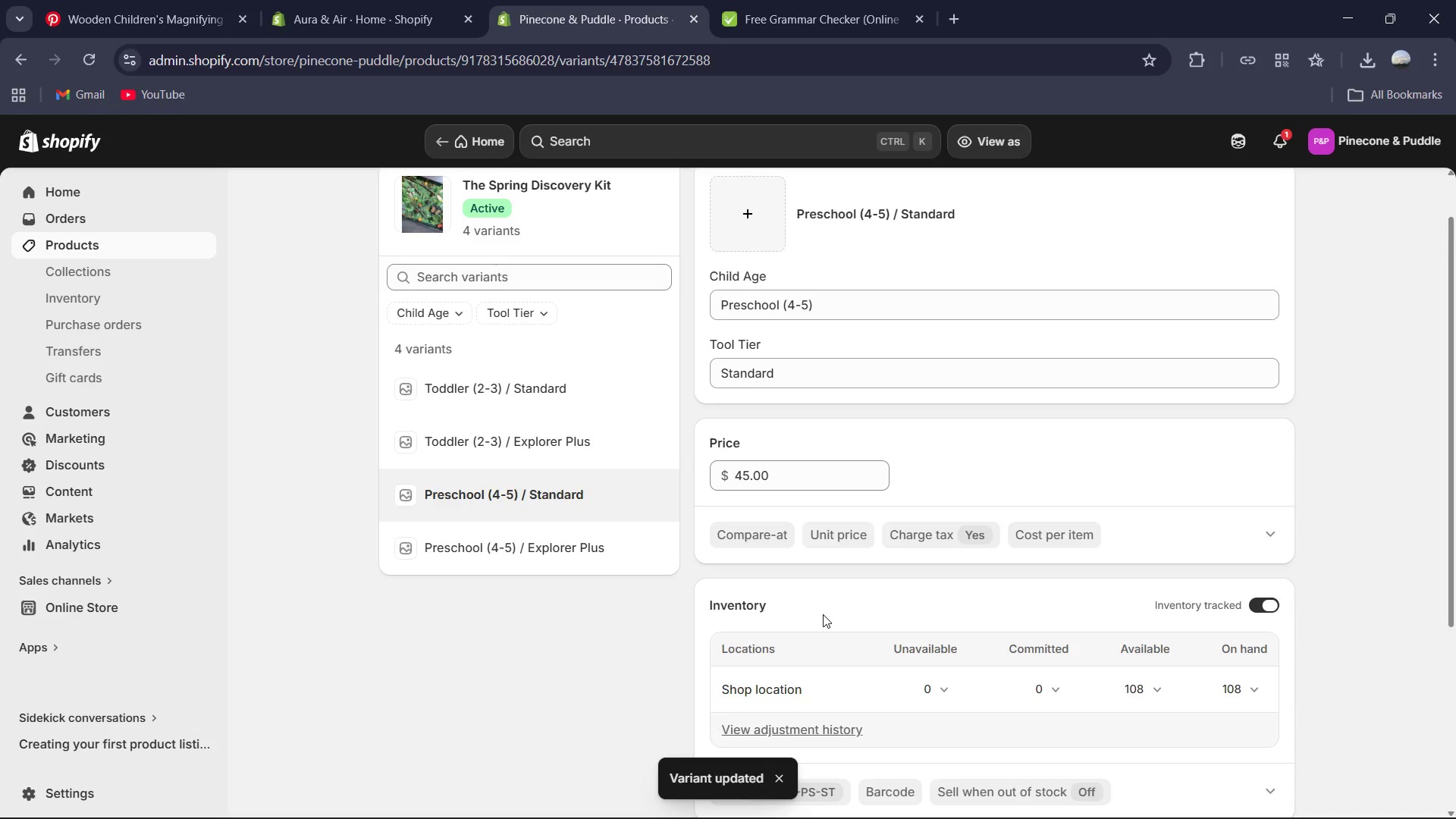 
left_click([492, 547])
 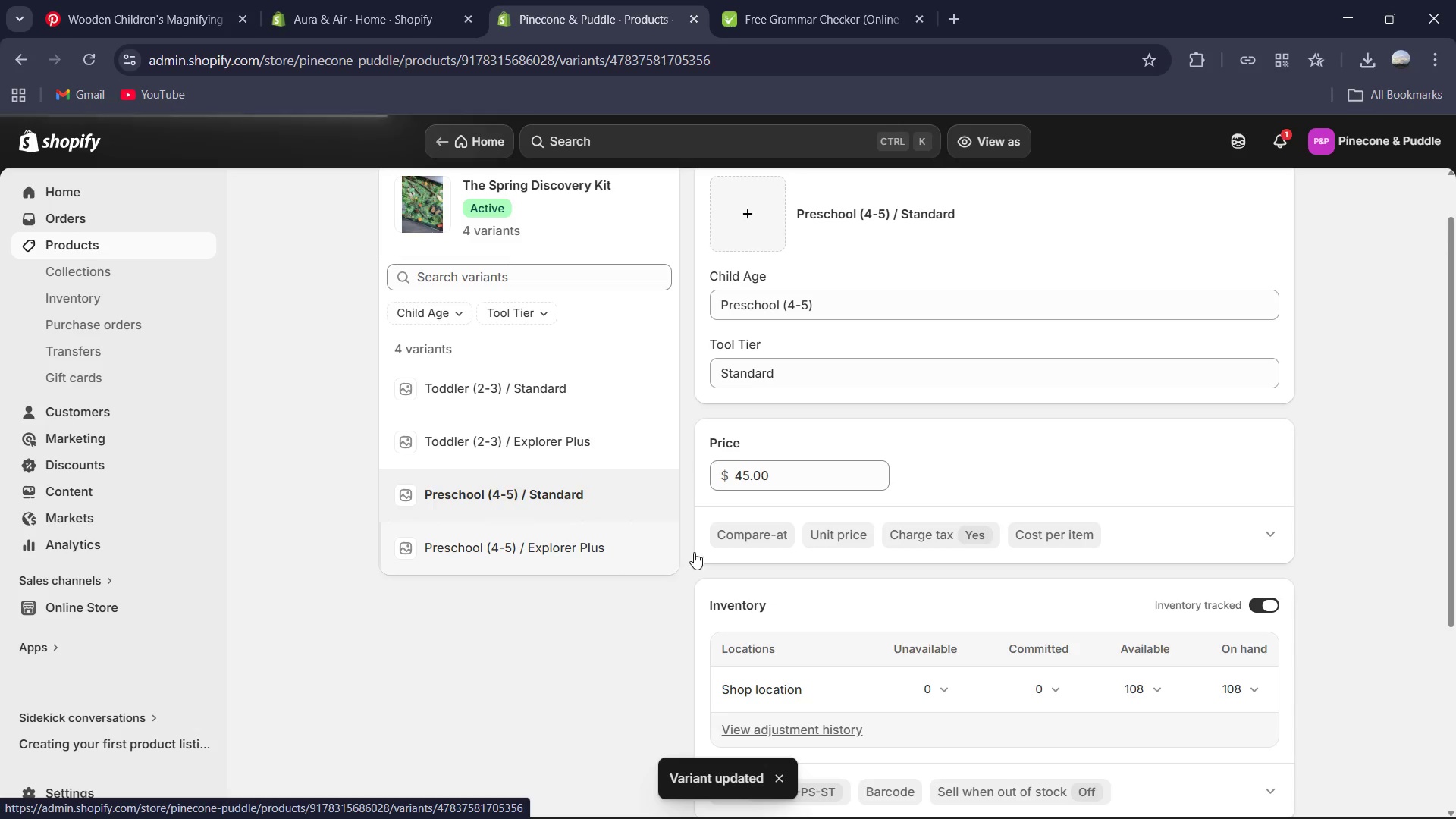 
scroll: coordinate [610, 592], scroll_direction: down, amount: 7.0
 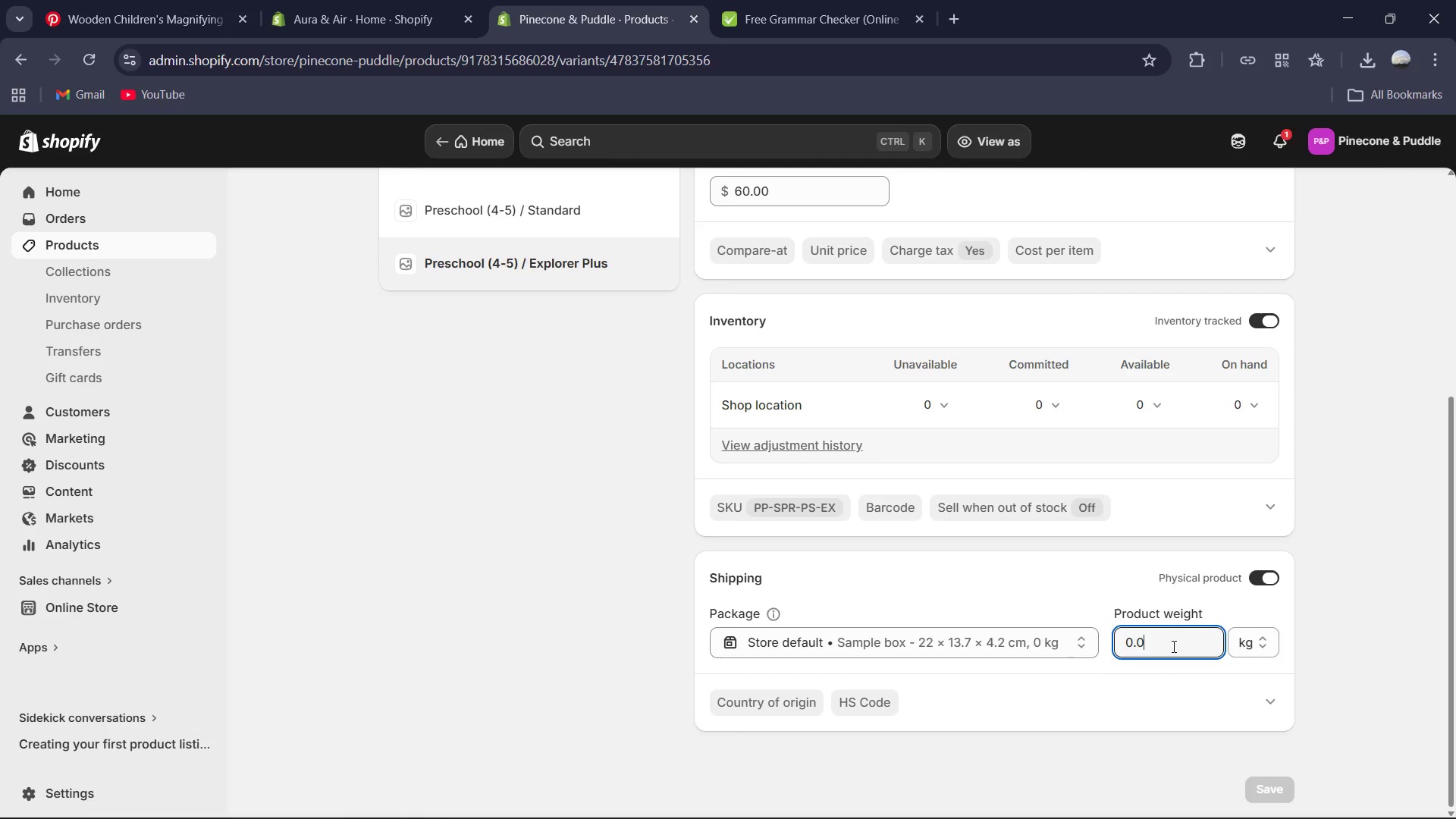 
key(Control+A)
 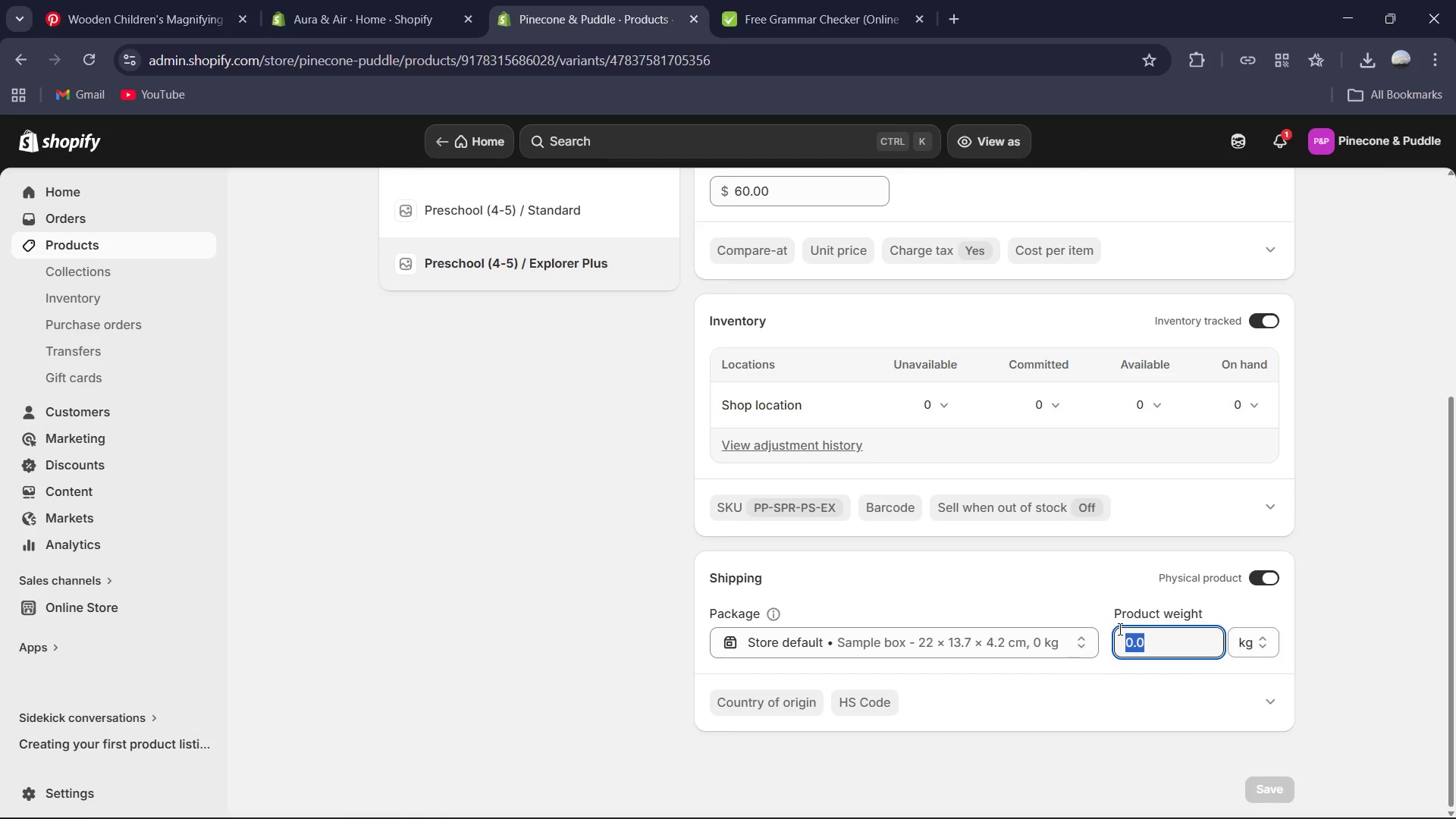 
key(Numpad1)
 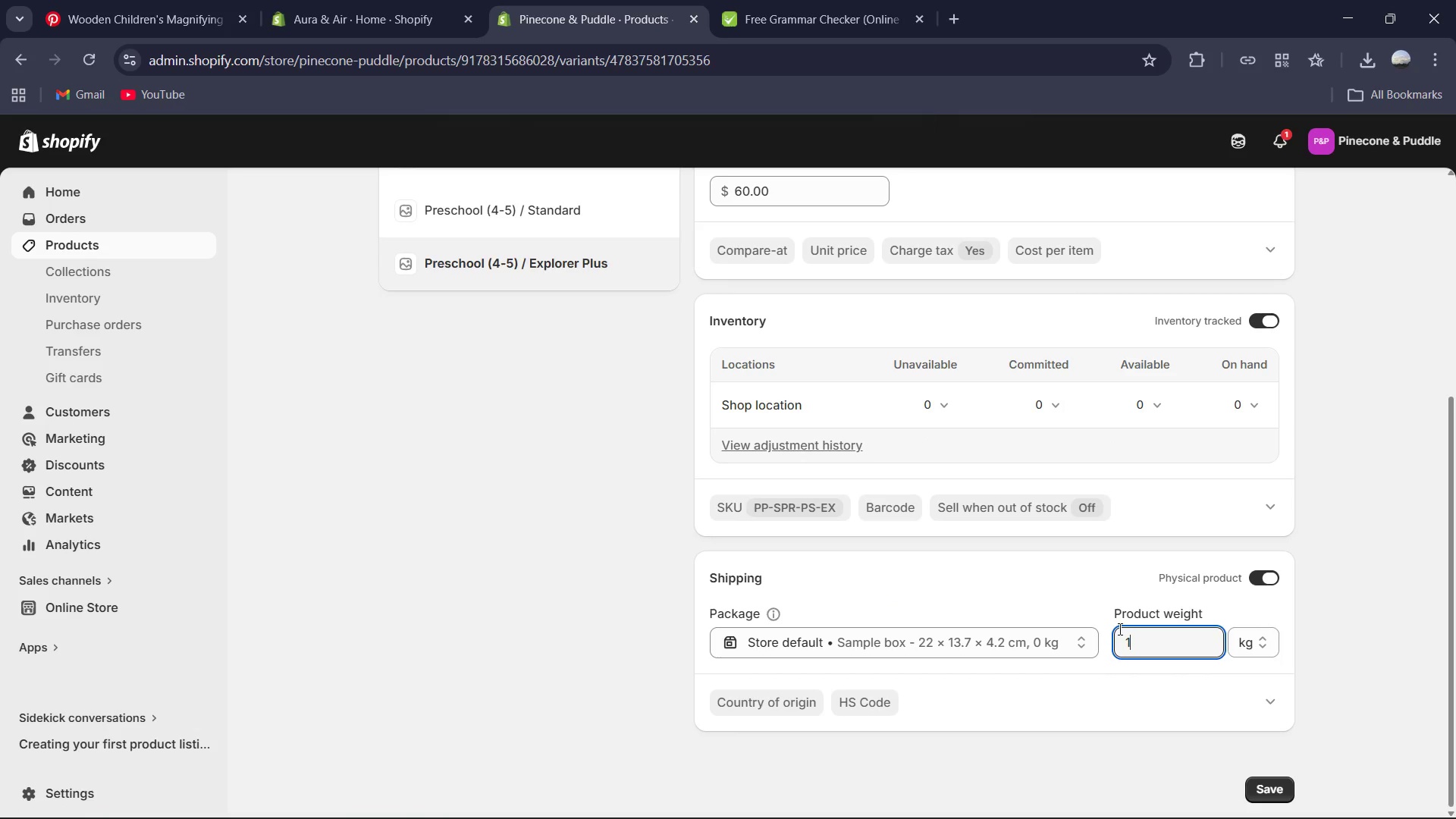 
key(NumpadDecimal)
 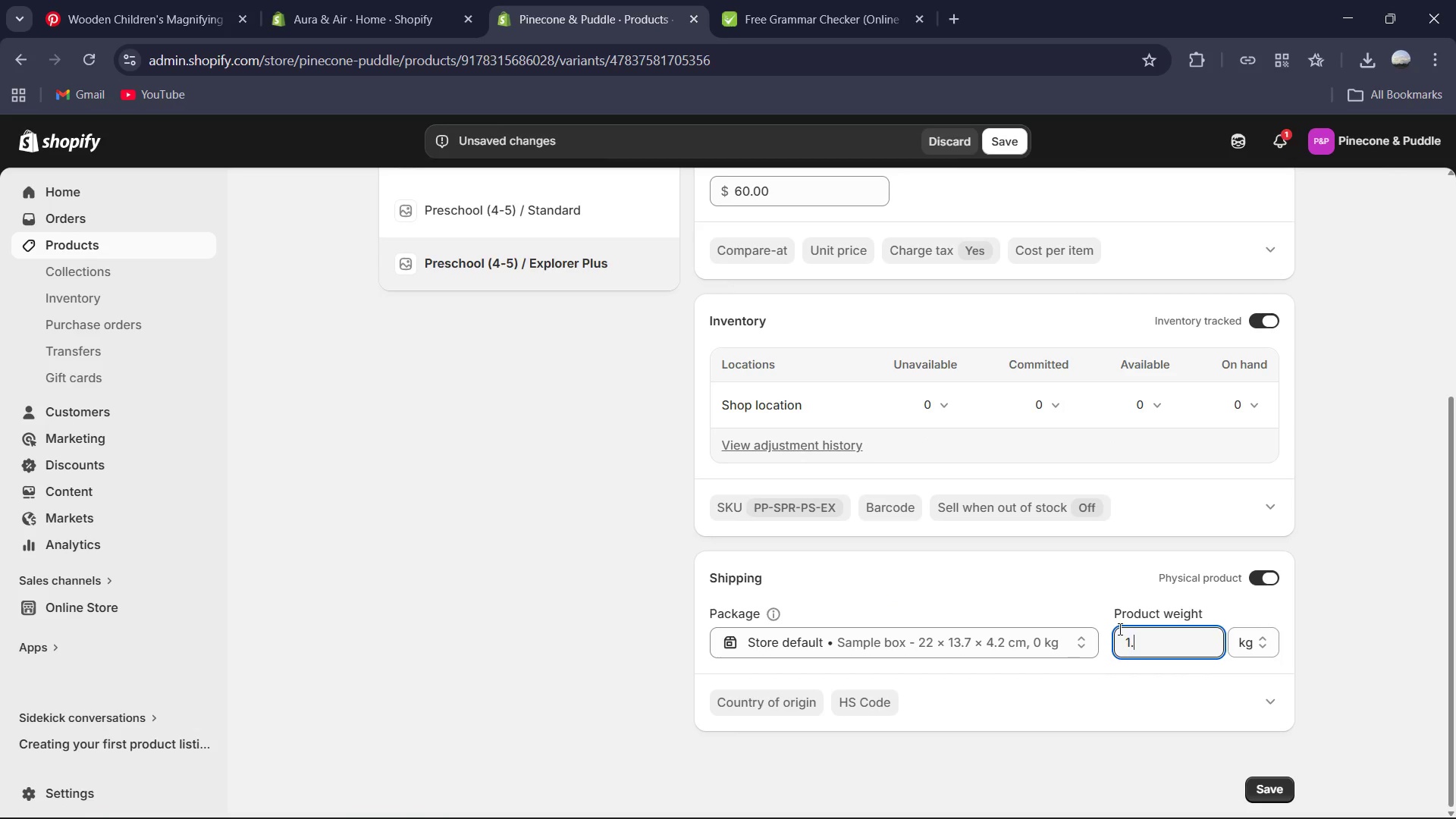 
key(Numpad6)
 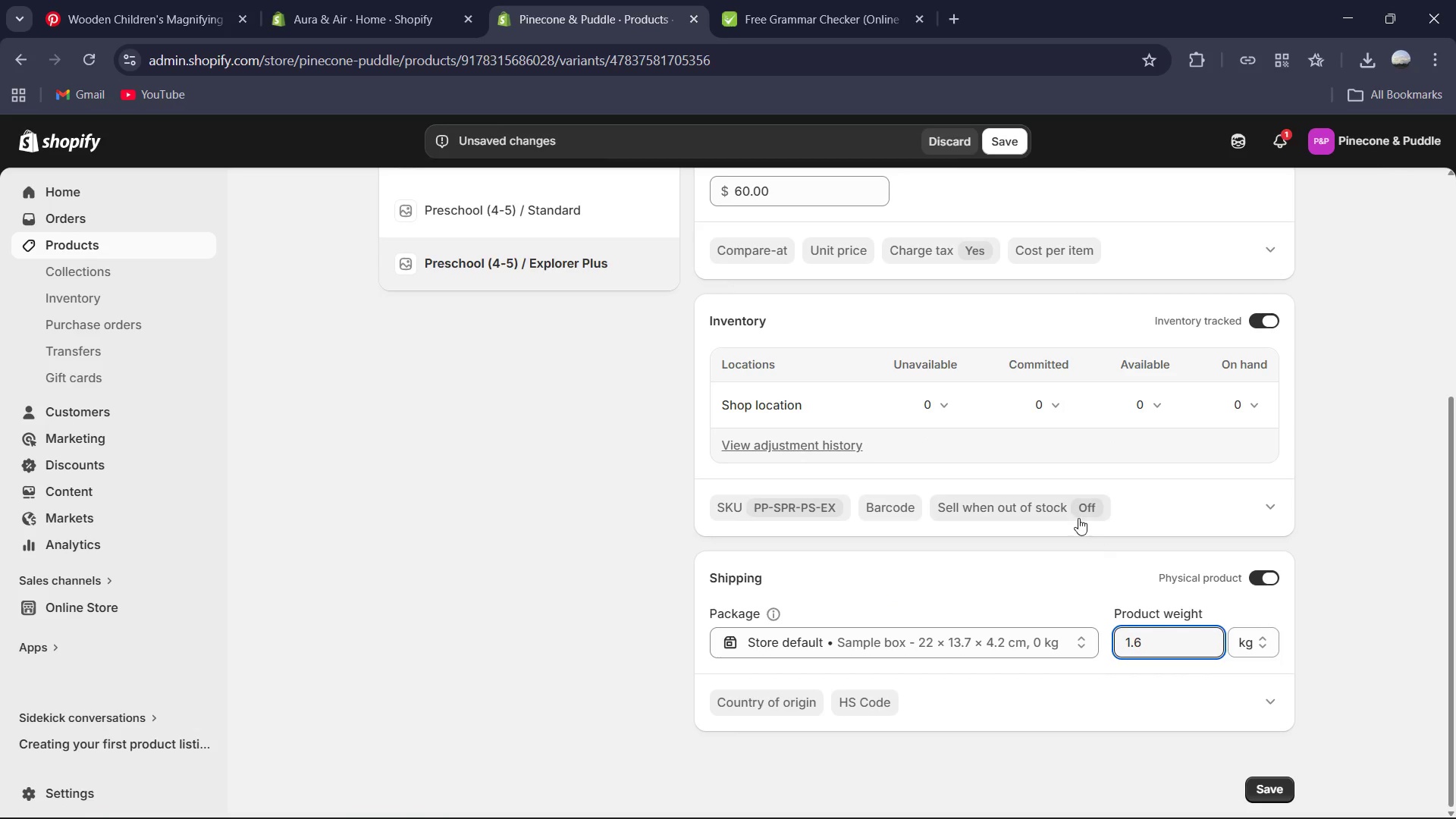 
scroll: coordinate [1082, 508], scroll_direction: up, amount: 2.0
 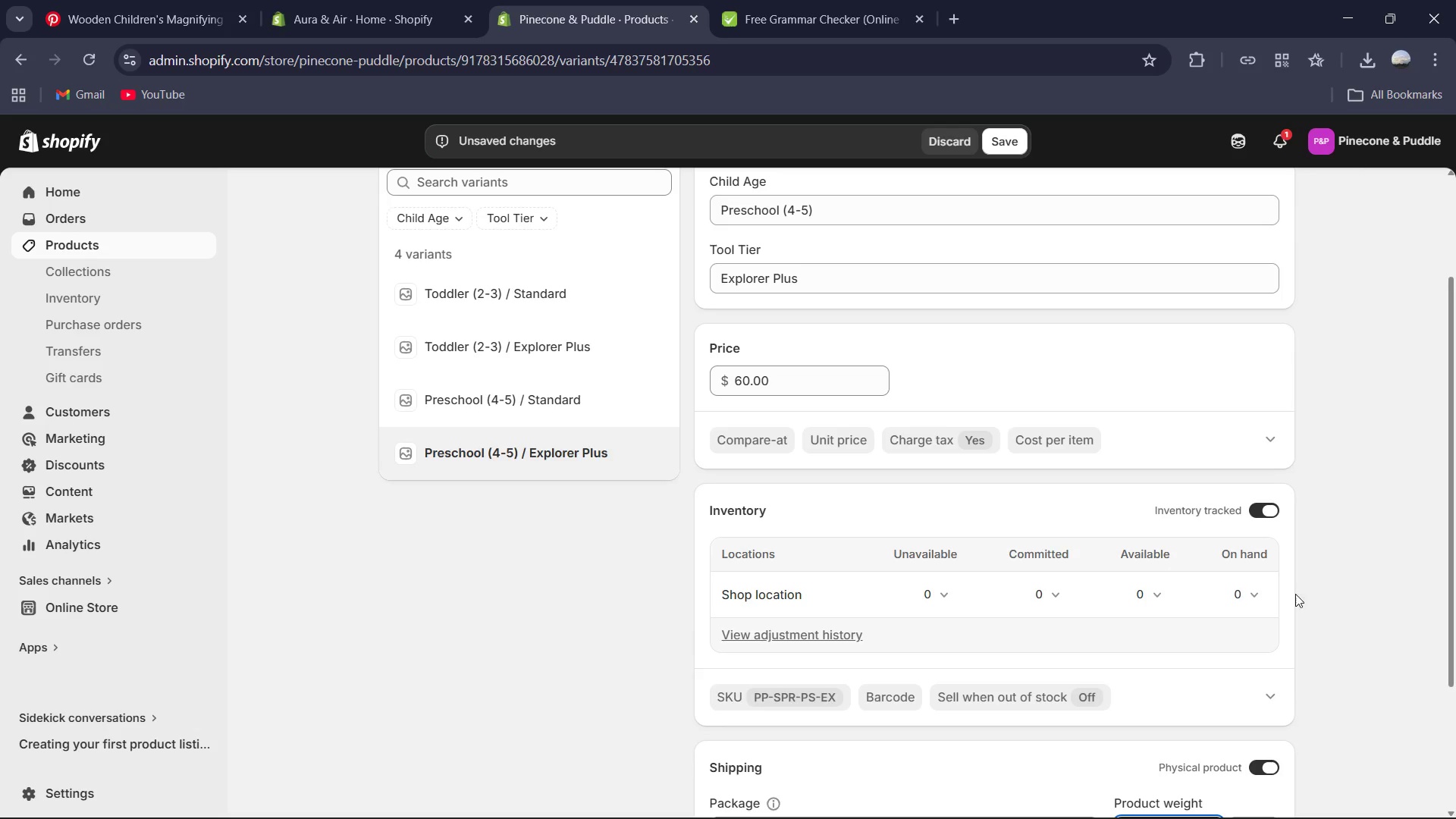 
left_click([1243, 597])
 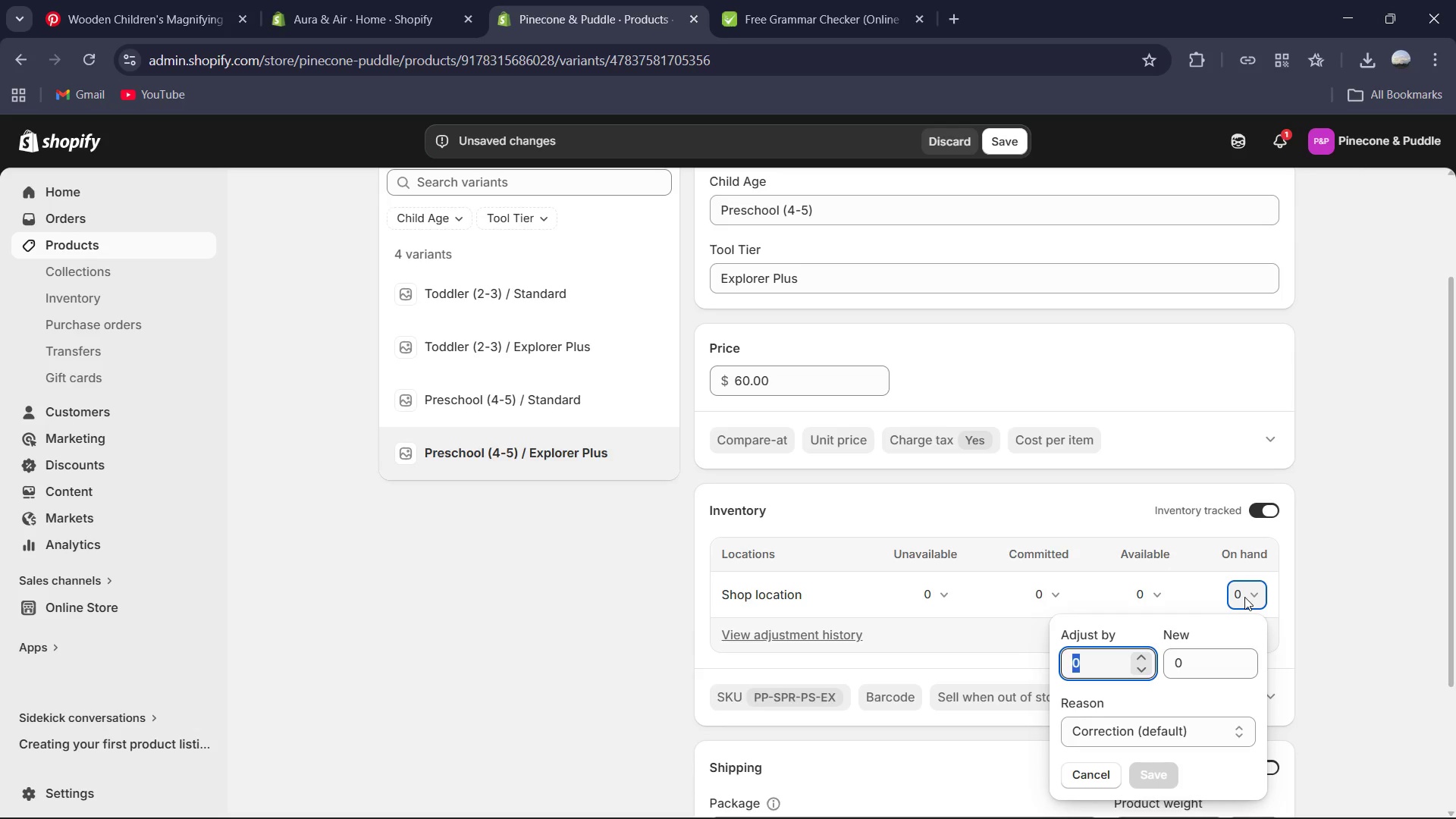 
key(Numpad1)
 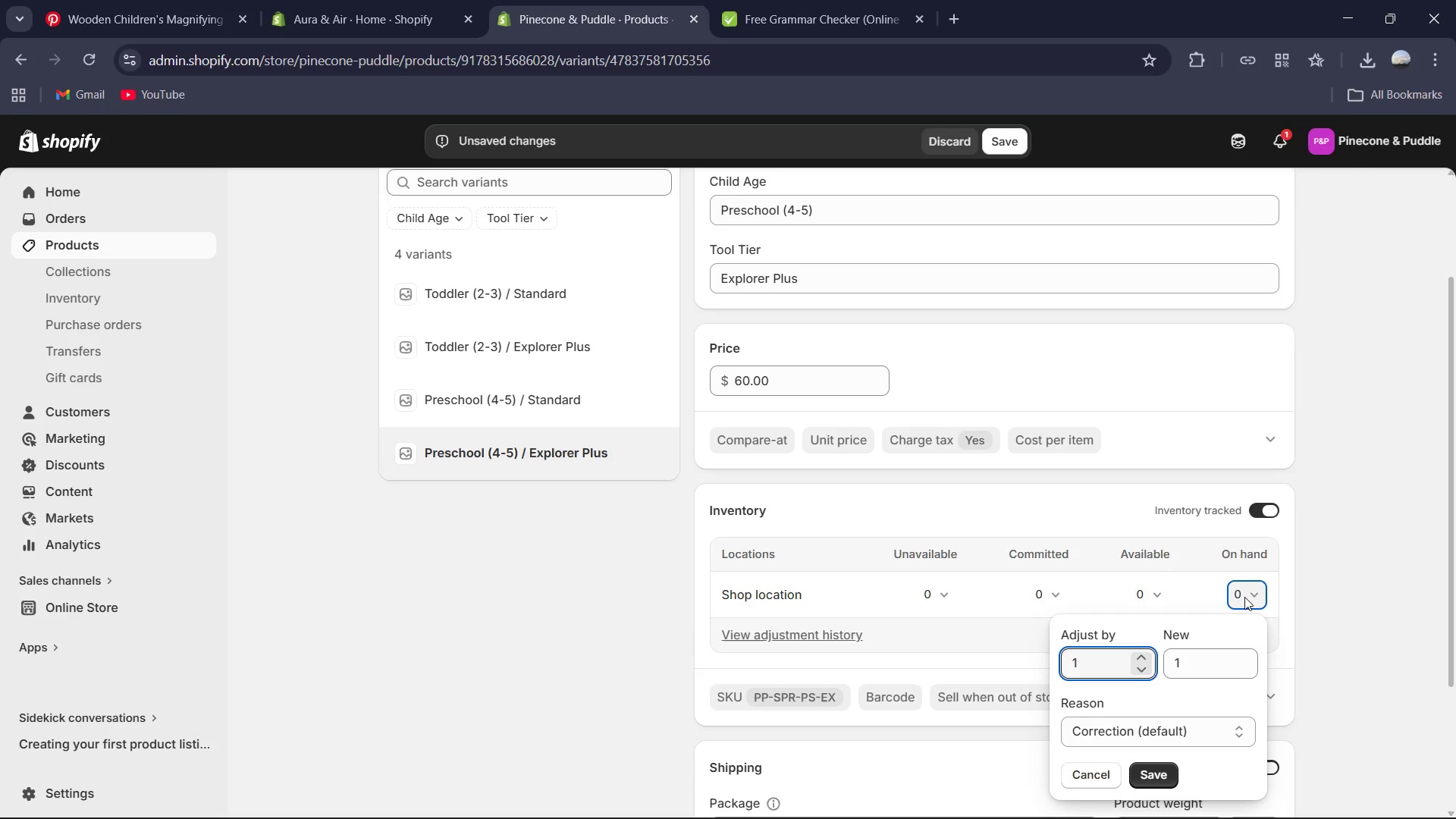 
key(Numpad6)
 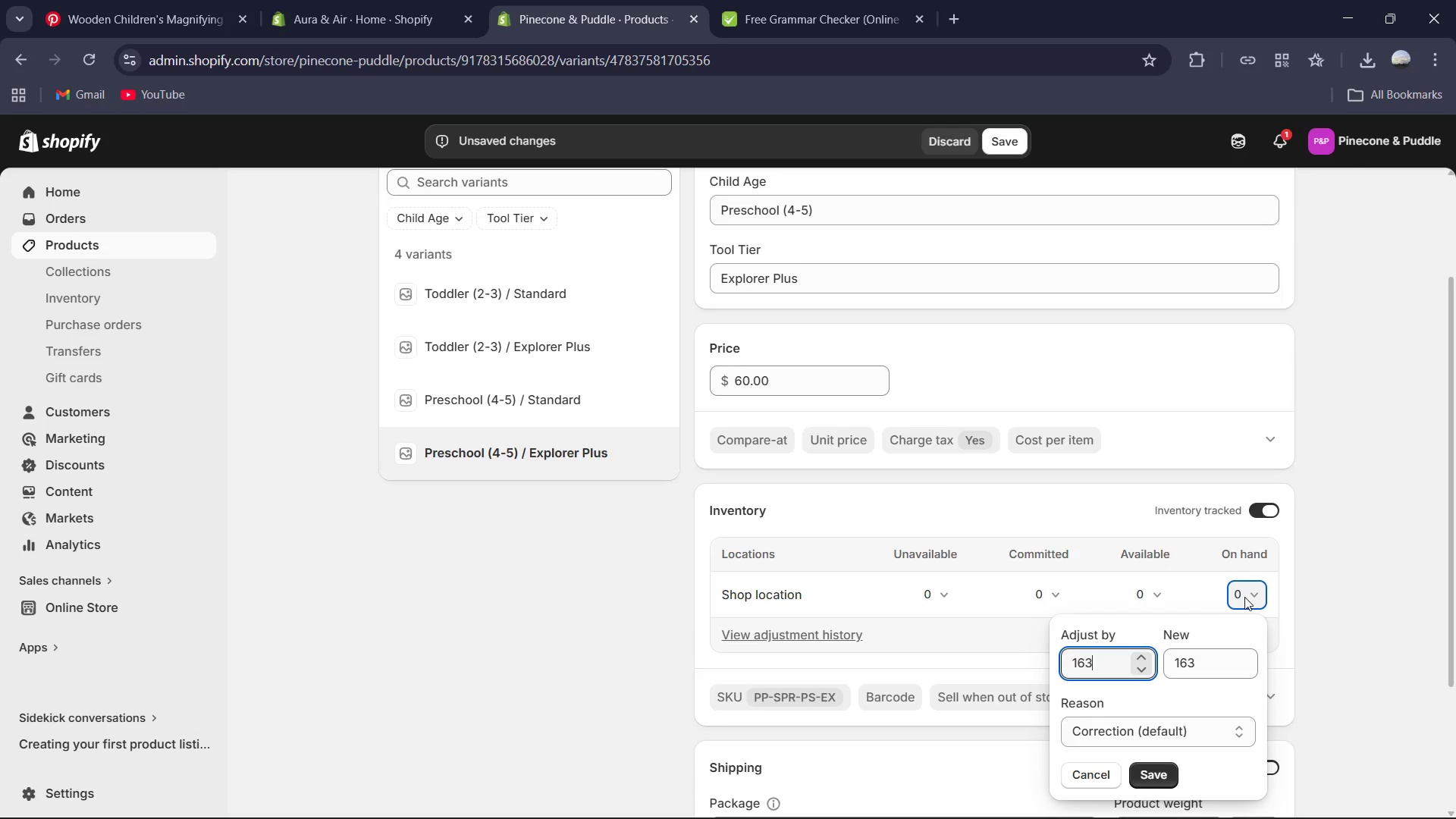 
key(Numpad3)
 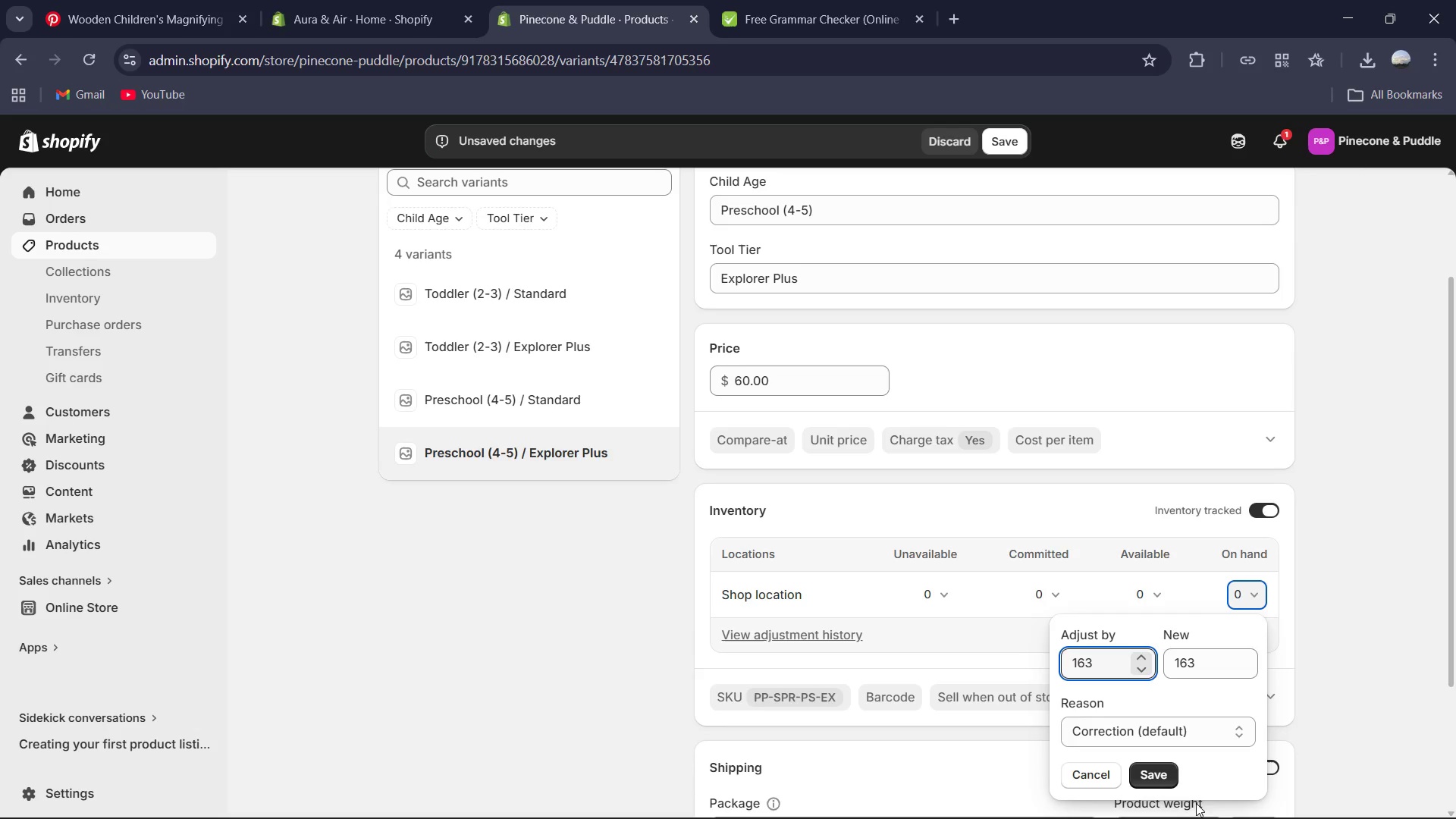 
left_click([1150, 770])
 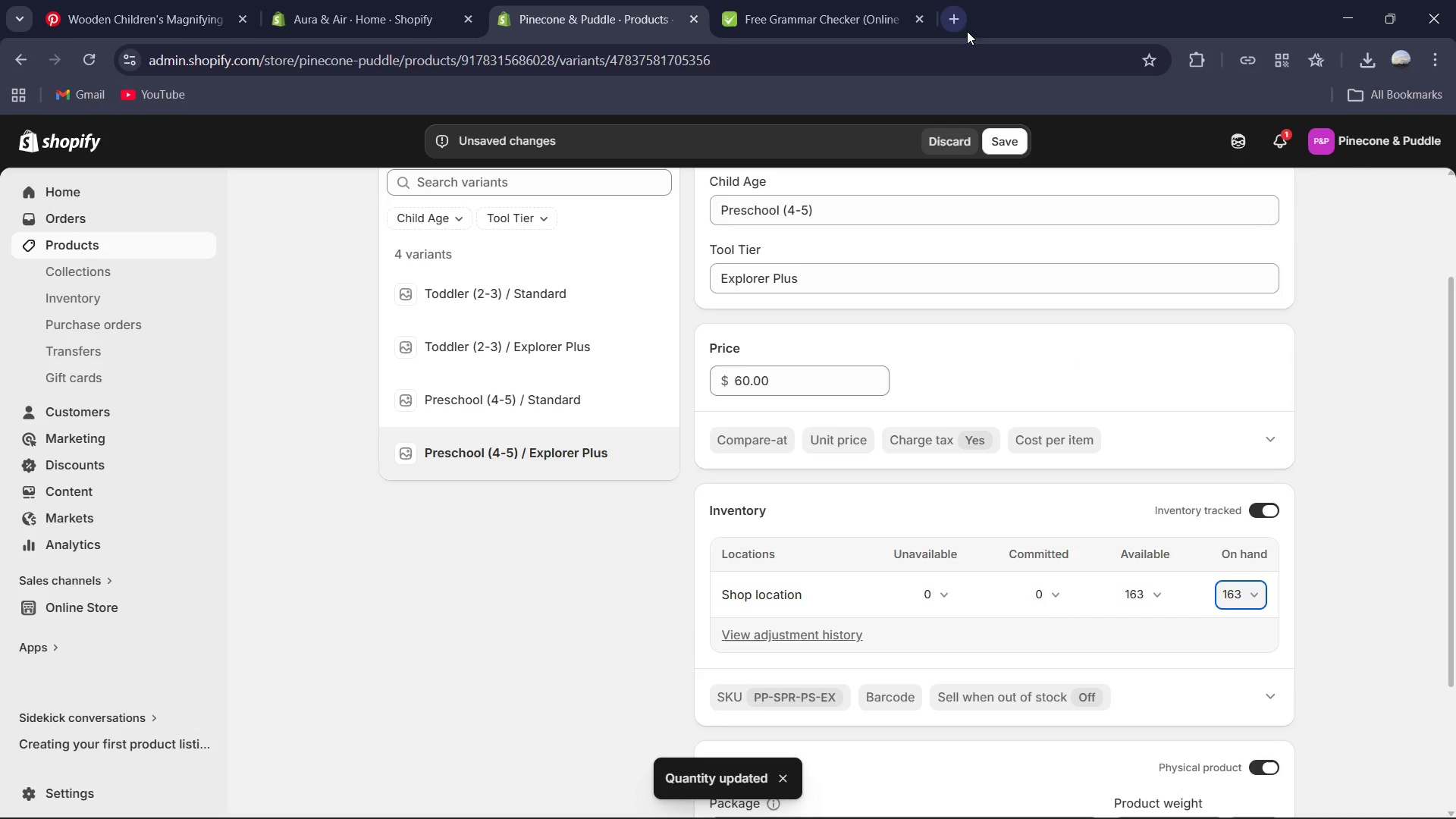 
left_click([1001, 142])
 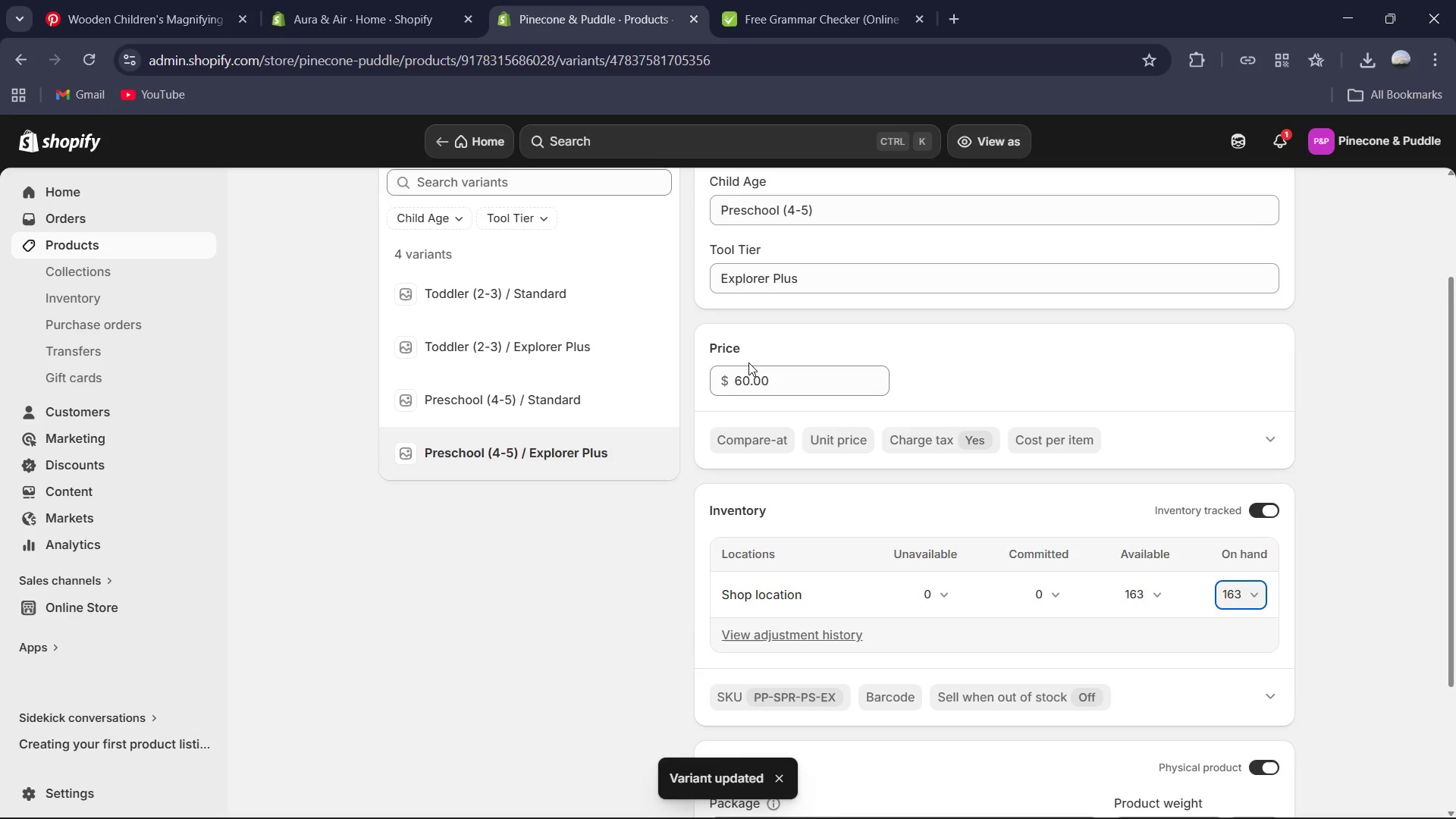 
wait(9.5)
 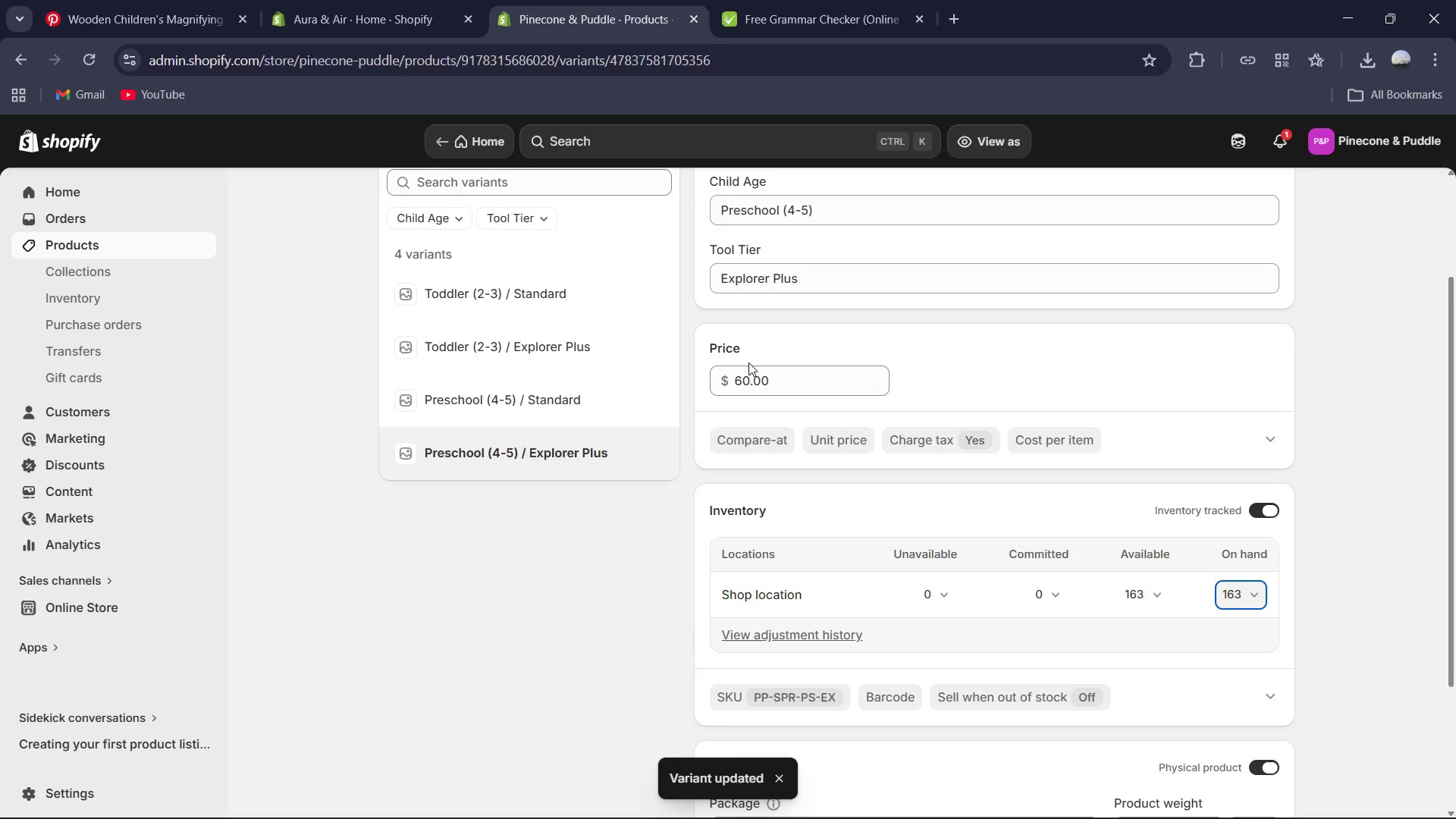 
scroll: coordinate [453, 240], scroll_direction: up, amount: 5.0
 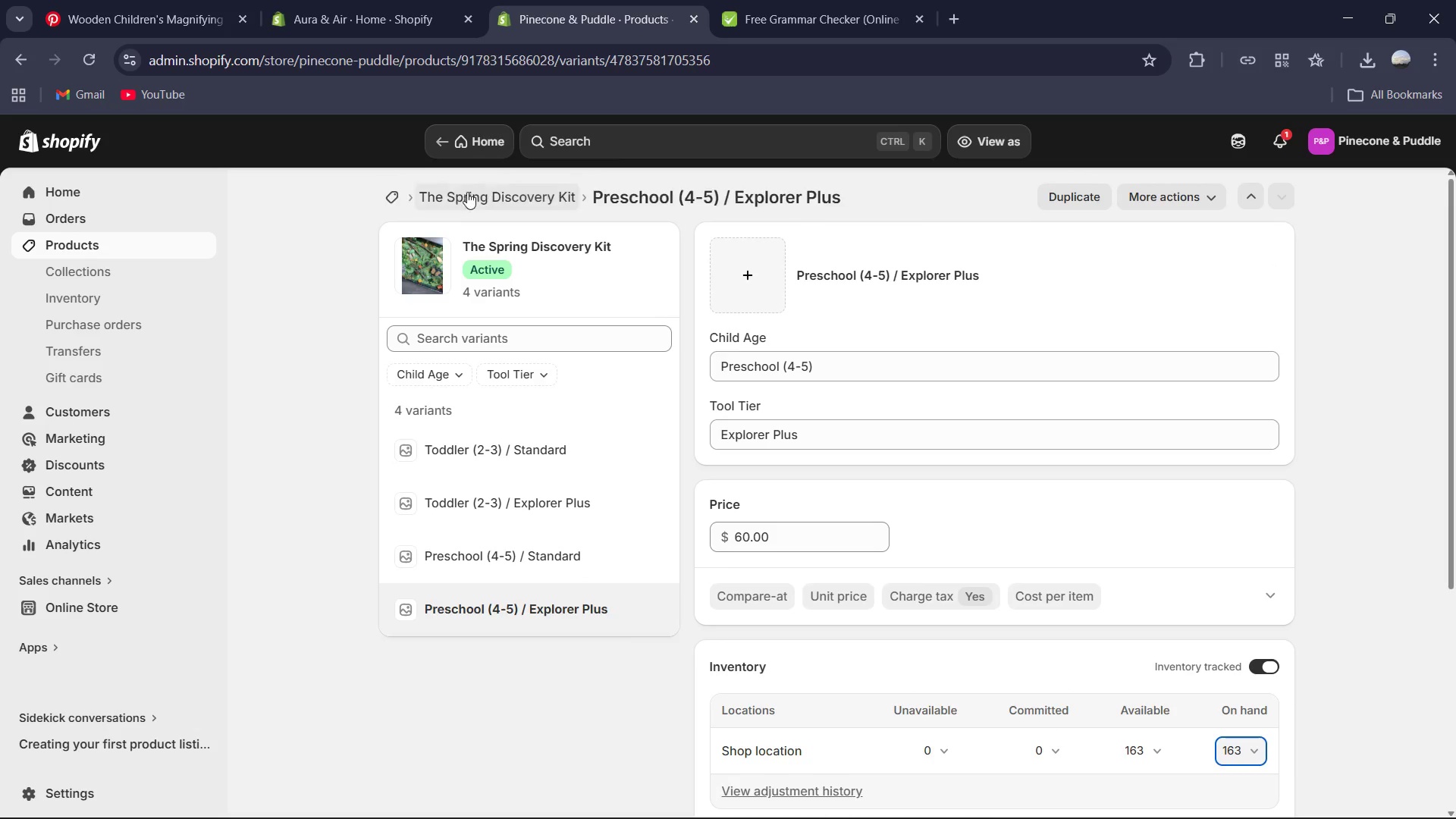 
left_click([467, 199])
 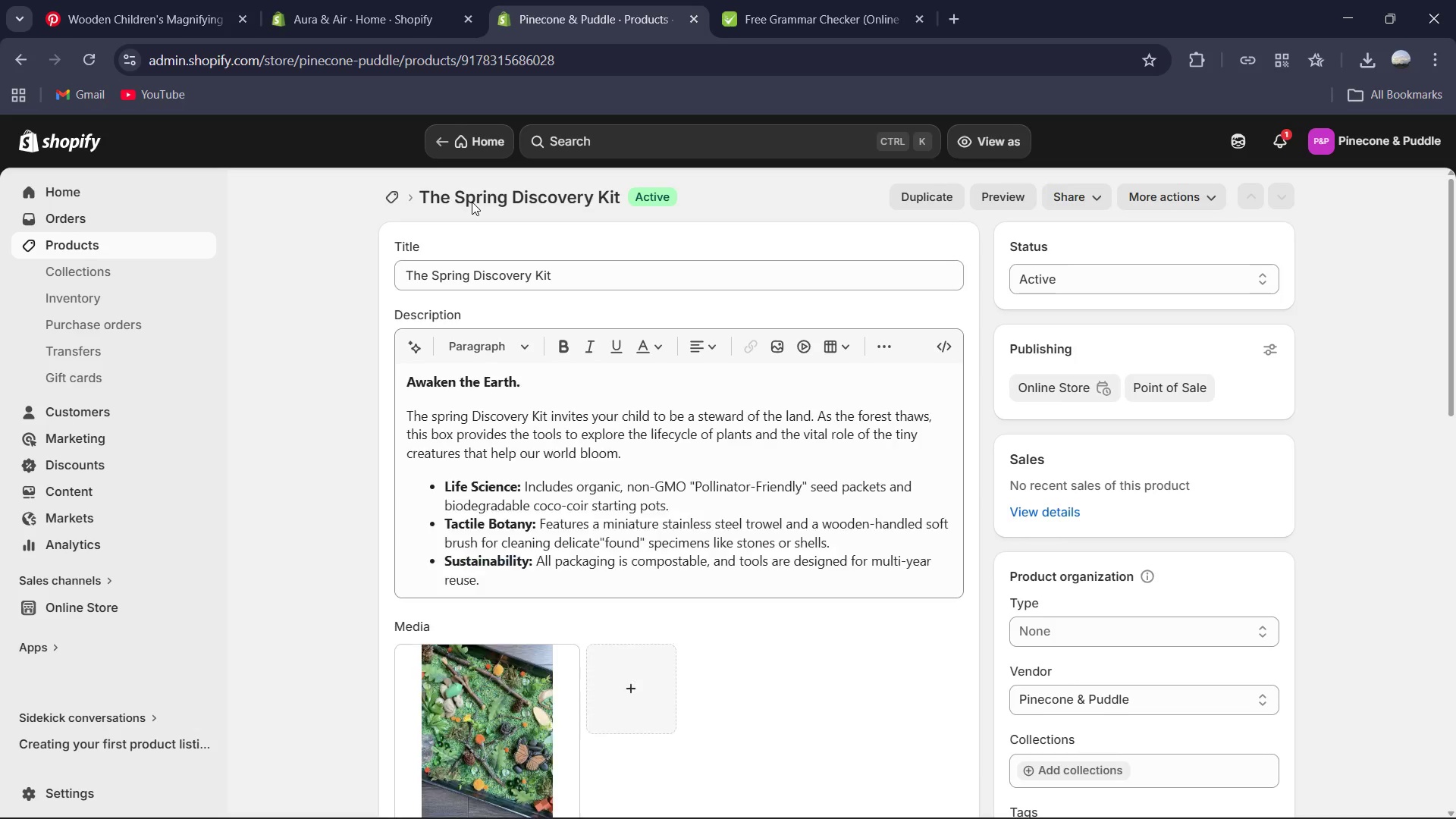 
scroll: coordinate [519, 286], scroll_direction: down, amount: 2.0
 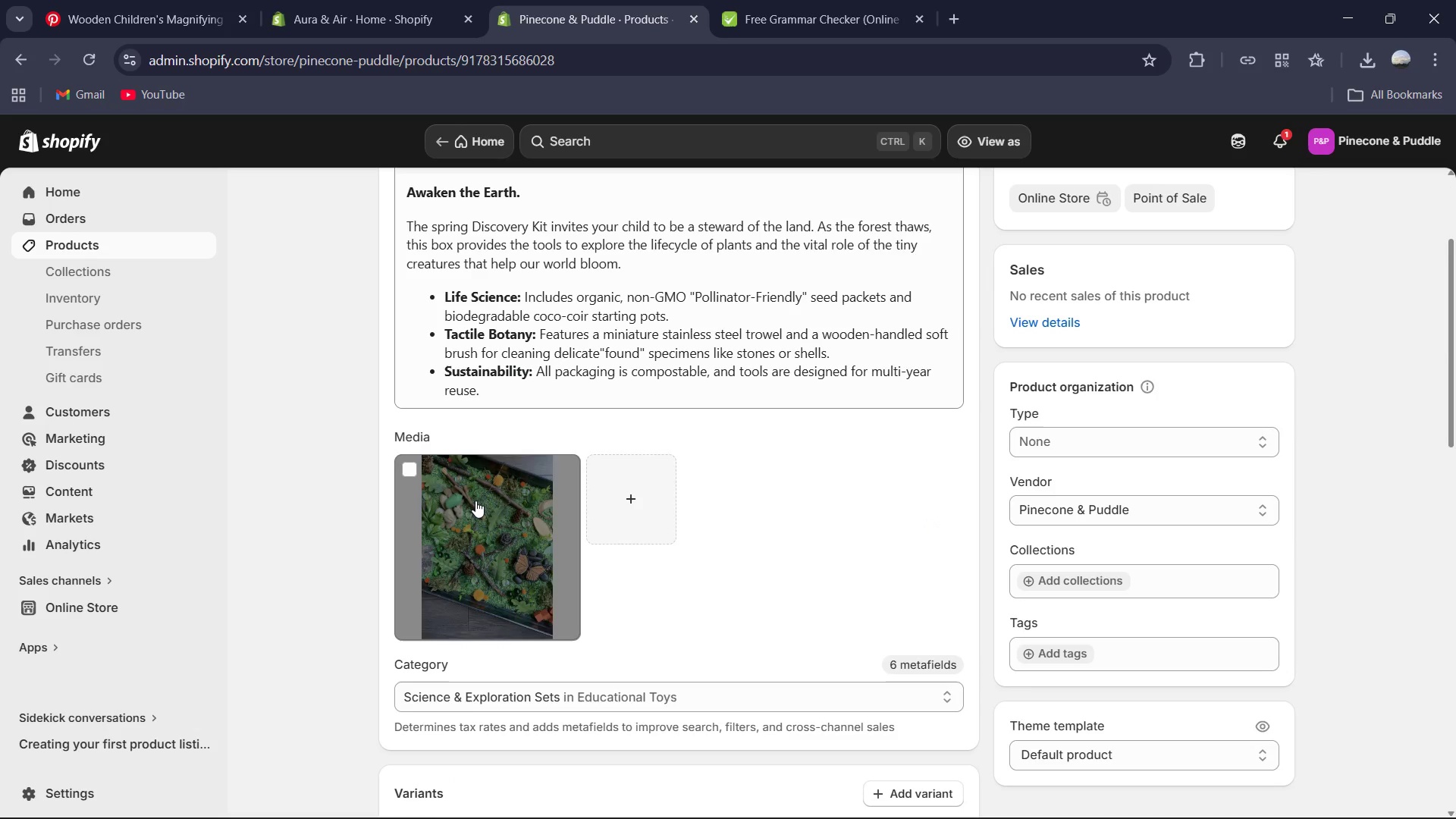 
left_click([478, 504])
 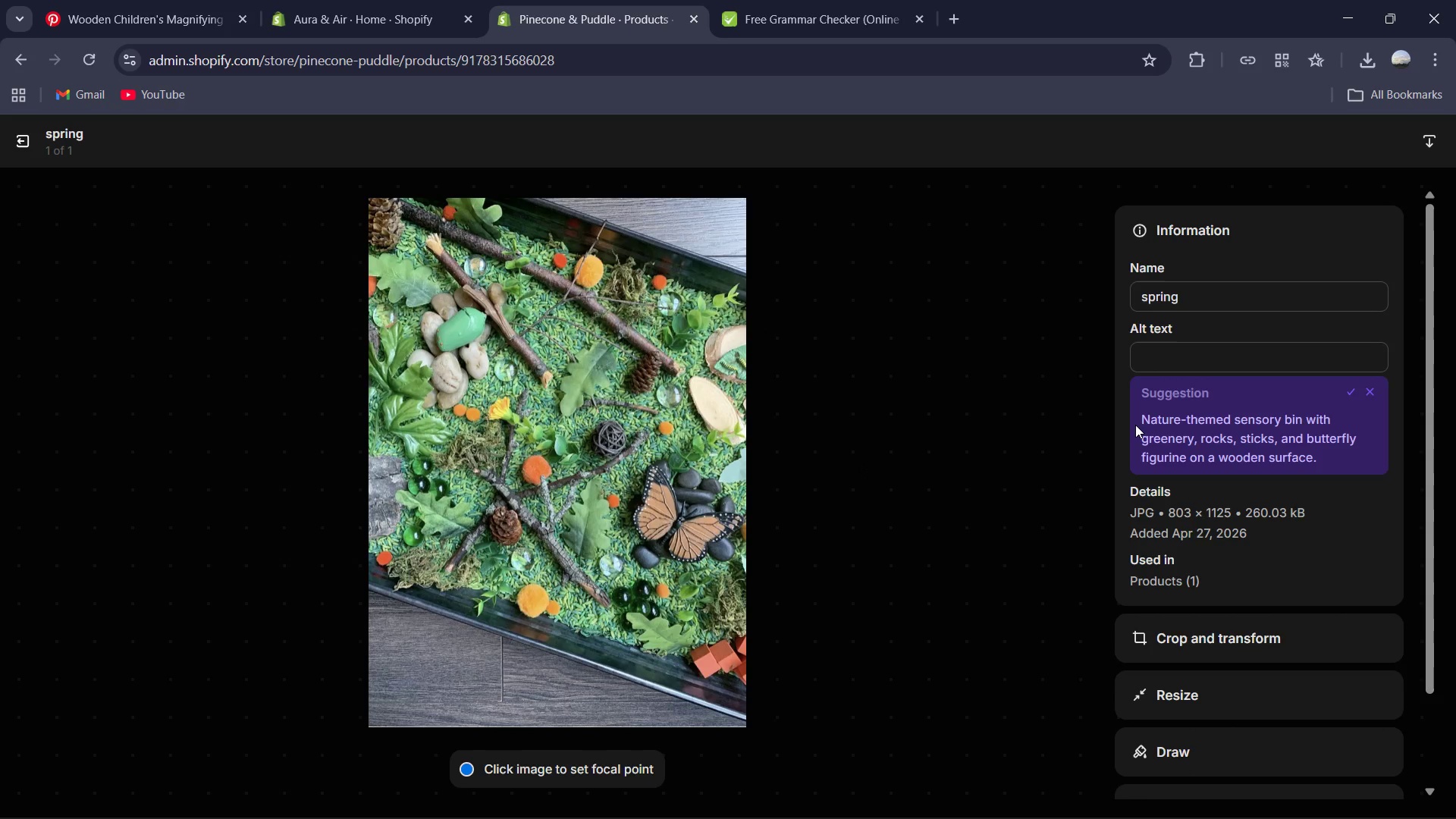 
wait(5.74)
 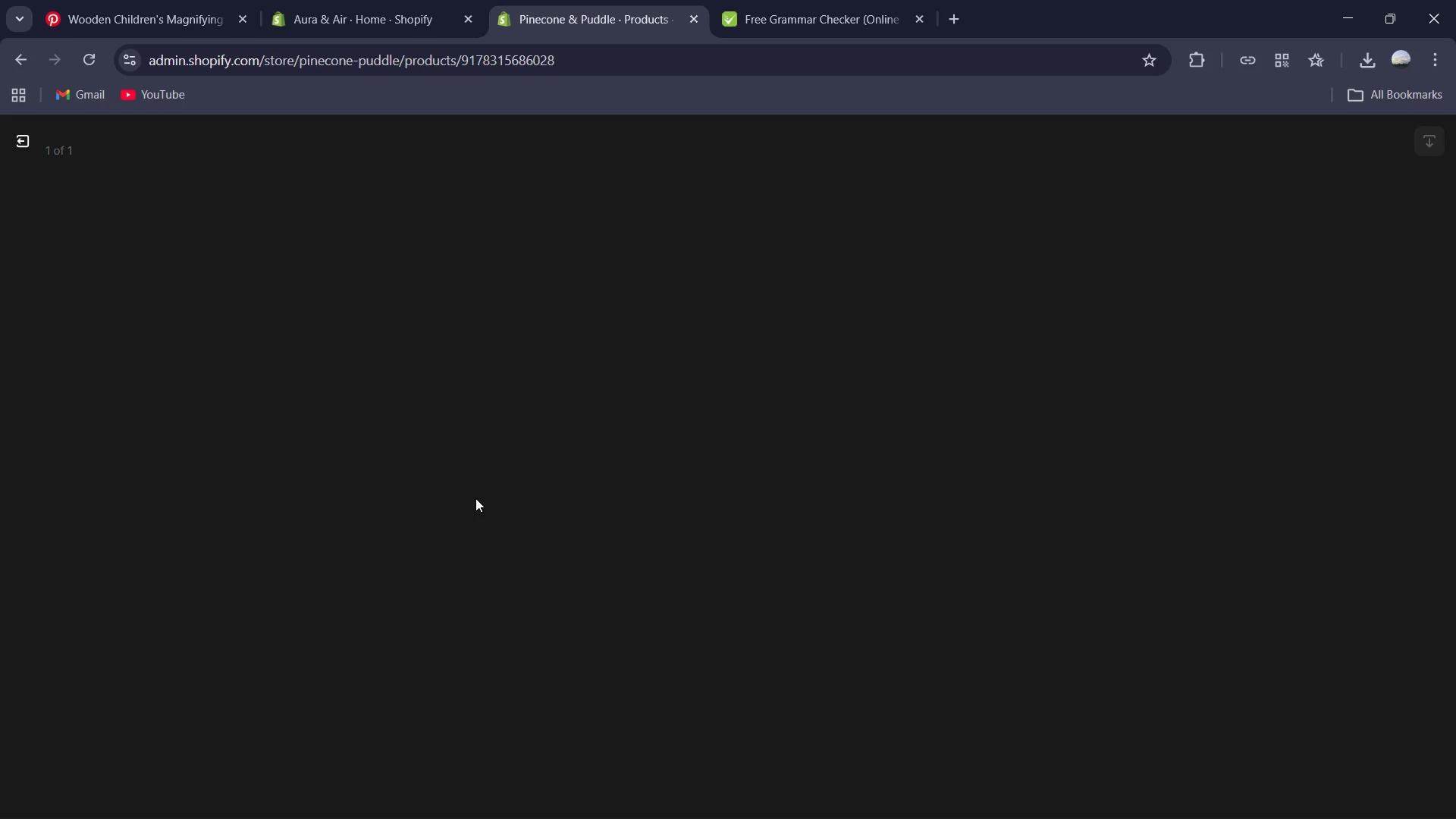 
left_click([1202, 356])
 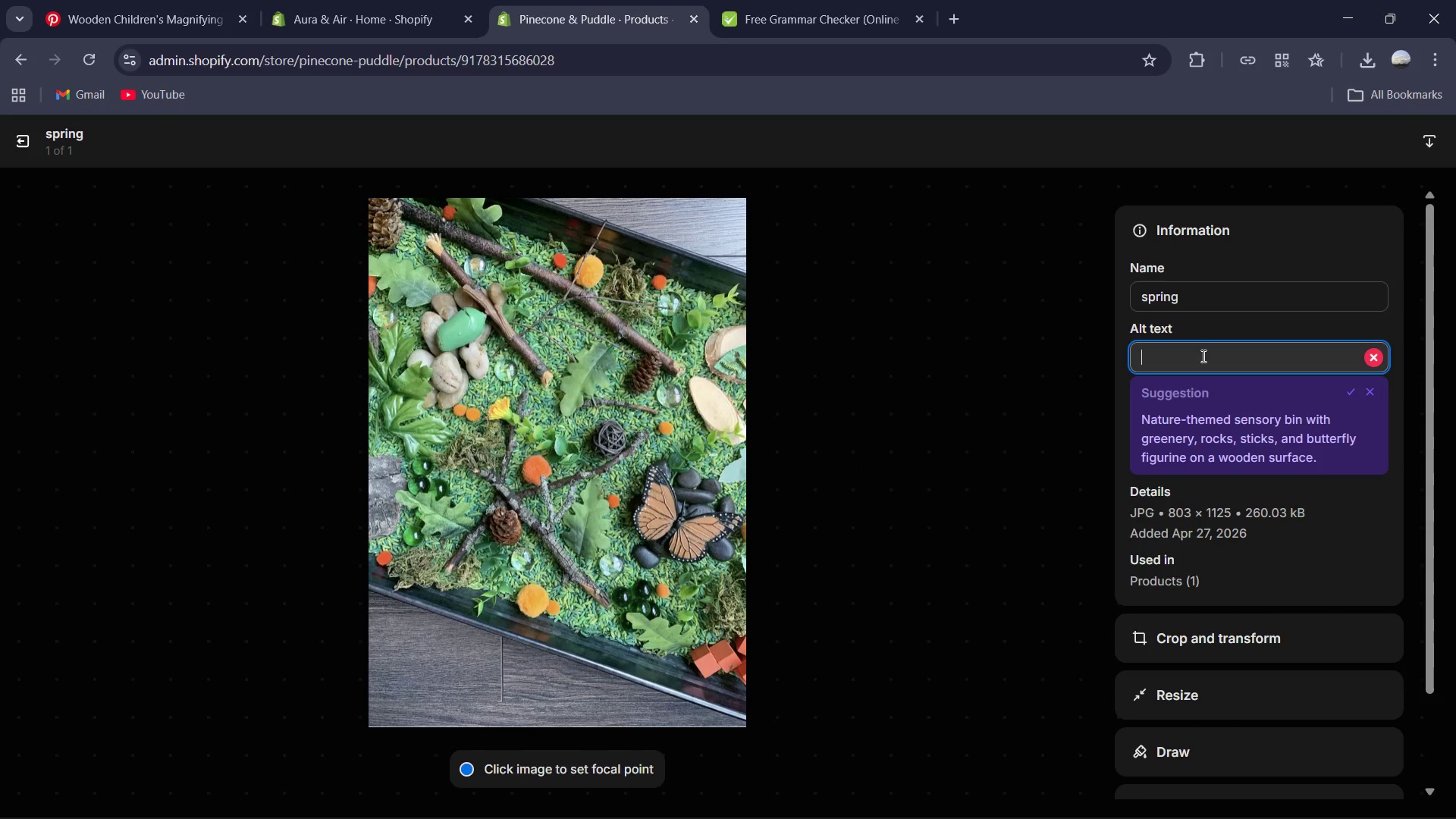 
type(Spring Discovery Kit with terracotta pots, sna)
key(Backspace)
key(Backspace)
type(mall)
 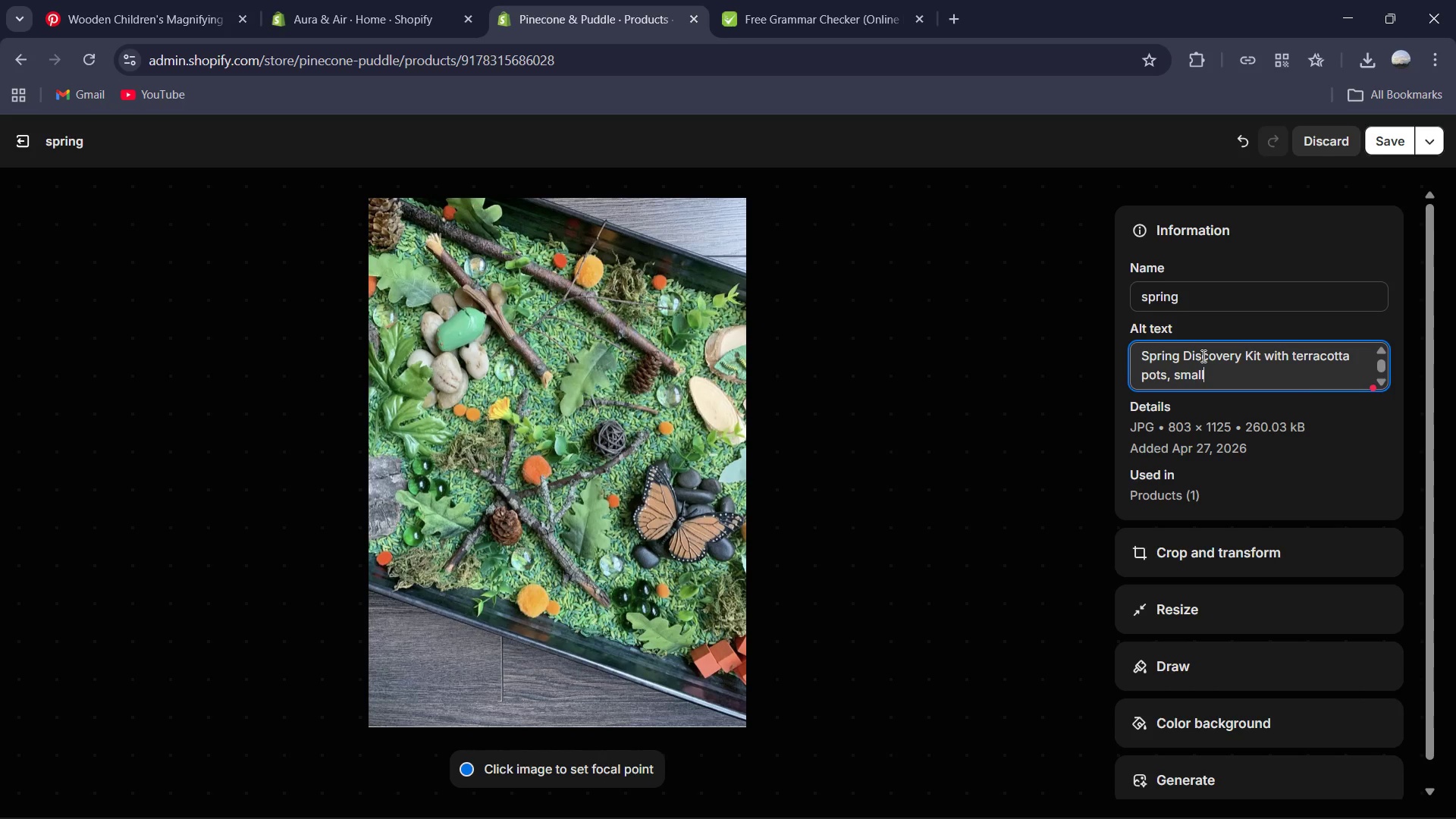 
type( metal watering can a)
key(Backspace)
key(Backspace)
type(, and wooded)
key(Backspace)
type(n seed packets arranged on a light green surg)
key(Backspace)
type(face)
key(Backspace)
 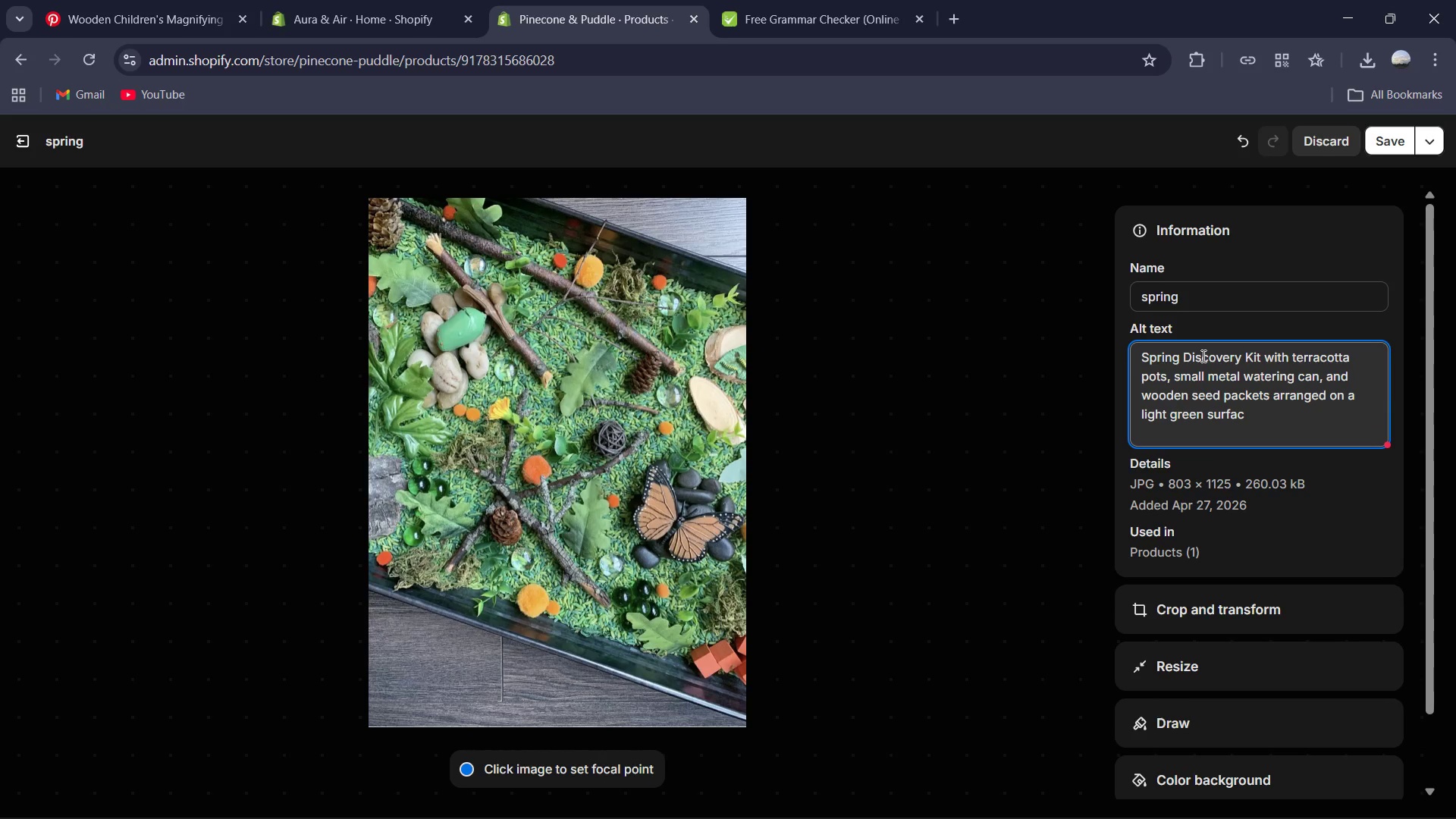 
key(E)
 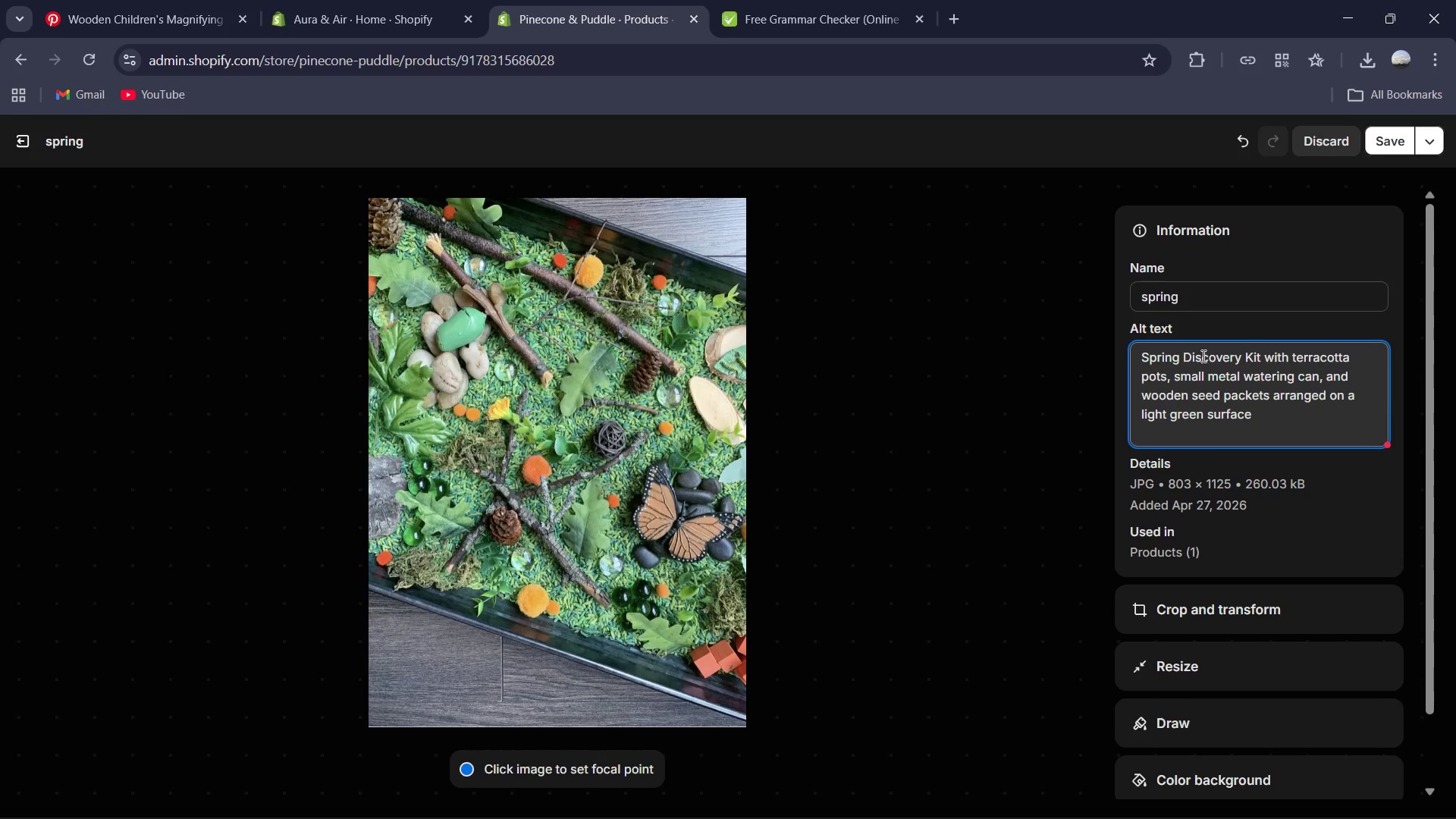 
key(Period)
 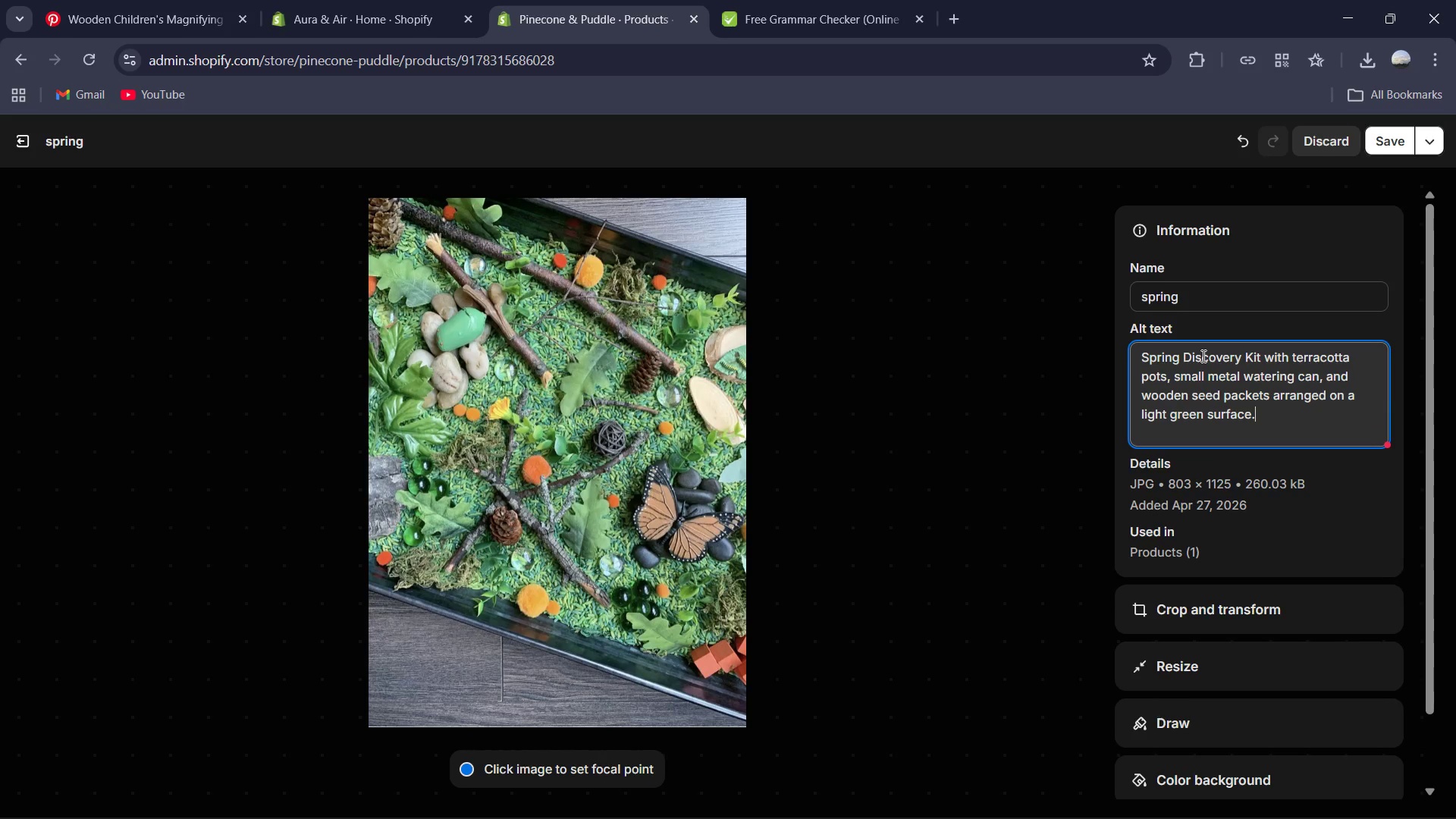 
key(Space)
 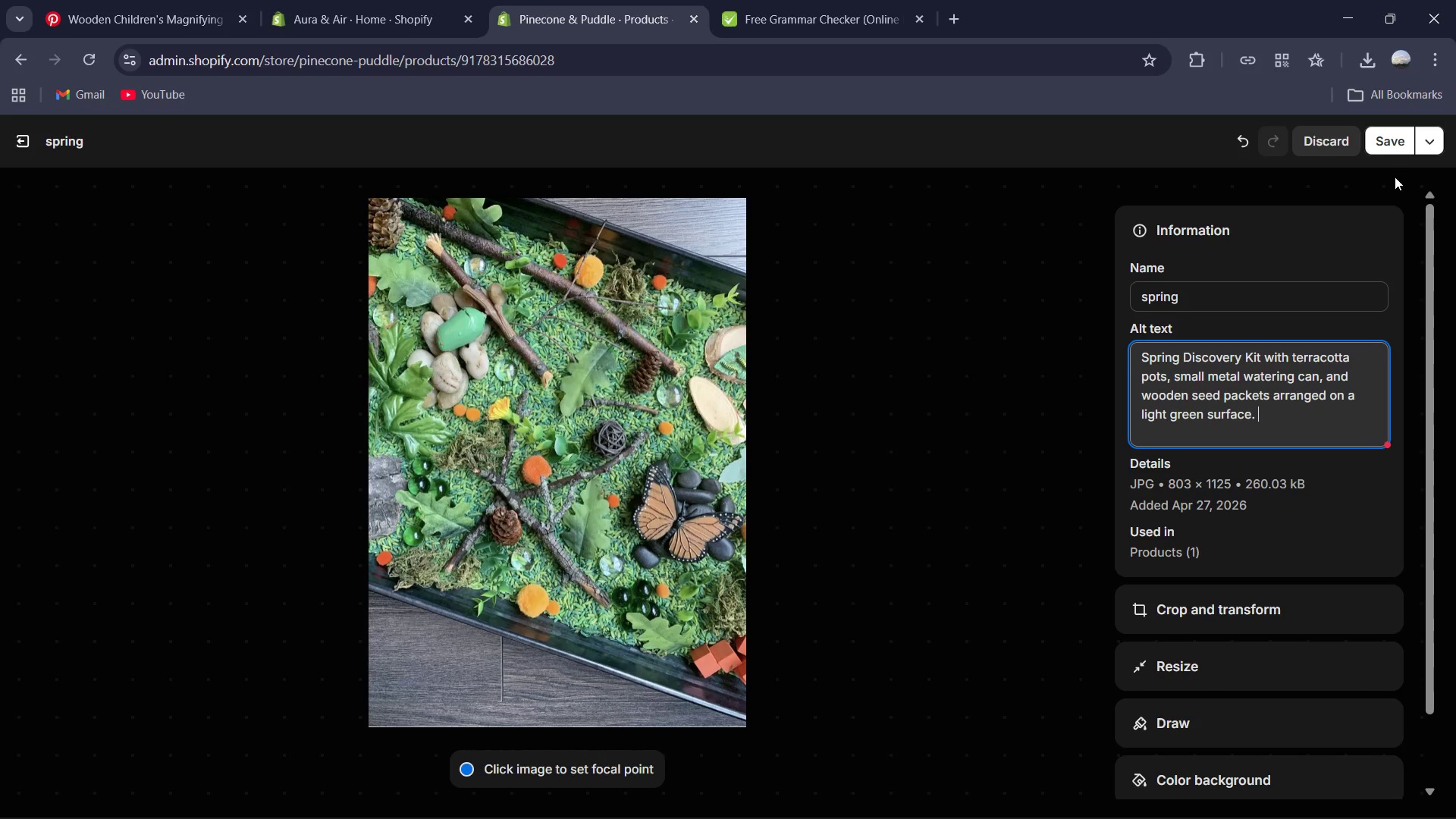 
left_click([1387, 141])
 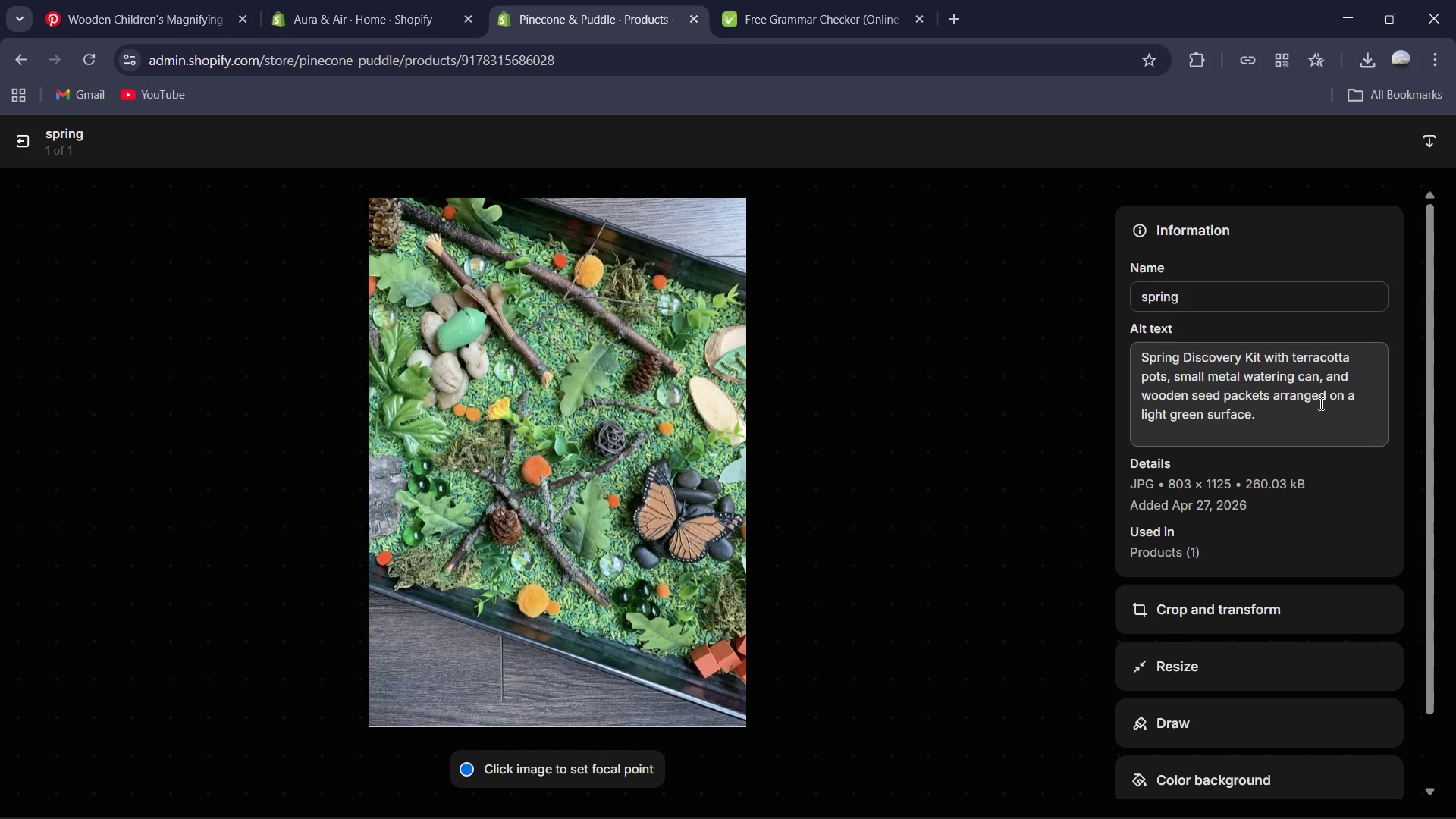 
wait(19.19)
 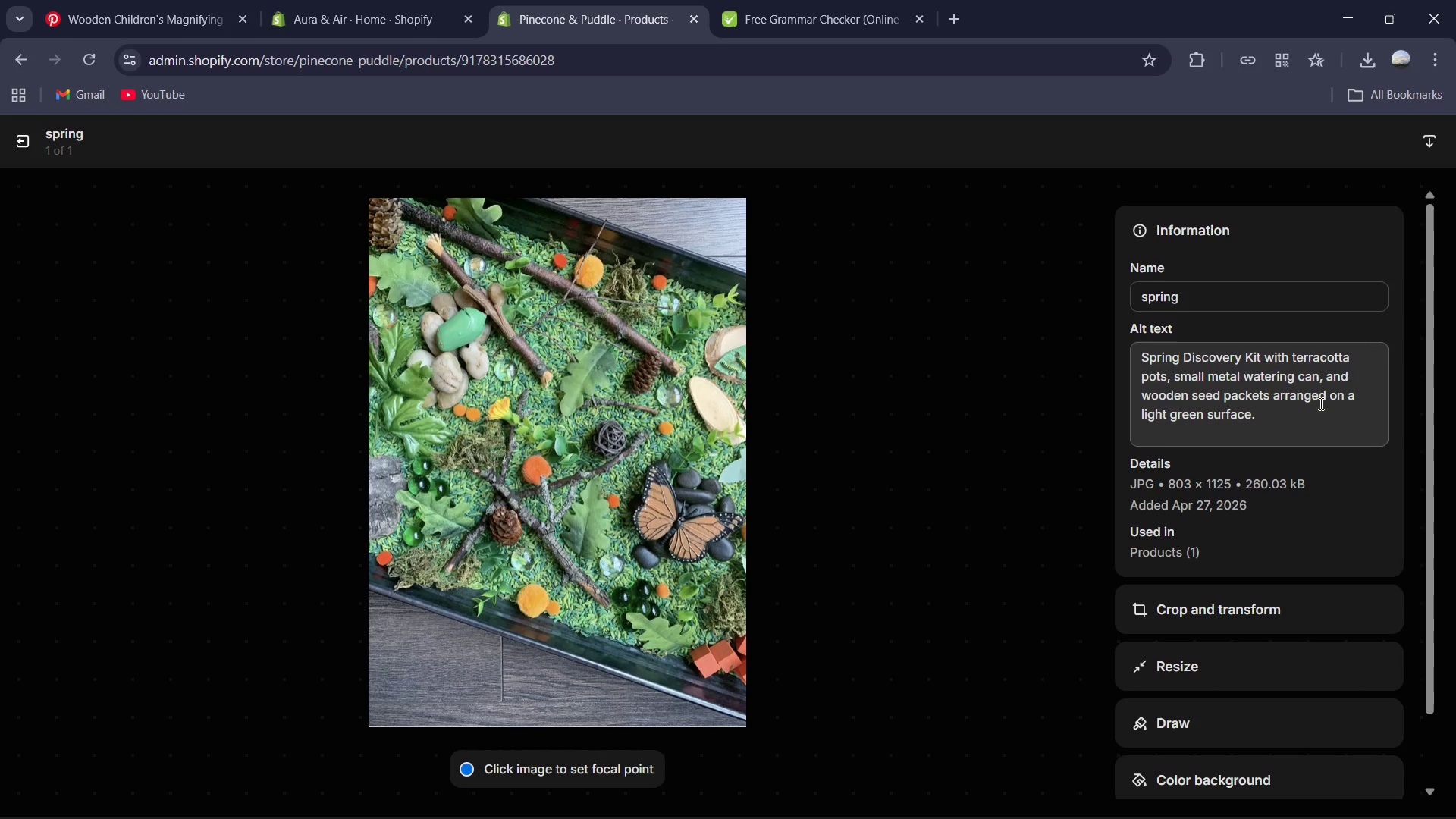 
left_click([12, 156])
 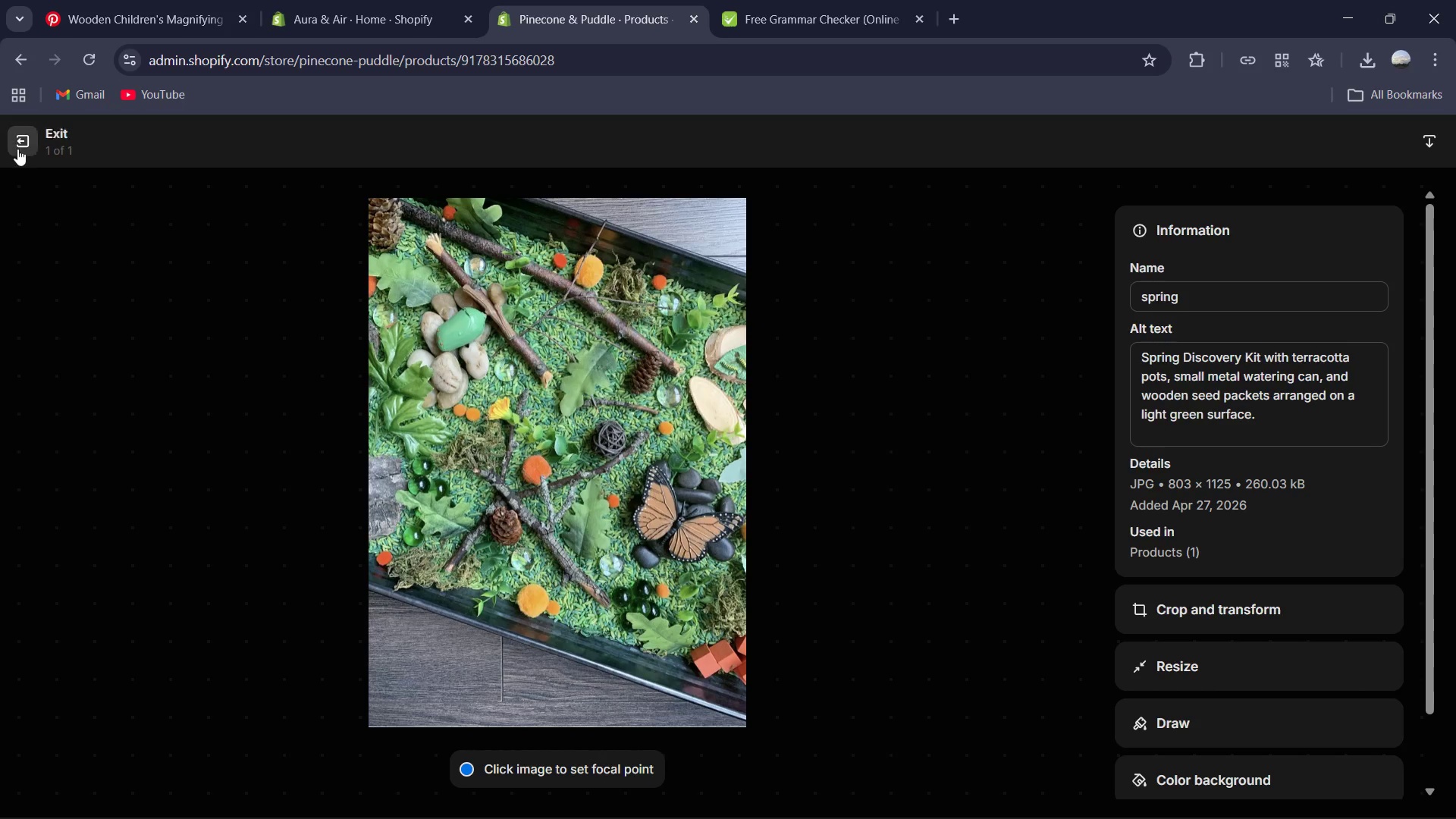 
left_click([19, 149])
 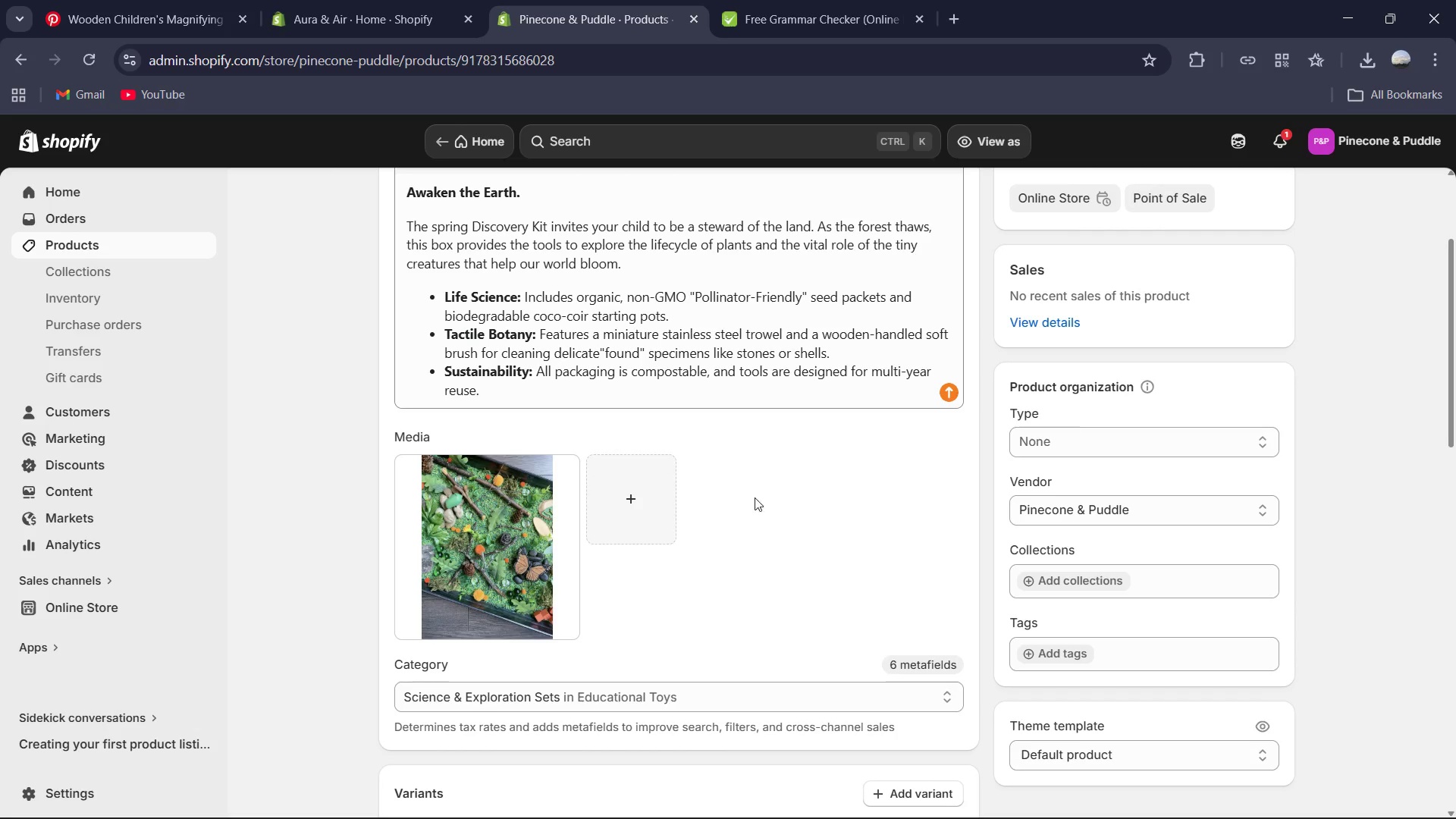 
left_click([1052, 452])
 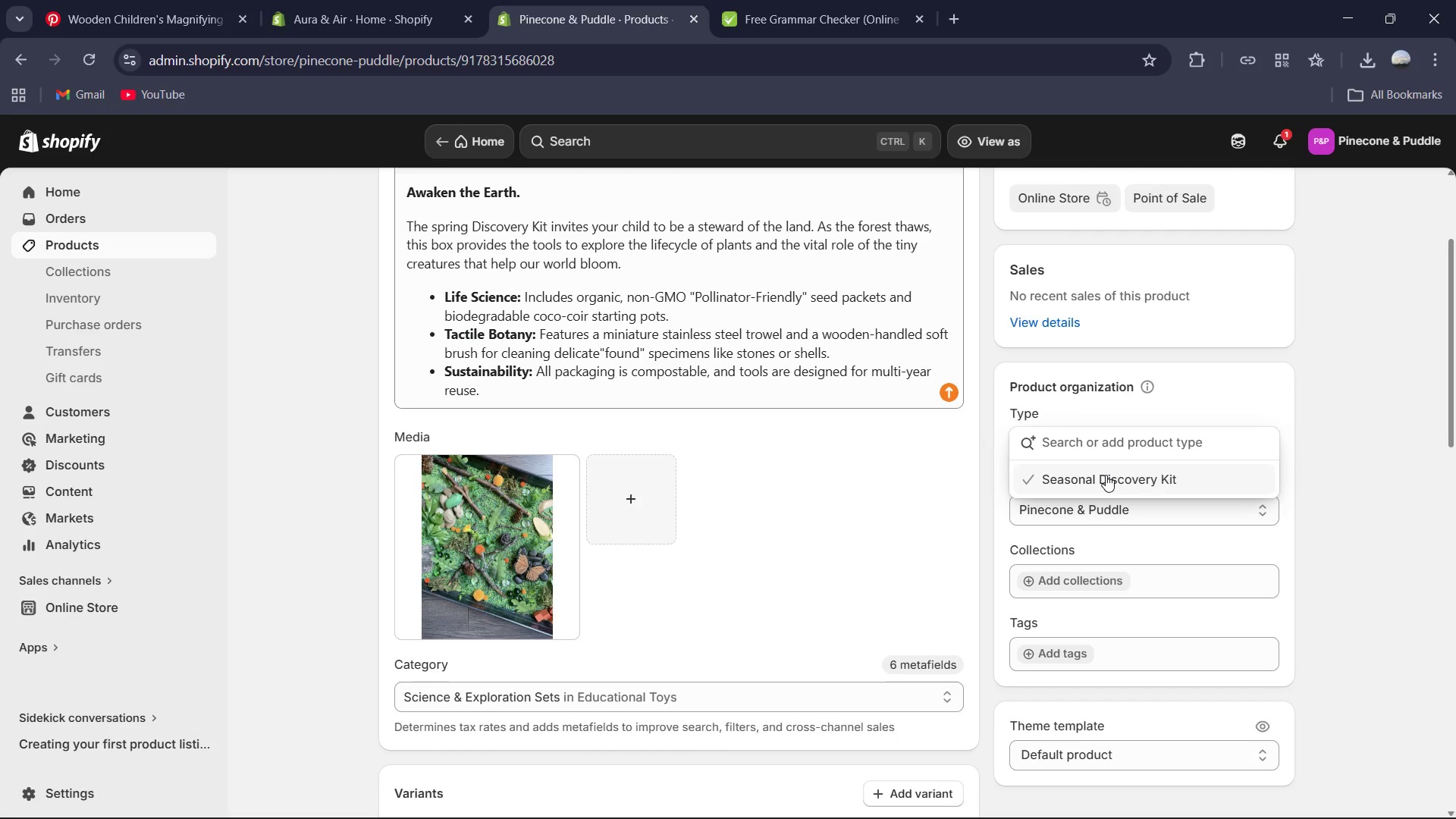 
left_click([1106, 475])
 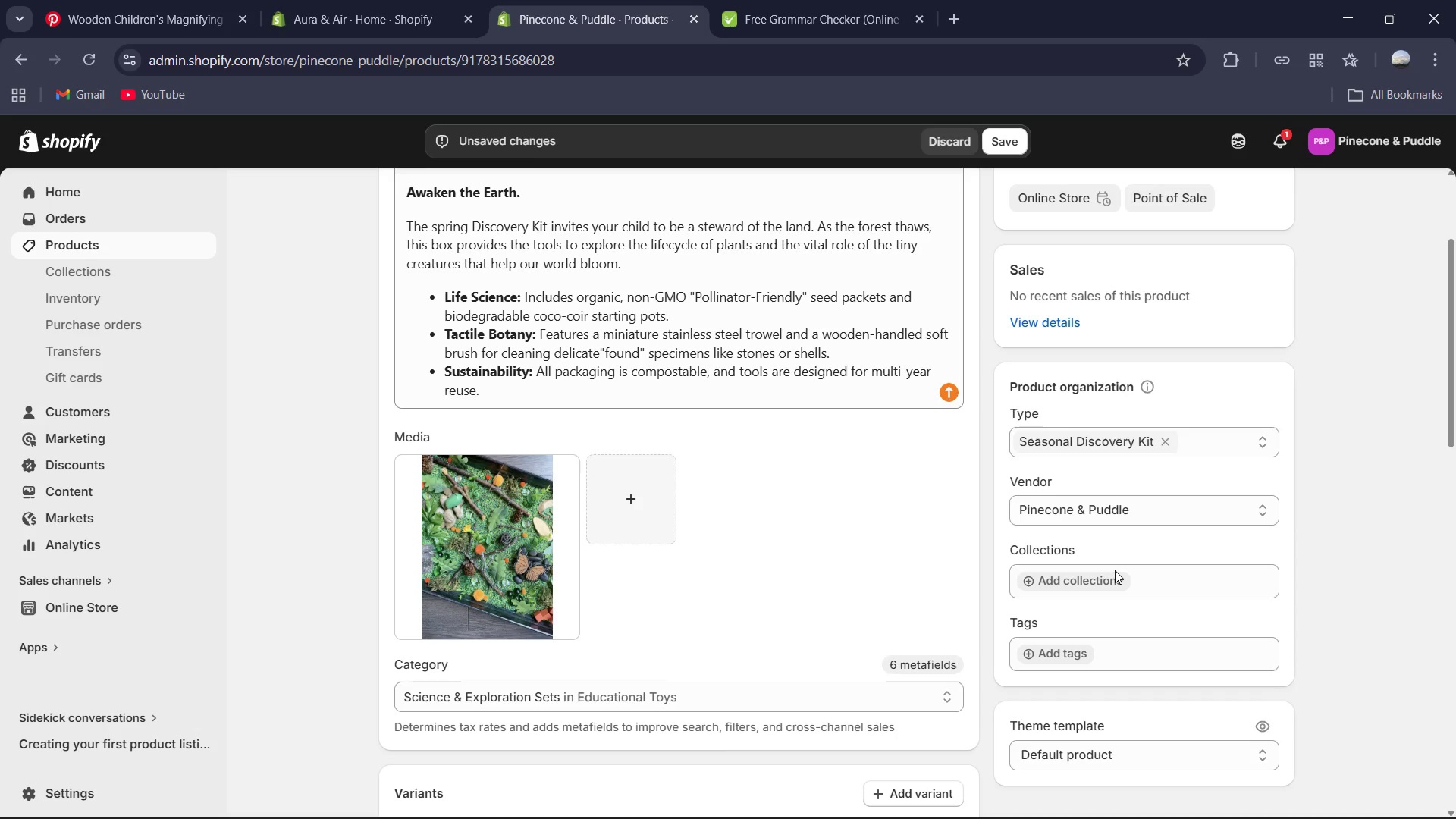 
scroll: coordinate [1115, 570], scroll_direction: down, amount: 1.0
 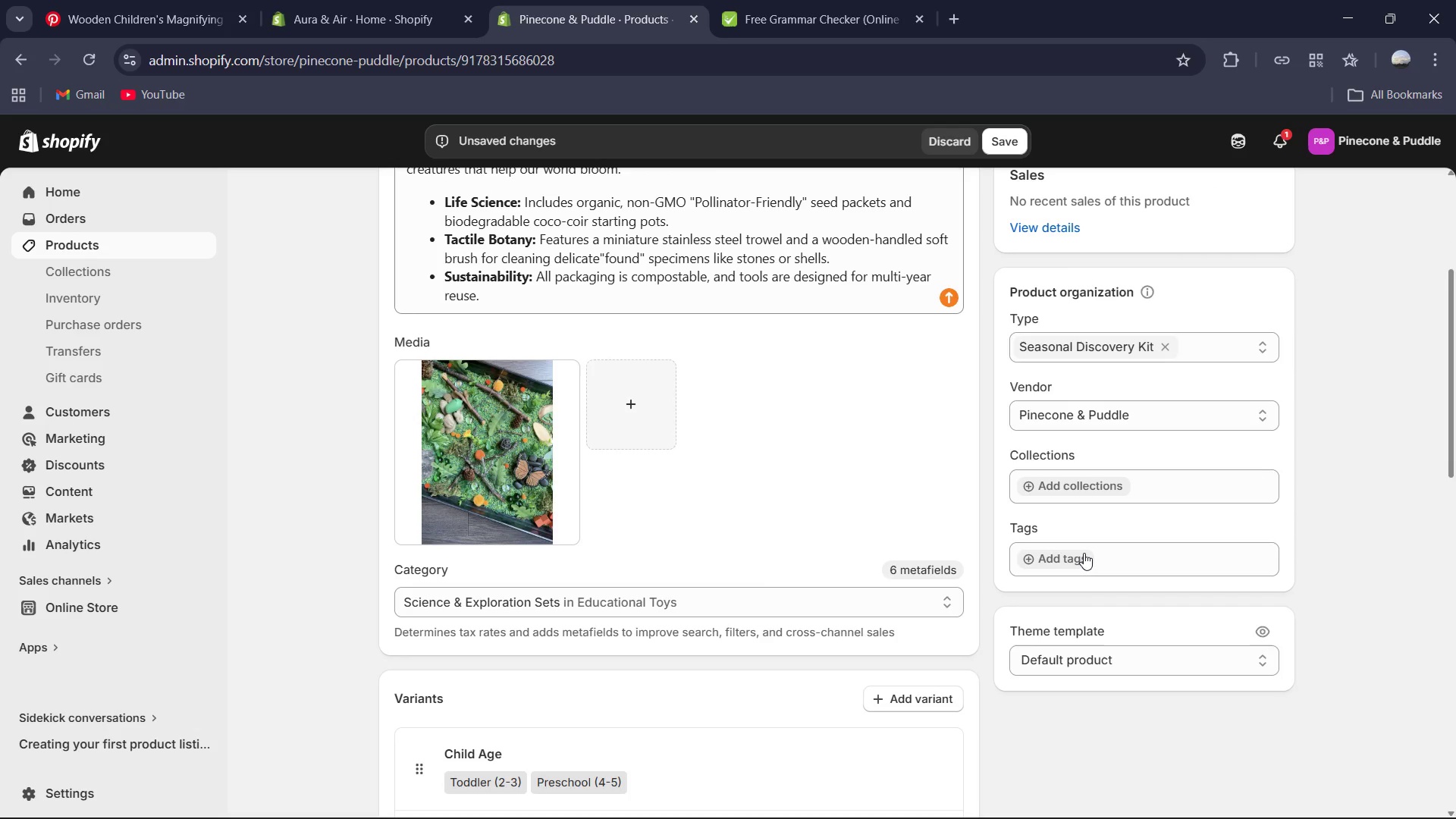 
left_click([1082, 553])
 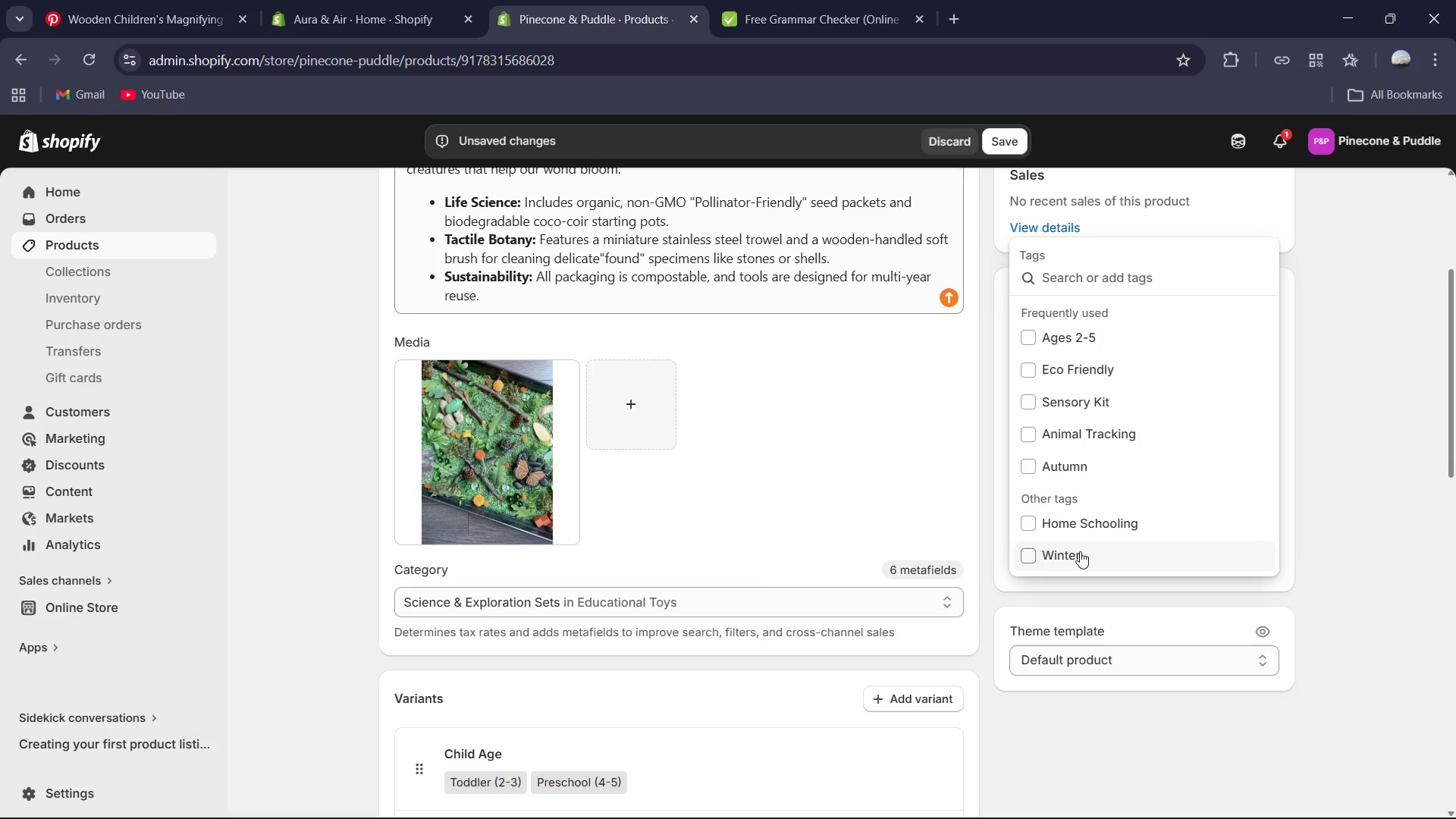 
type(Spring )
 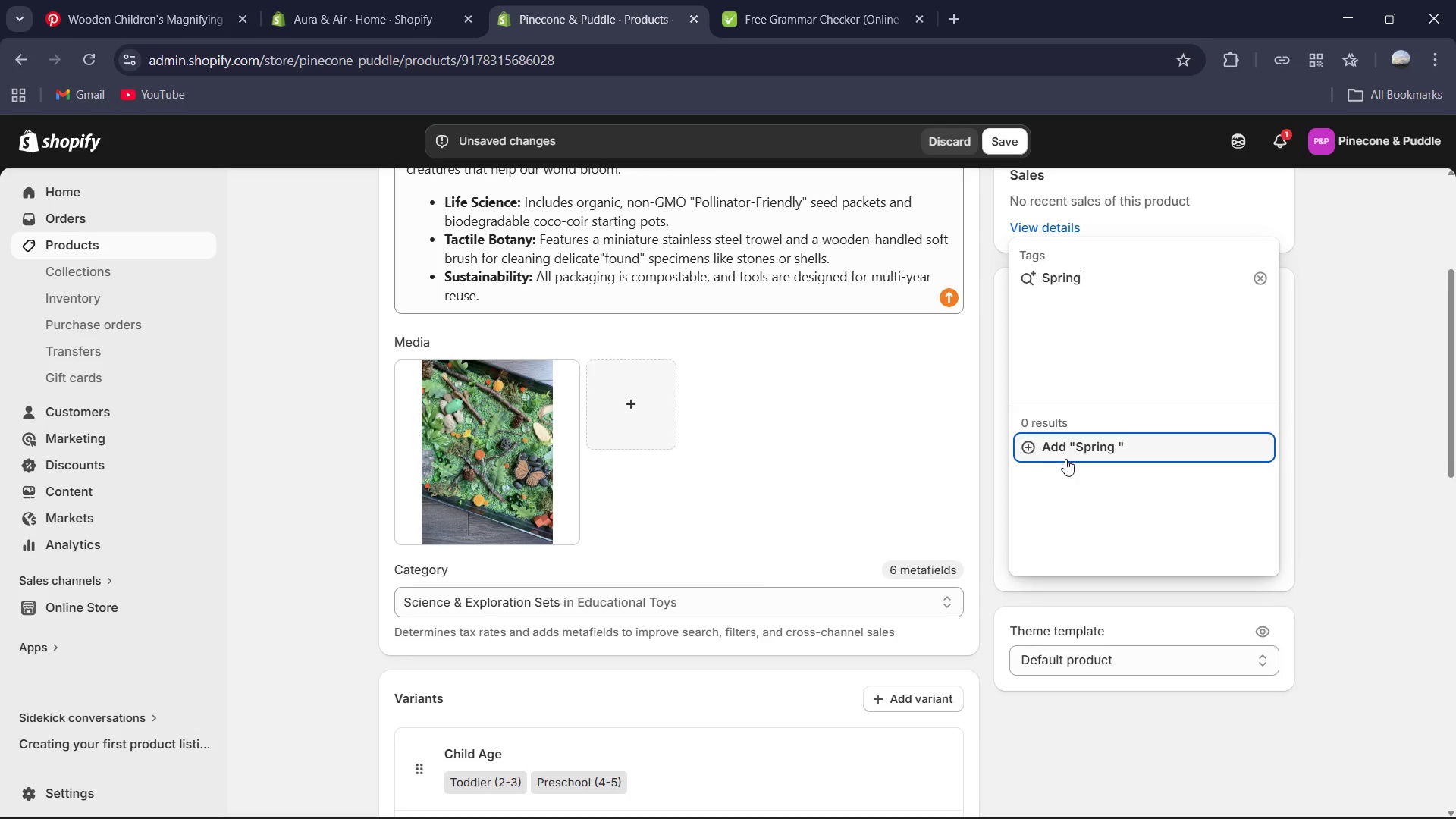 
left_click([1068, 450])
 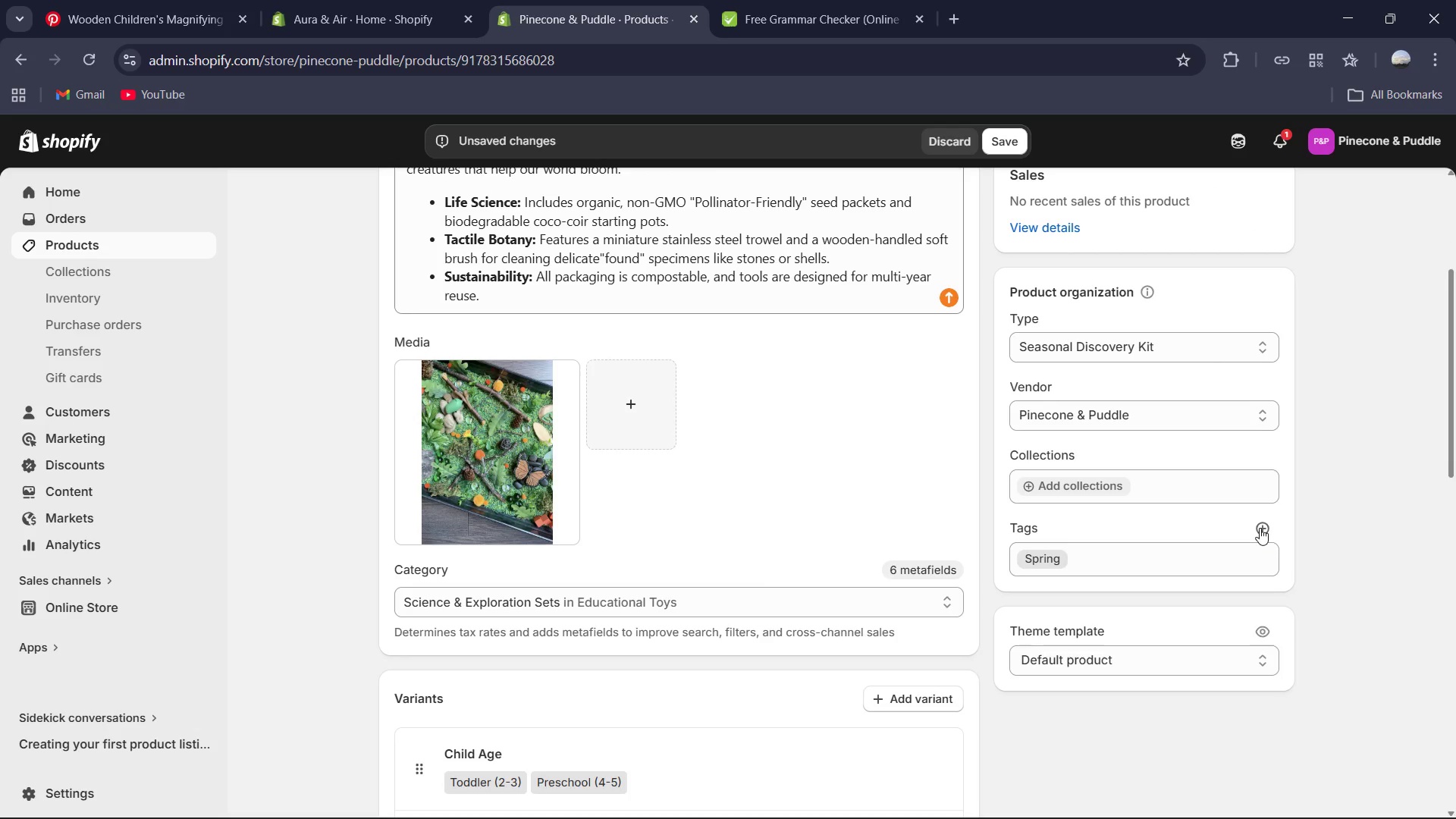 
left_click([1260, 528])
 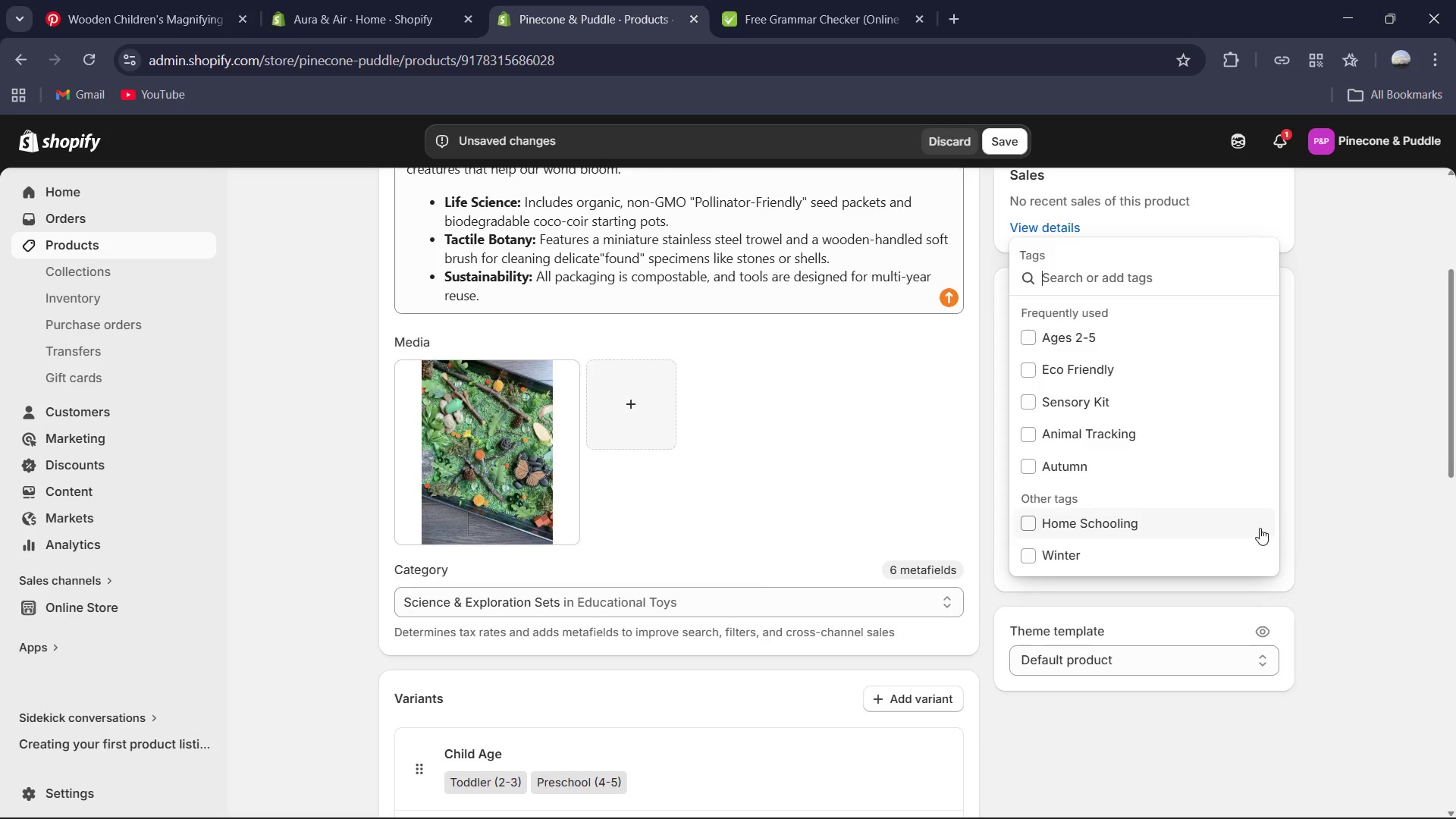 
type(Sen)
 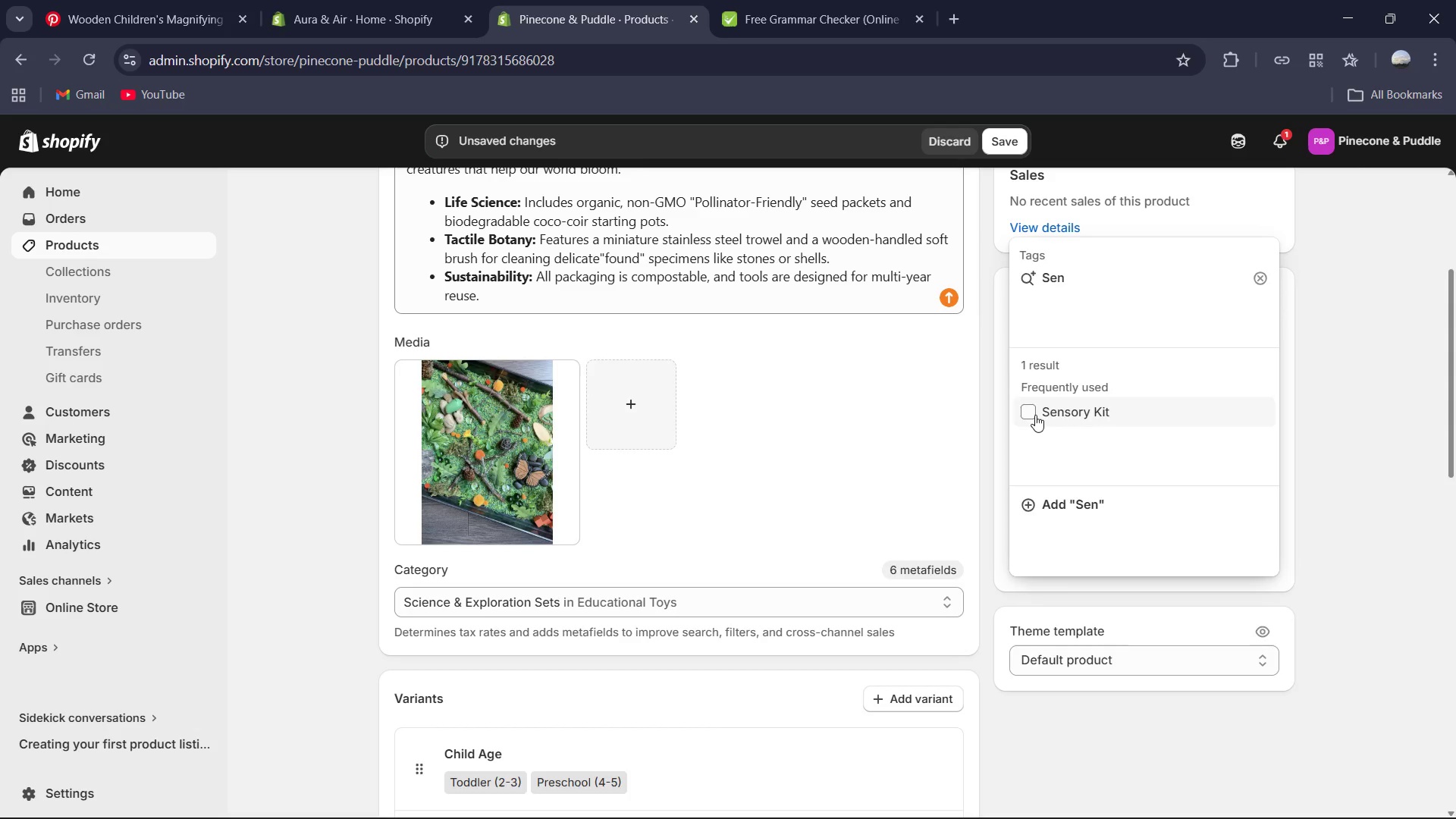 
left_click([1115, 292])
 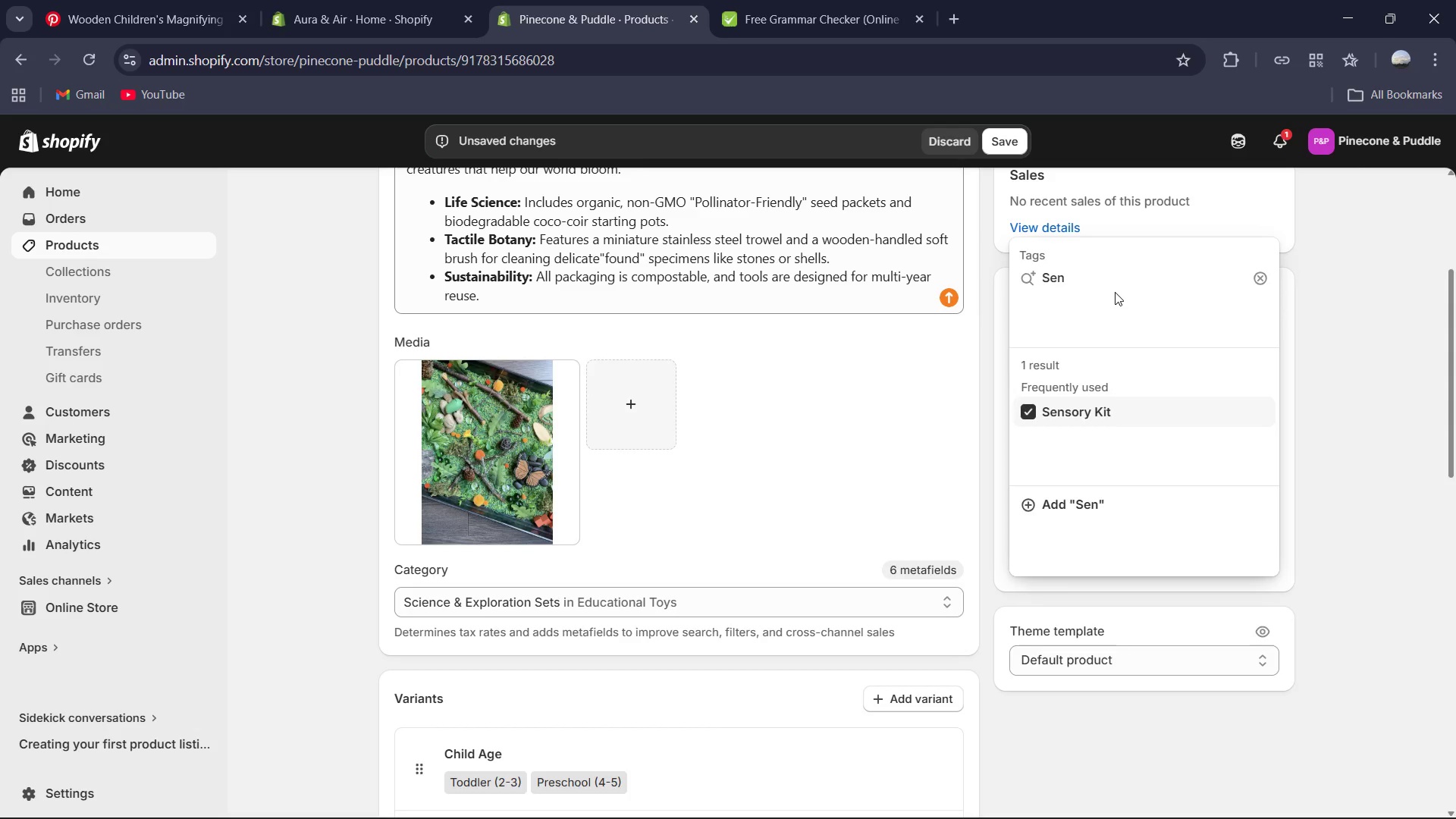 
hold_key(key=ControlLeft, duration=0.31)
 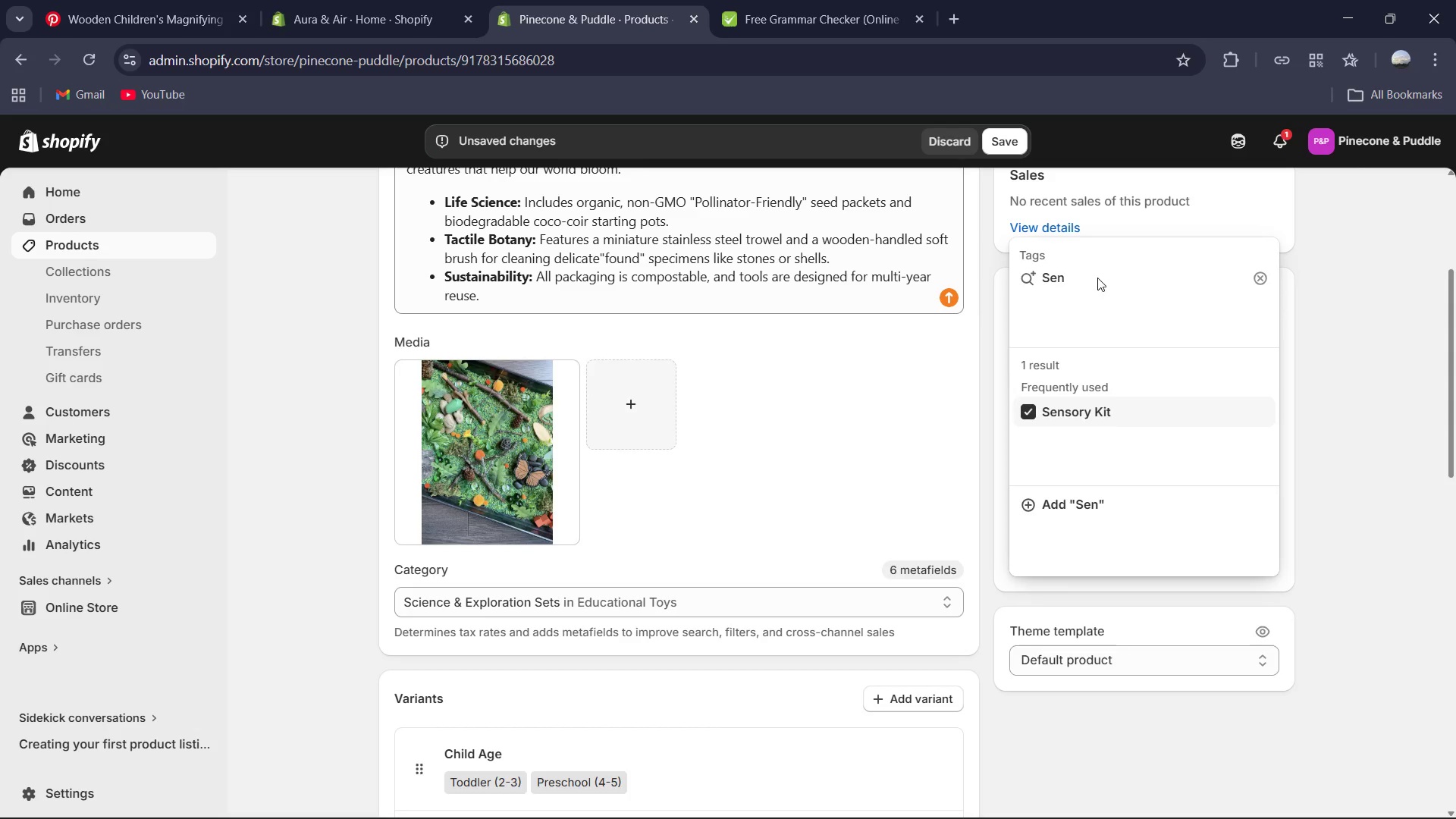 
left_click([1096, 278])
 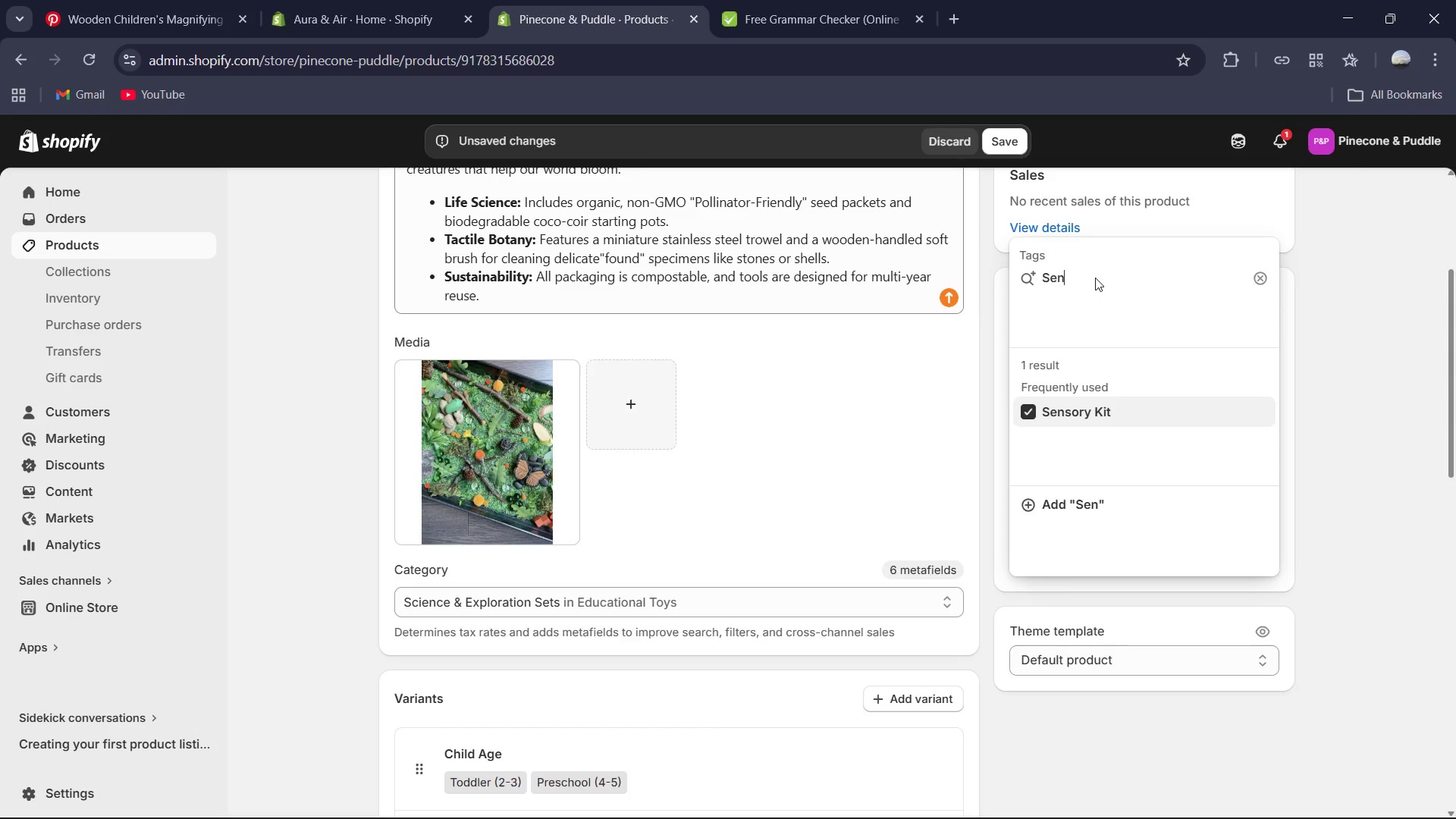 
key(Control+ControlLeft)
 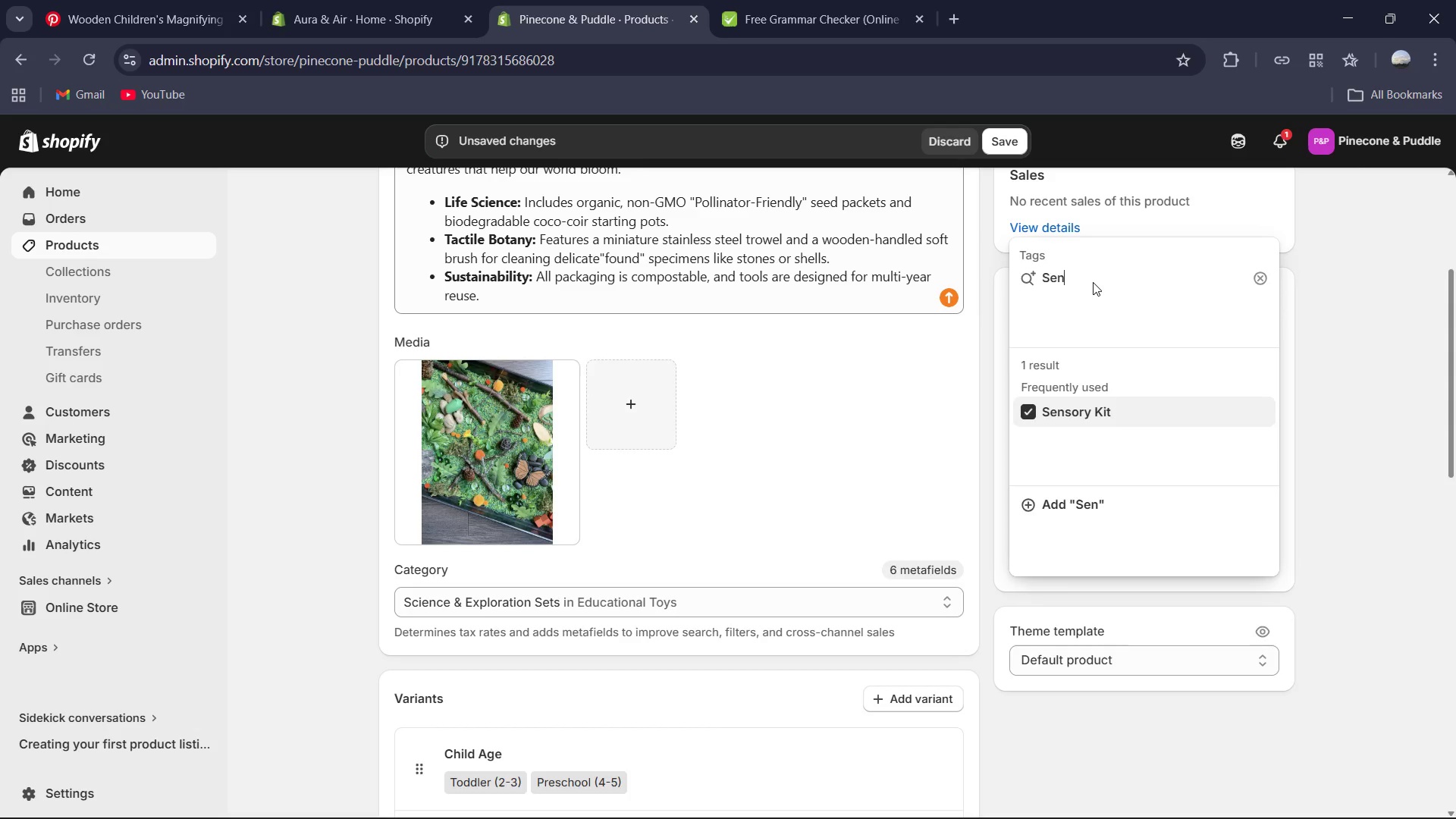 
key(Control+A)
 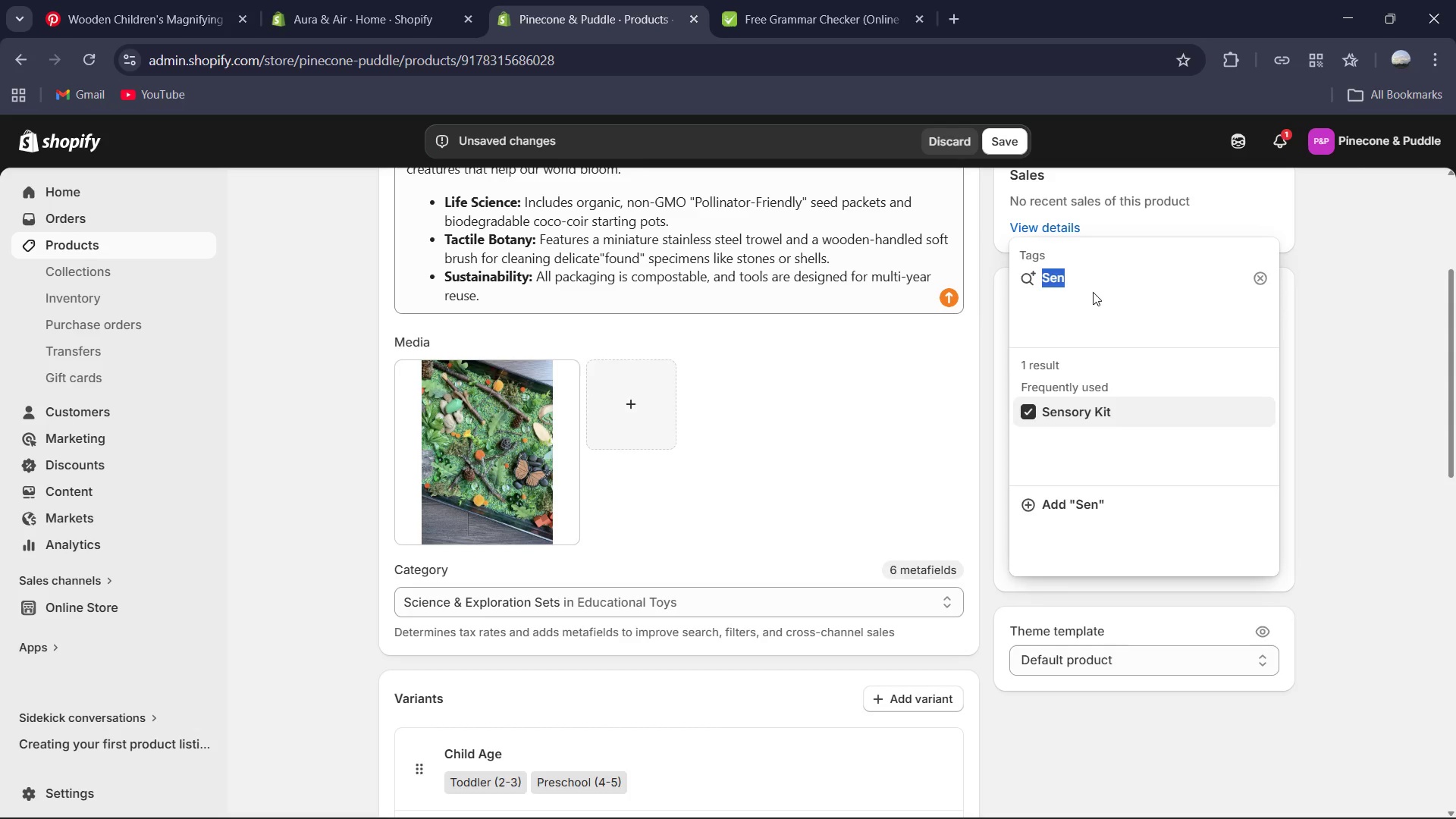 
type(Gardening )
 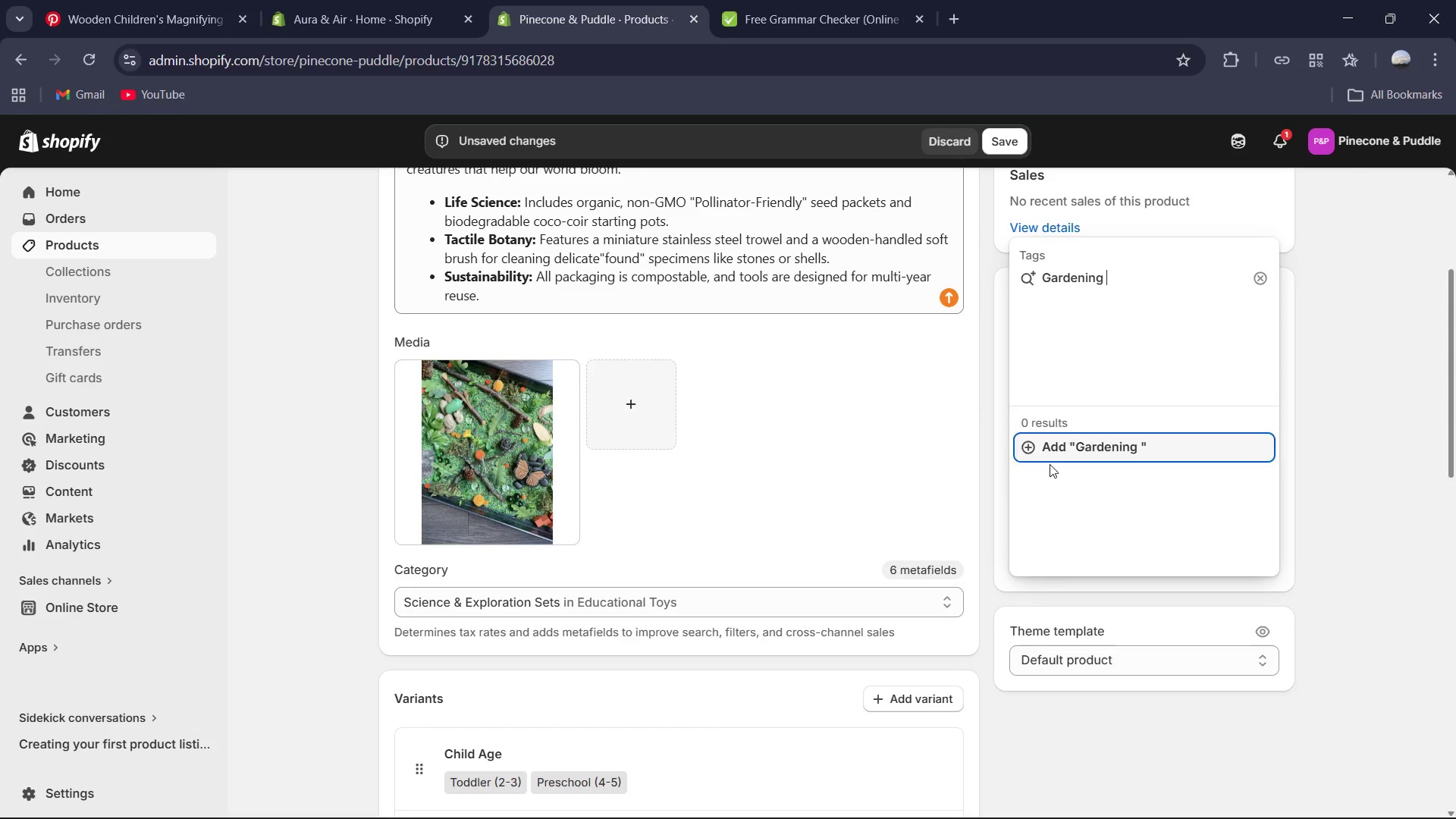 
left_click([1033, 450])
 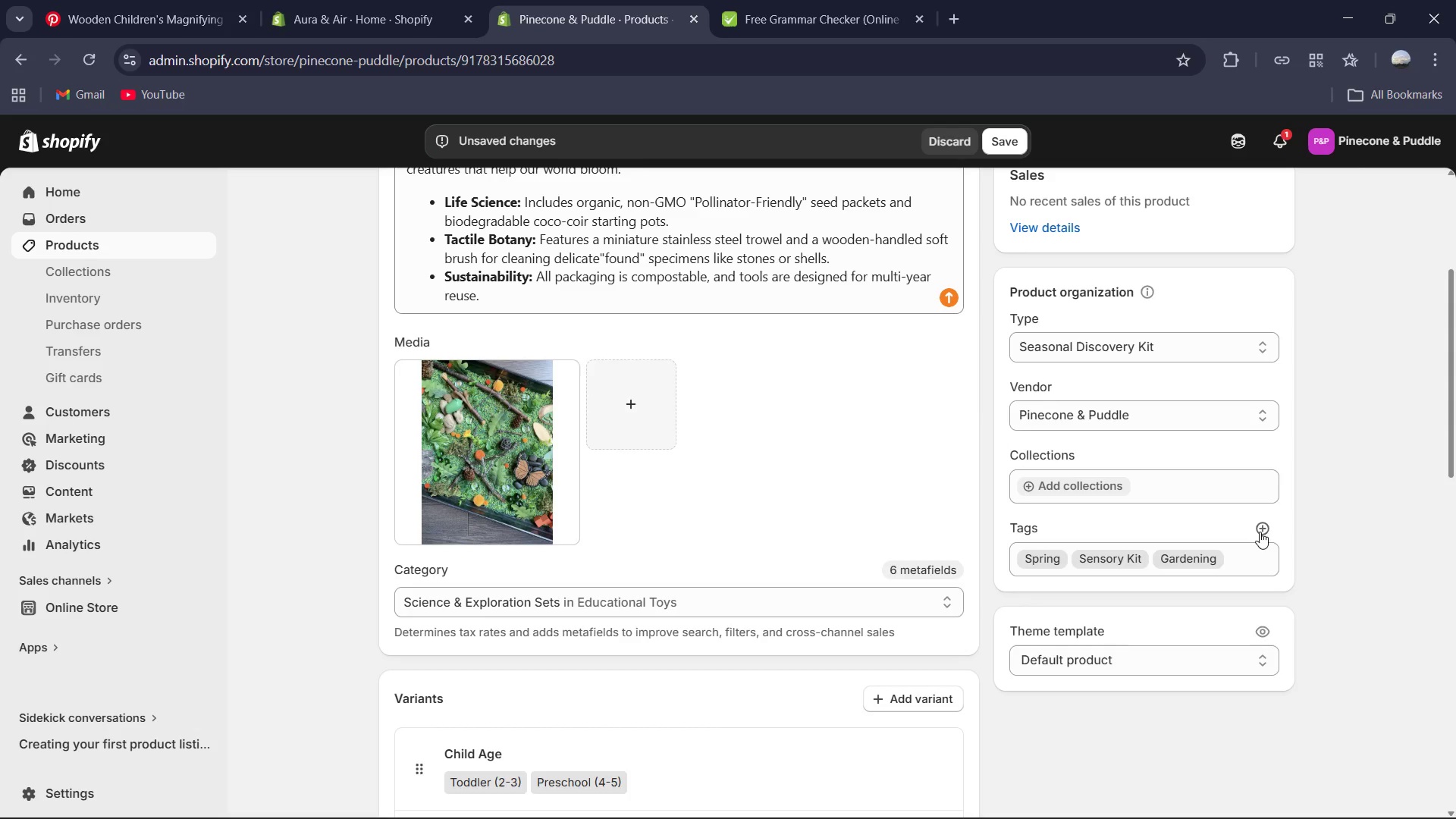 
left_click([1257, 529])
 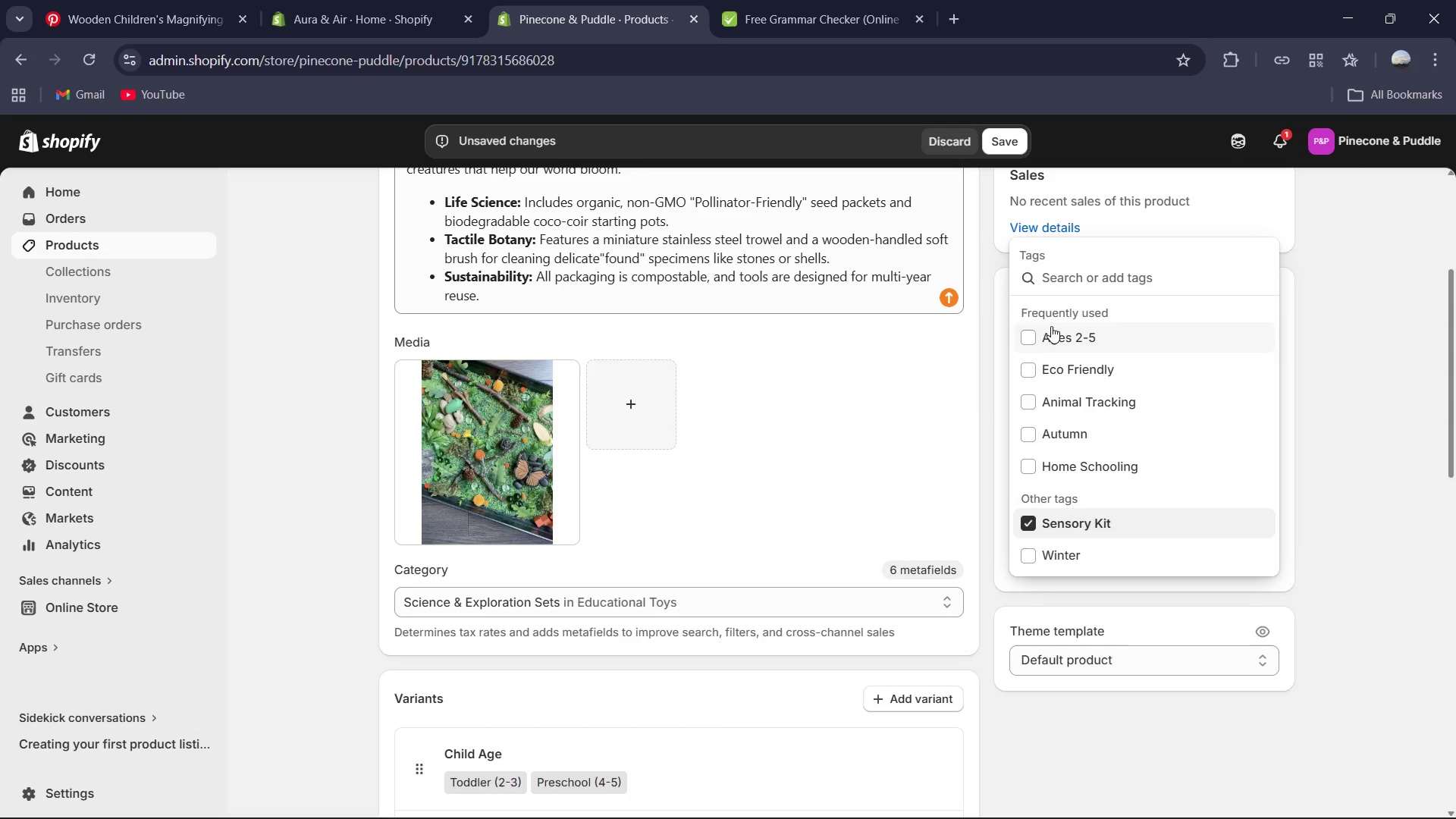 
left_click([1034, 337])
 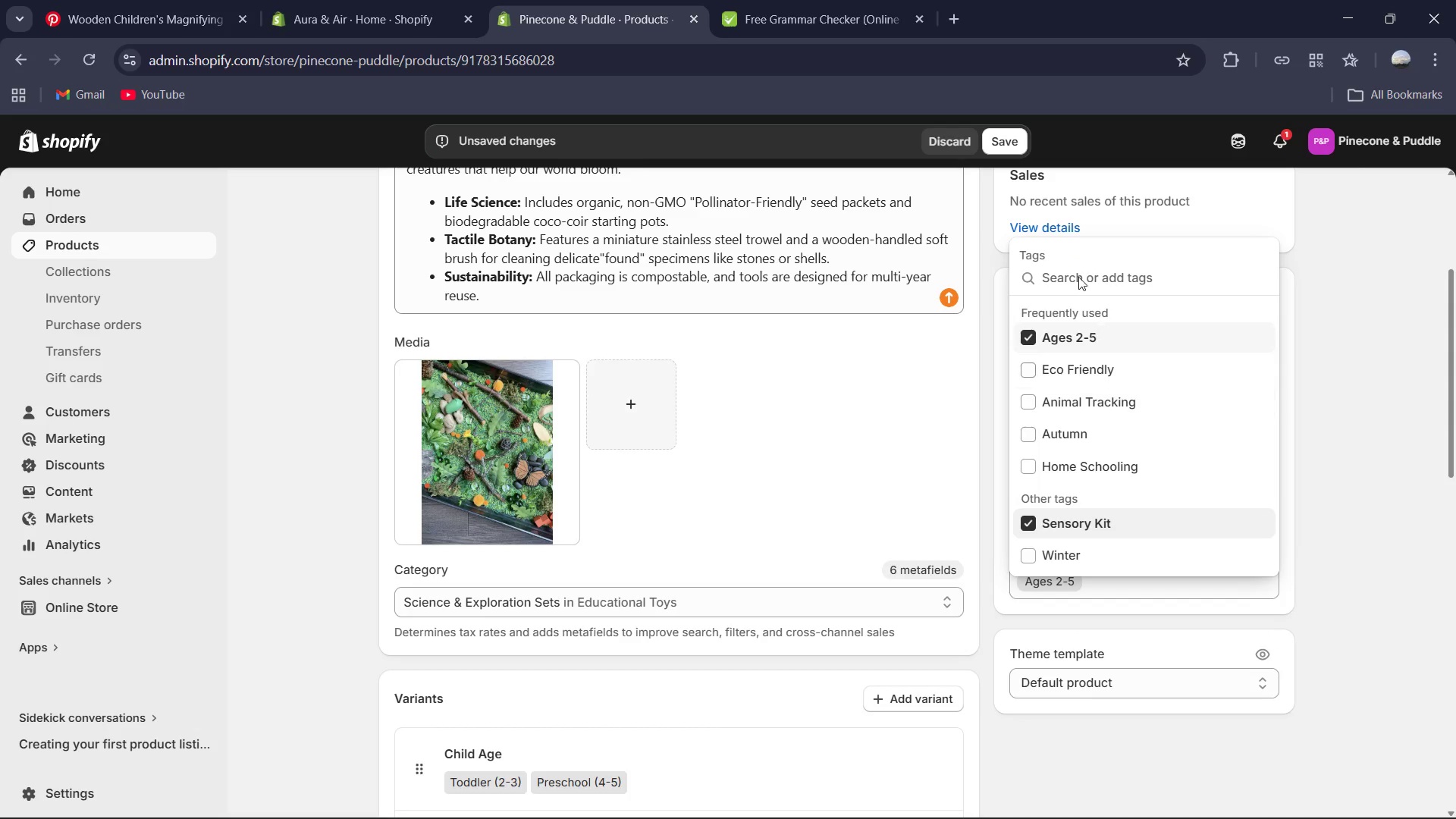 
left_click([1075, 283])
 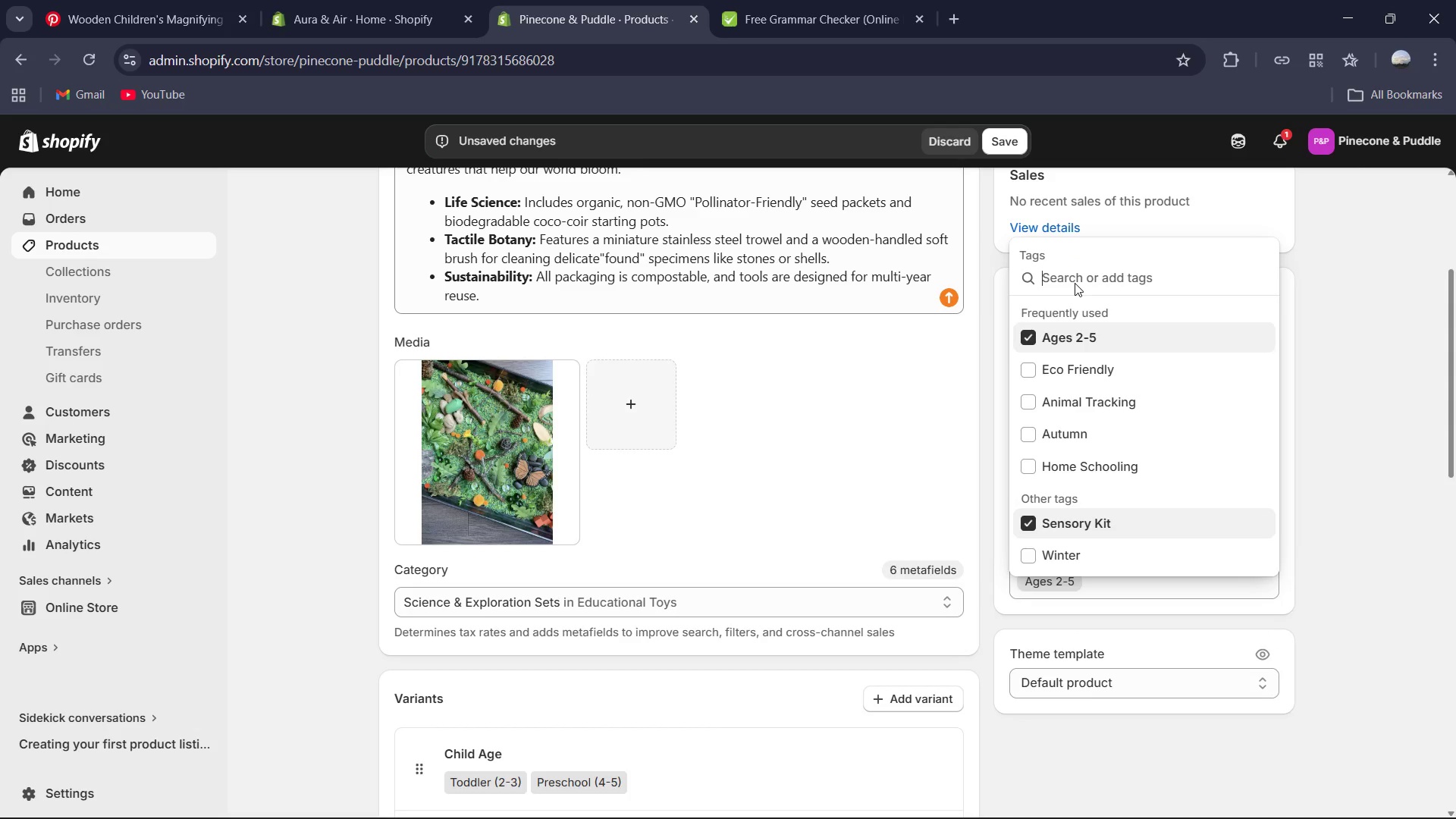 
key(E)
 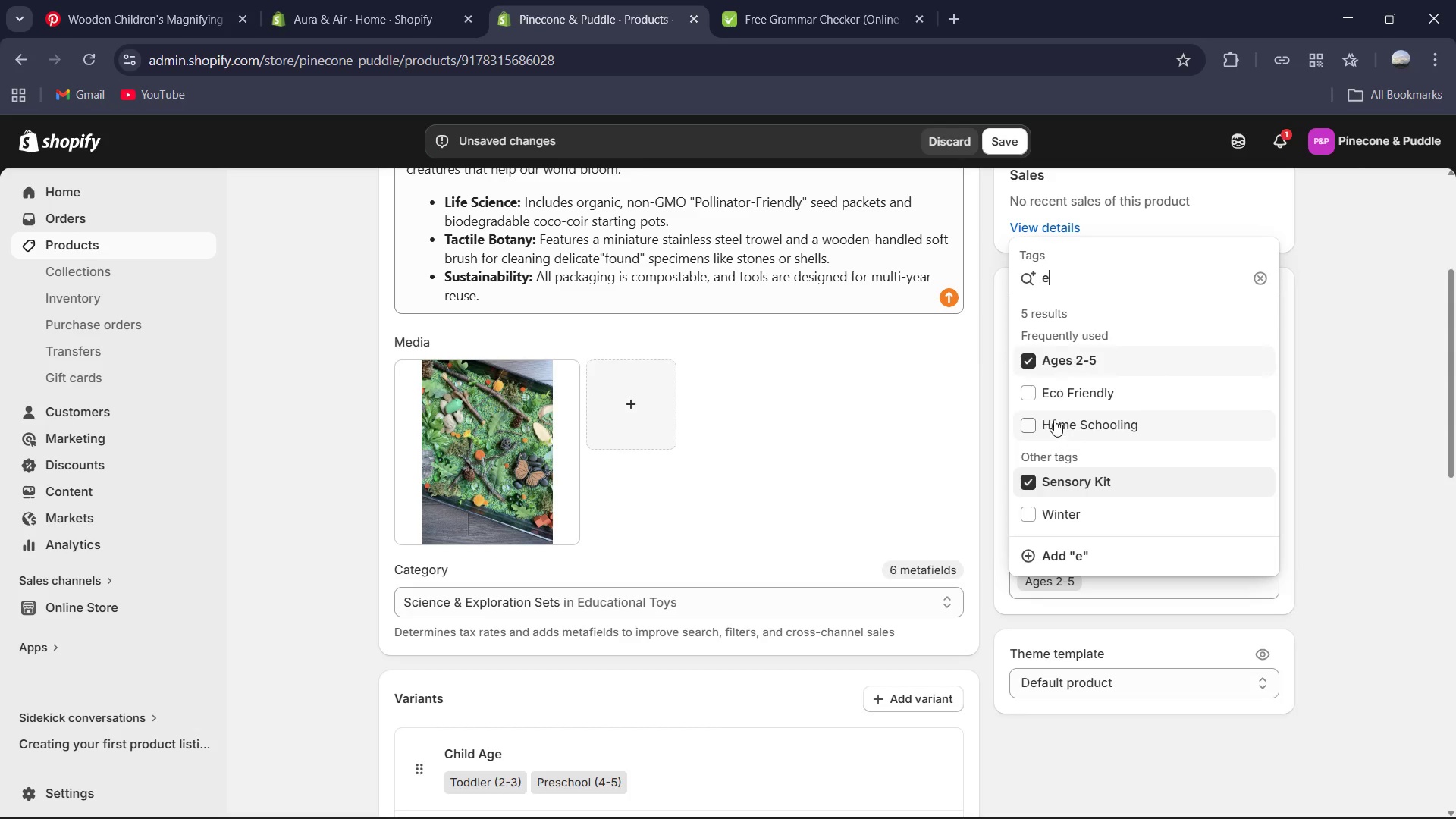 
left_click([1037, 396])
 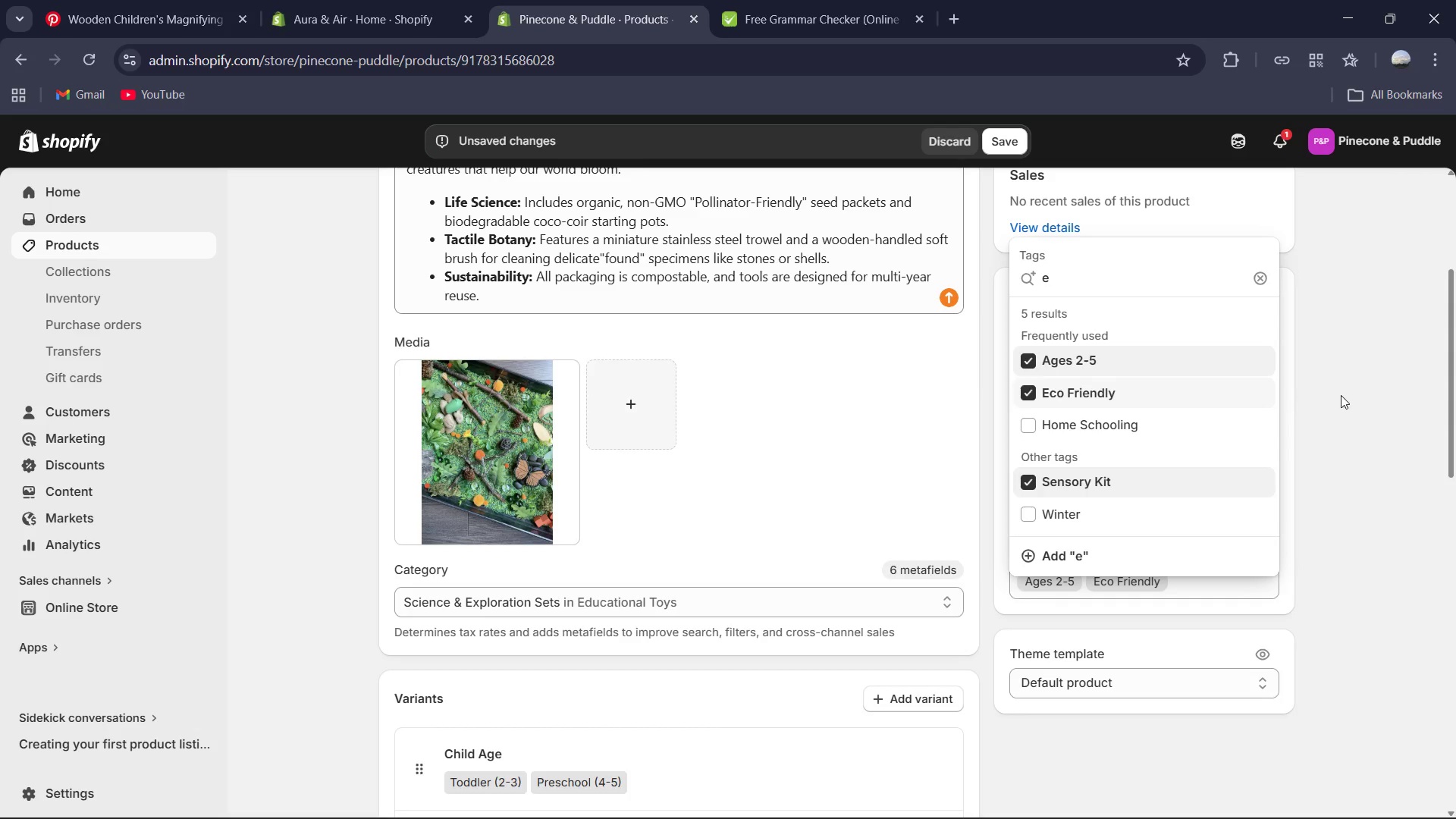 
left_click([1343, 395])
 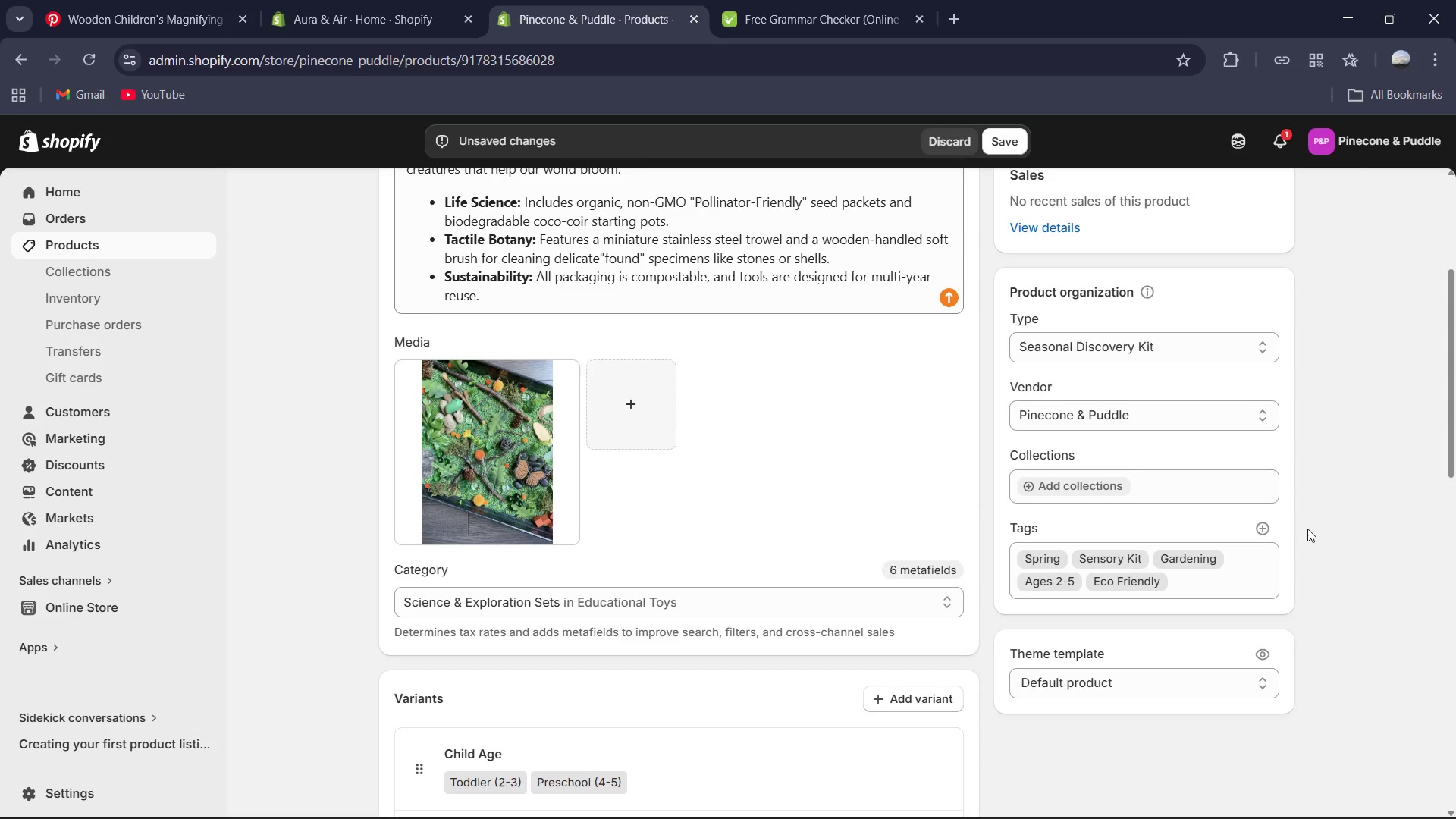 
scroll: coordinate [808, 560], scroll_direction: down, amount: 12.0
 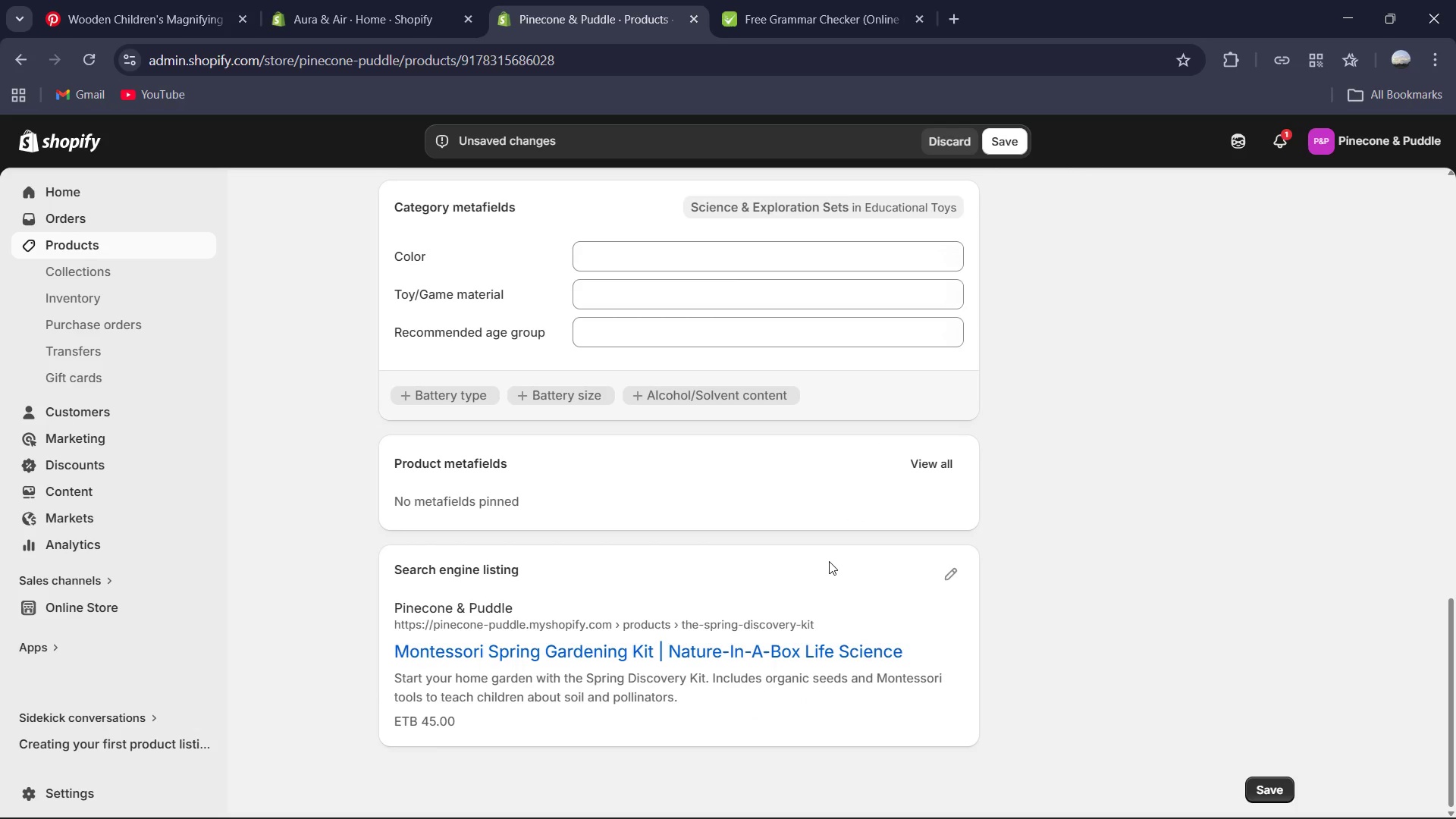 
scroll: coordinate [829, 561], scroll_direction: up, amount: 17.0
 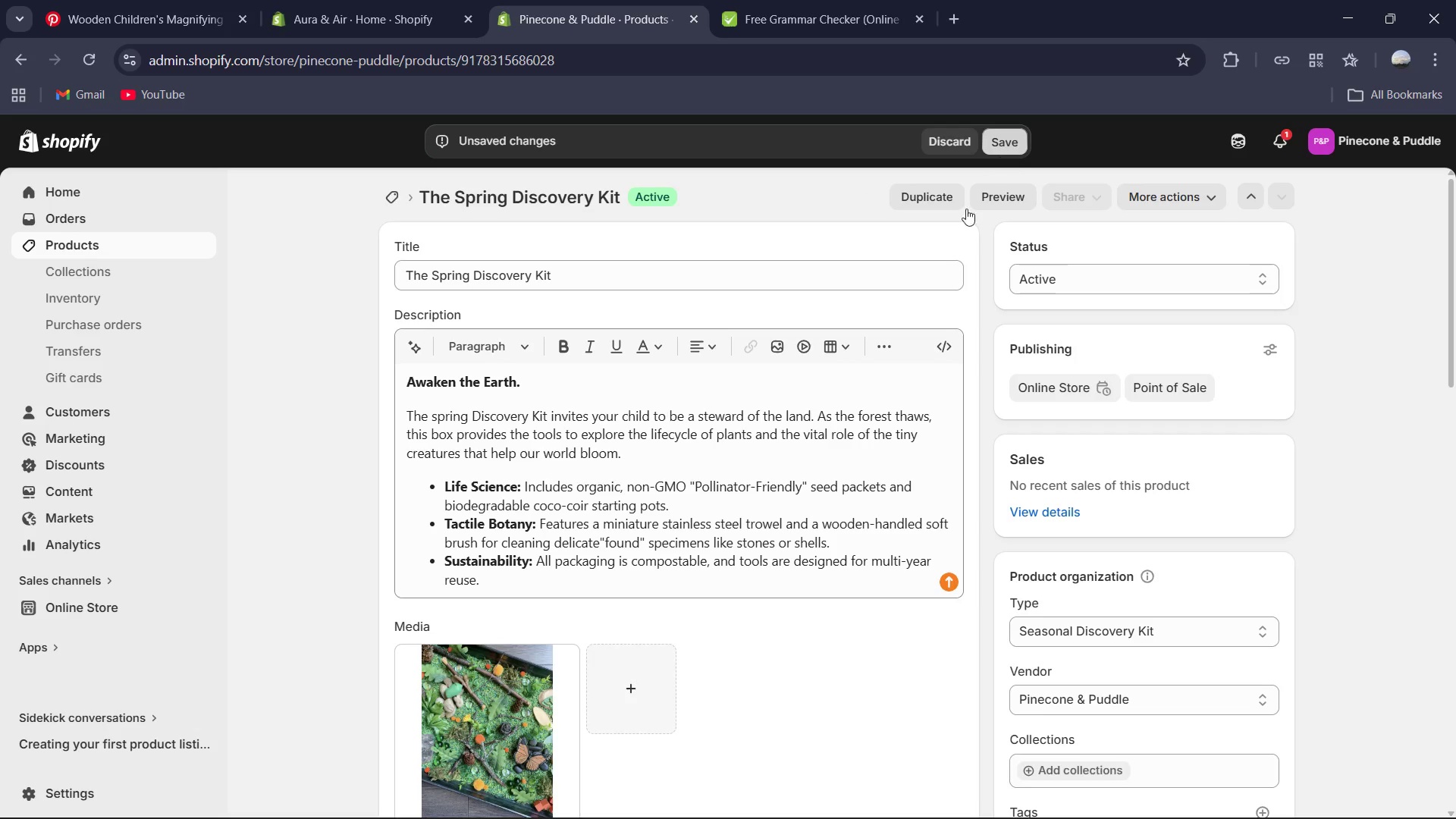 
mouse_move([497, 343])
 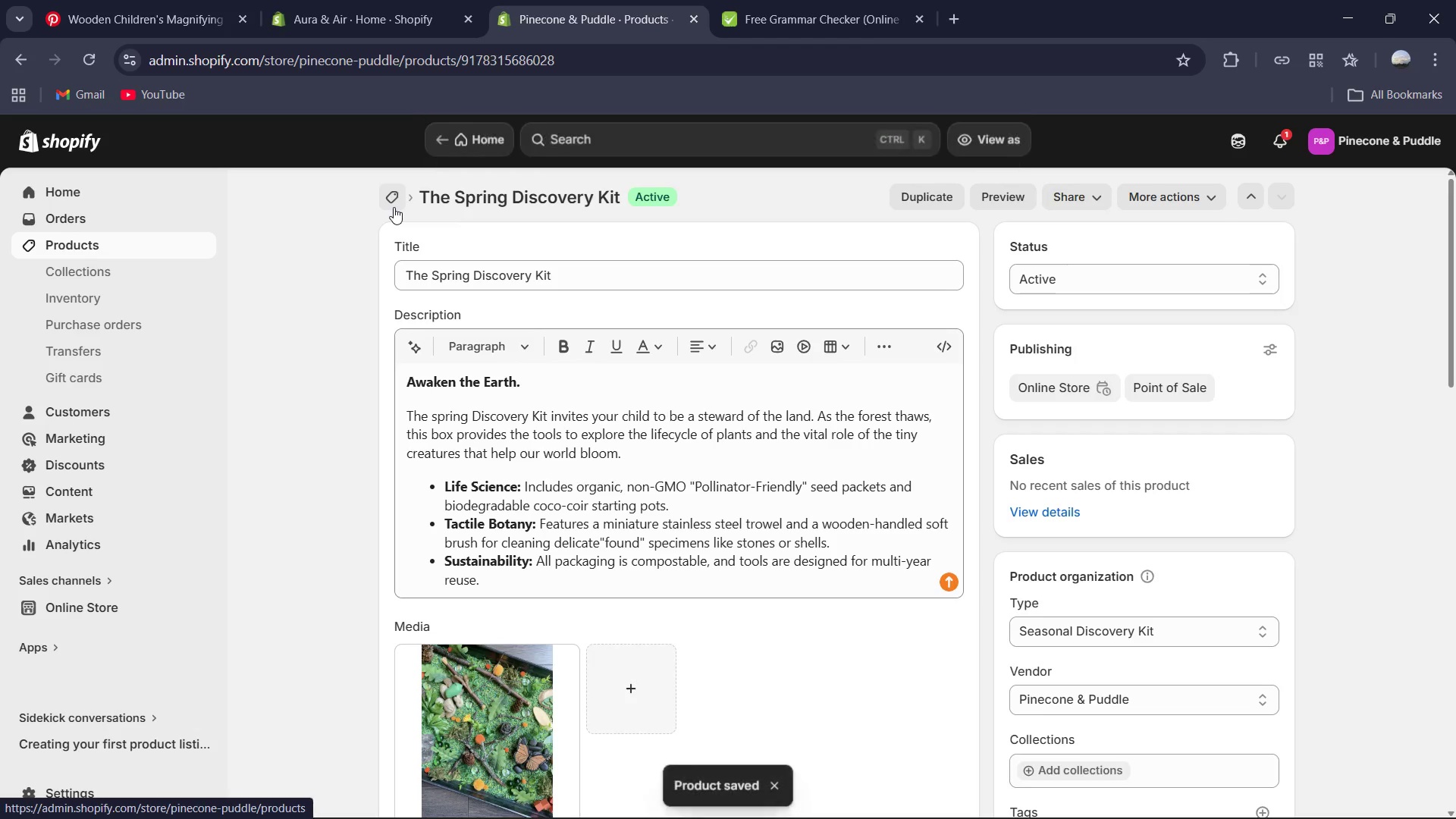 
left_click([390, 203])
 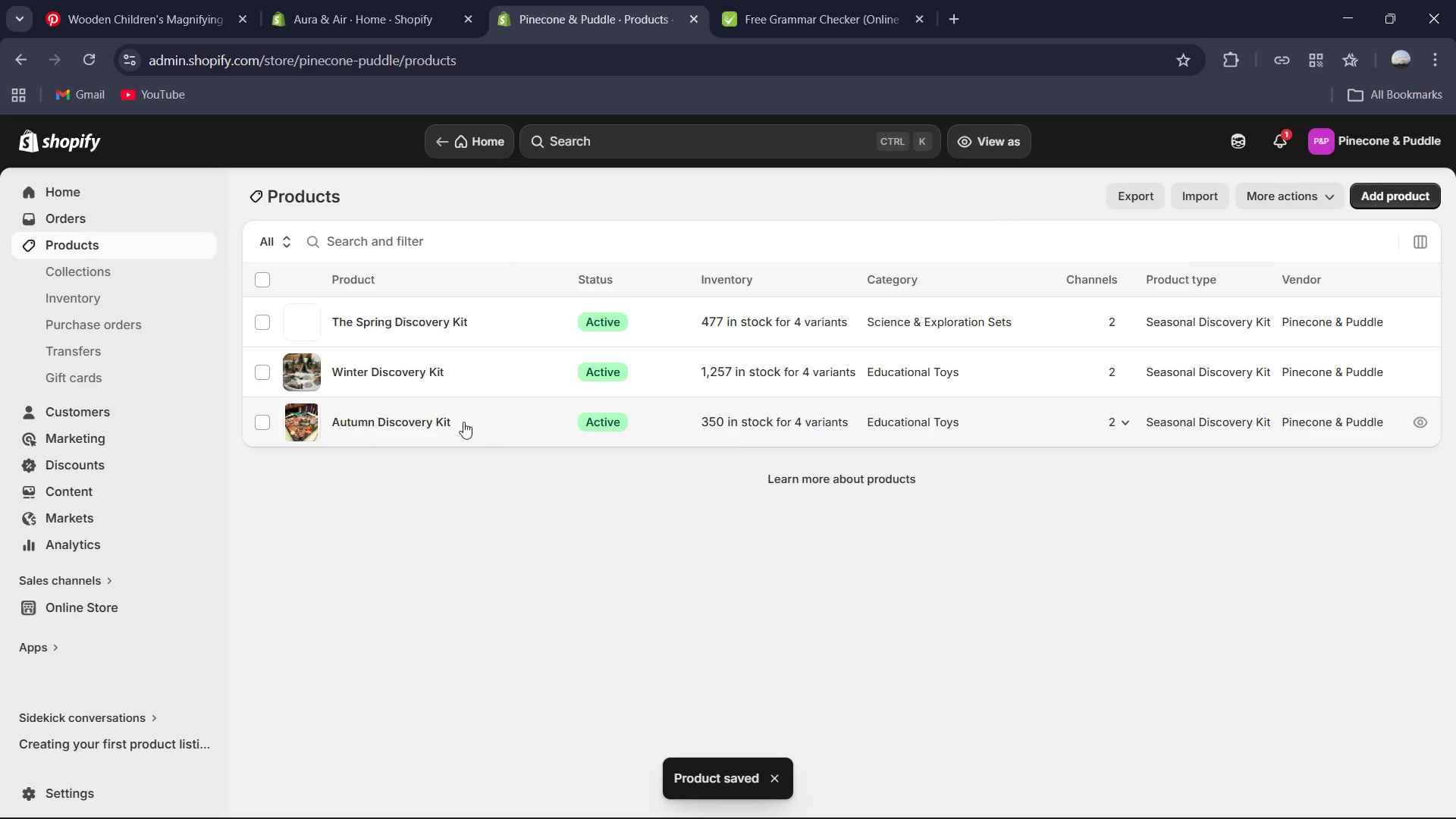 
left_click([374, 384])
 